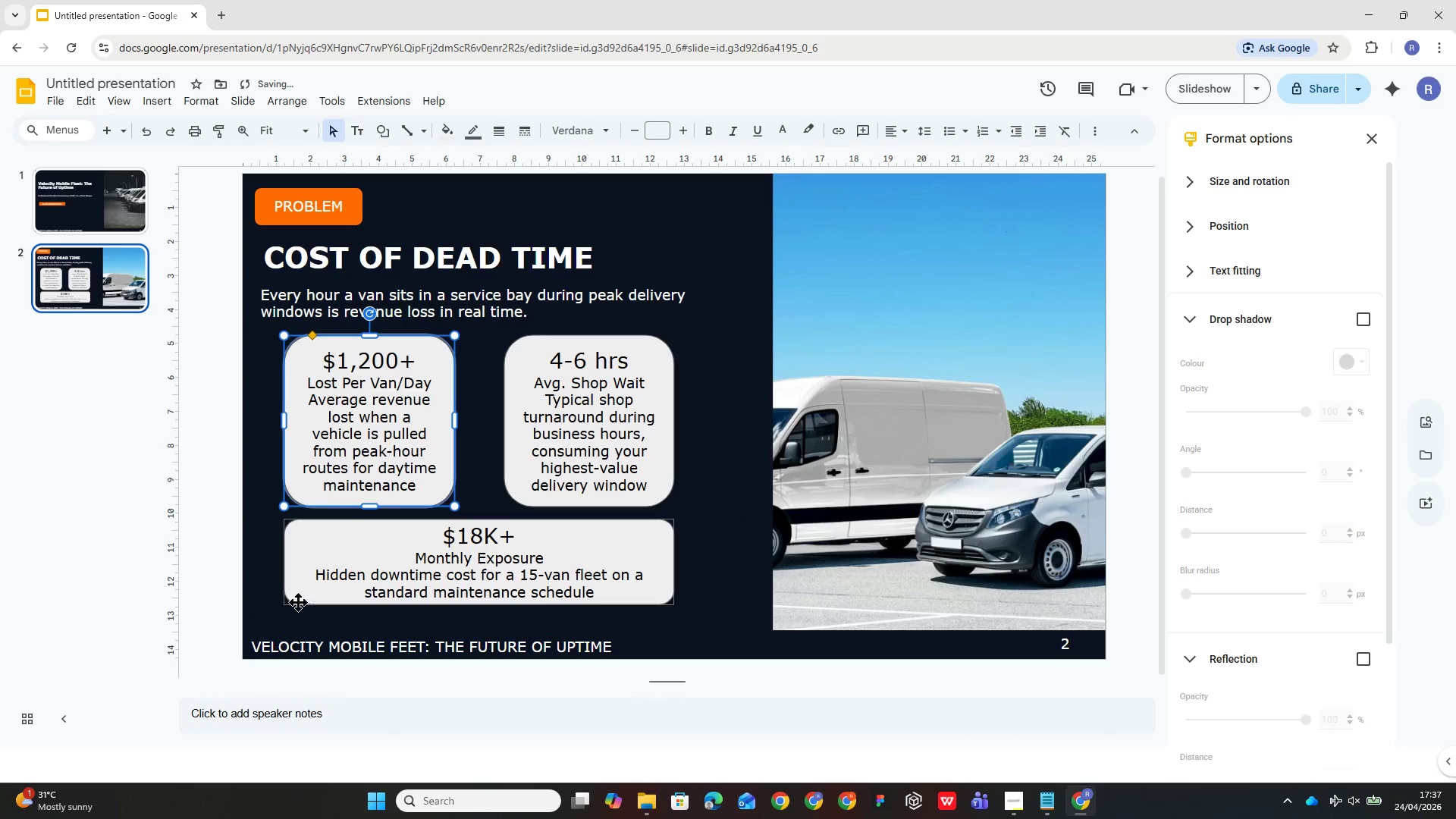 
left_click([251, 586])
 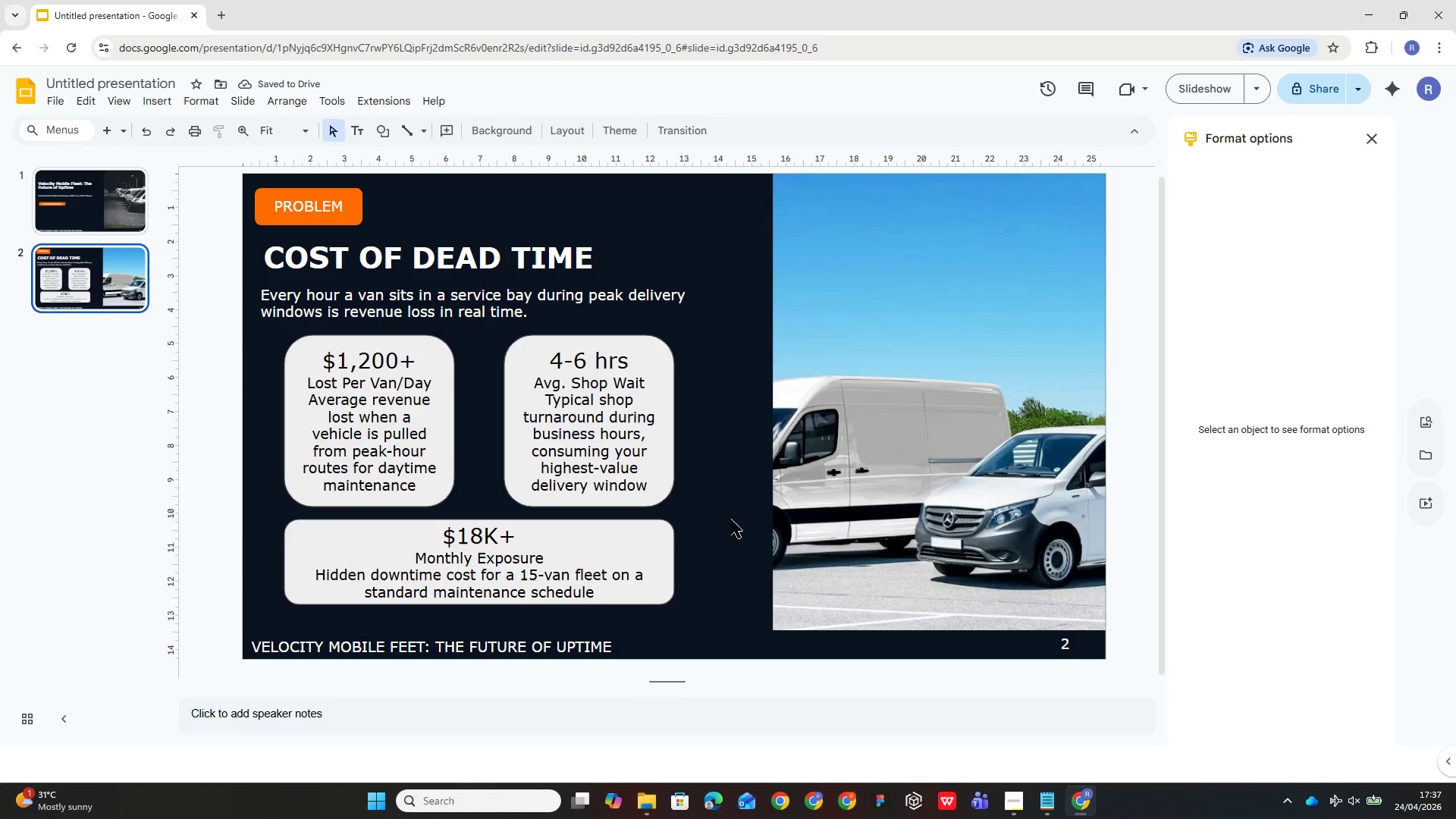 
left_click_drag(start_coordinate=[572, 456], to_coordinate=[573, 443])
 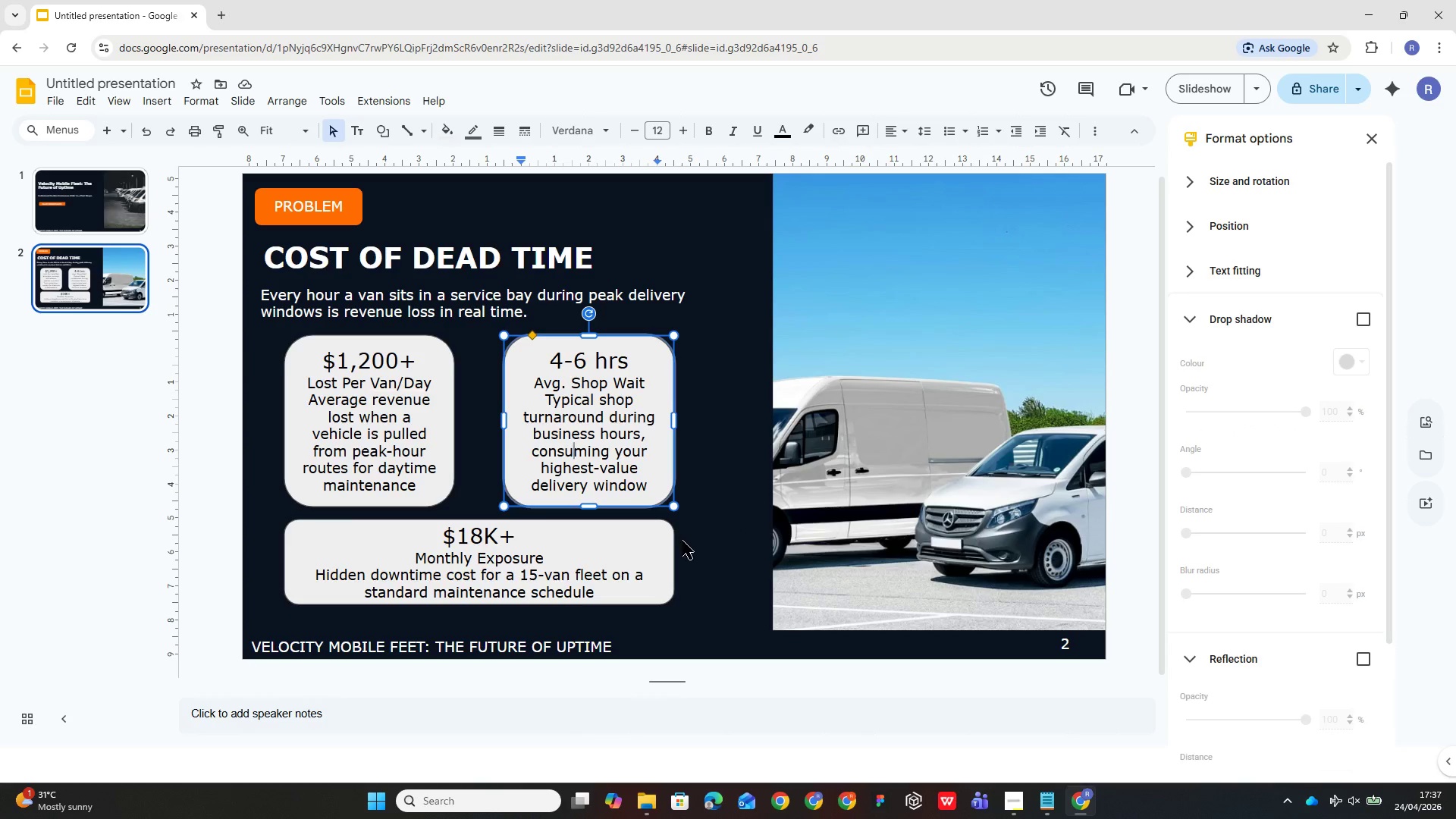 
left_click([689, 541])
 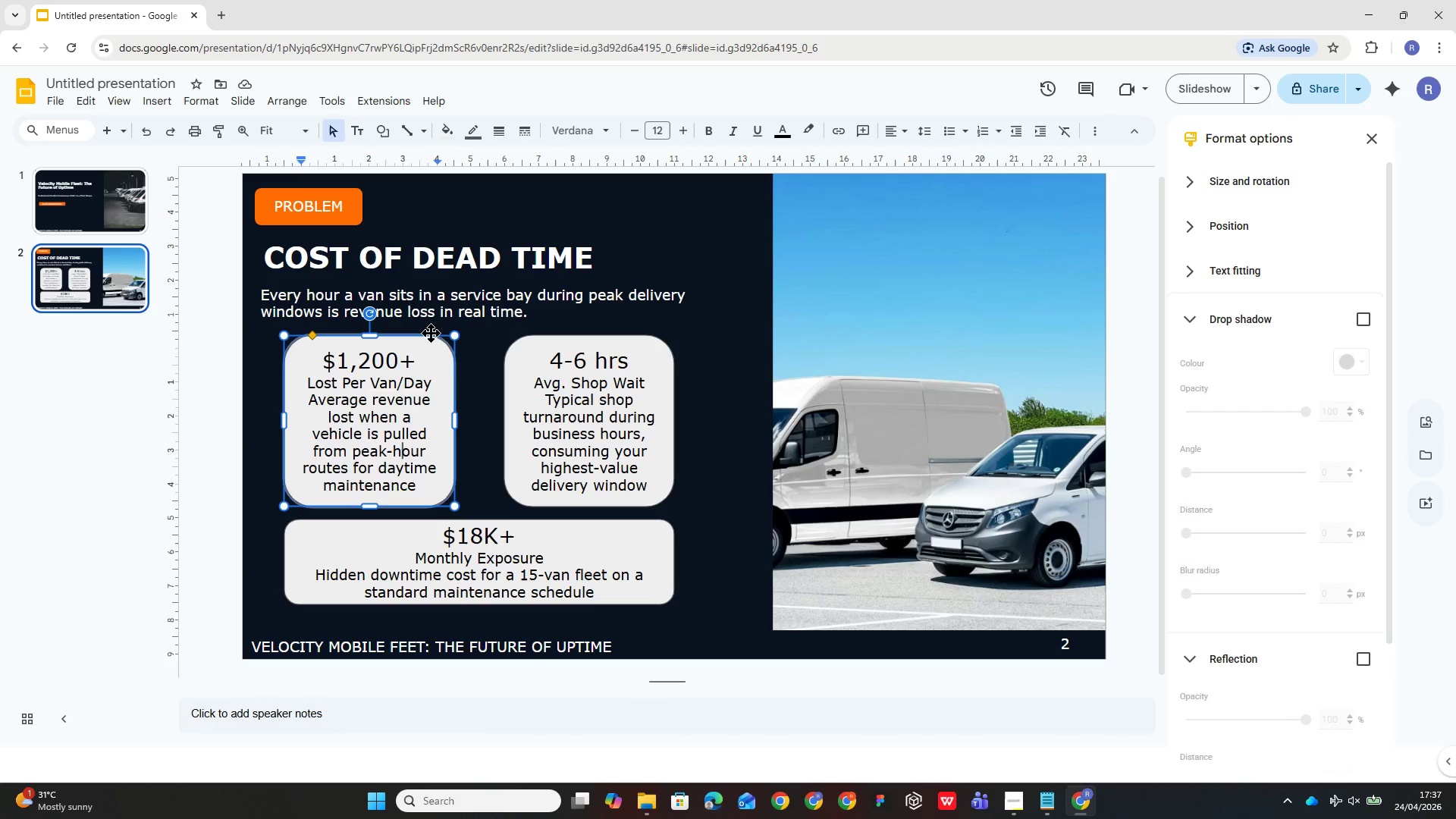 
left_click_drag(start_coordinate=[431, 335], to_coordinate=[434, 331])
 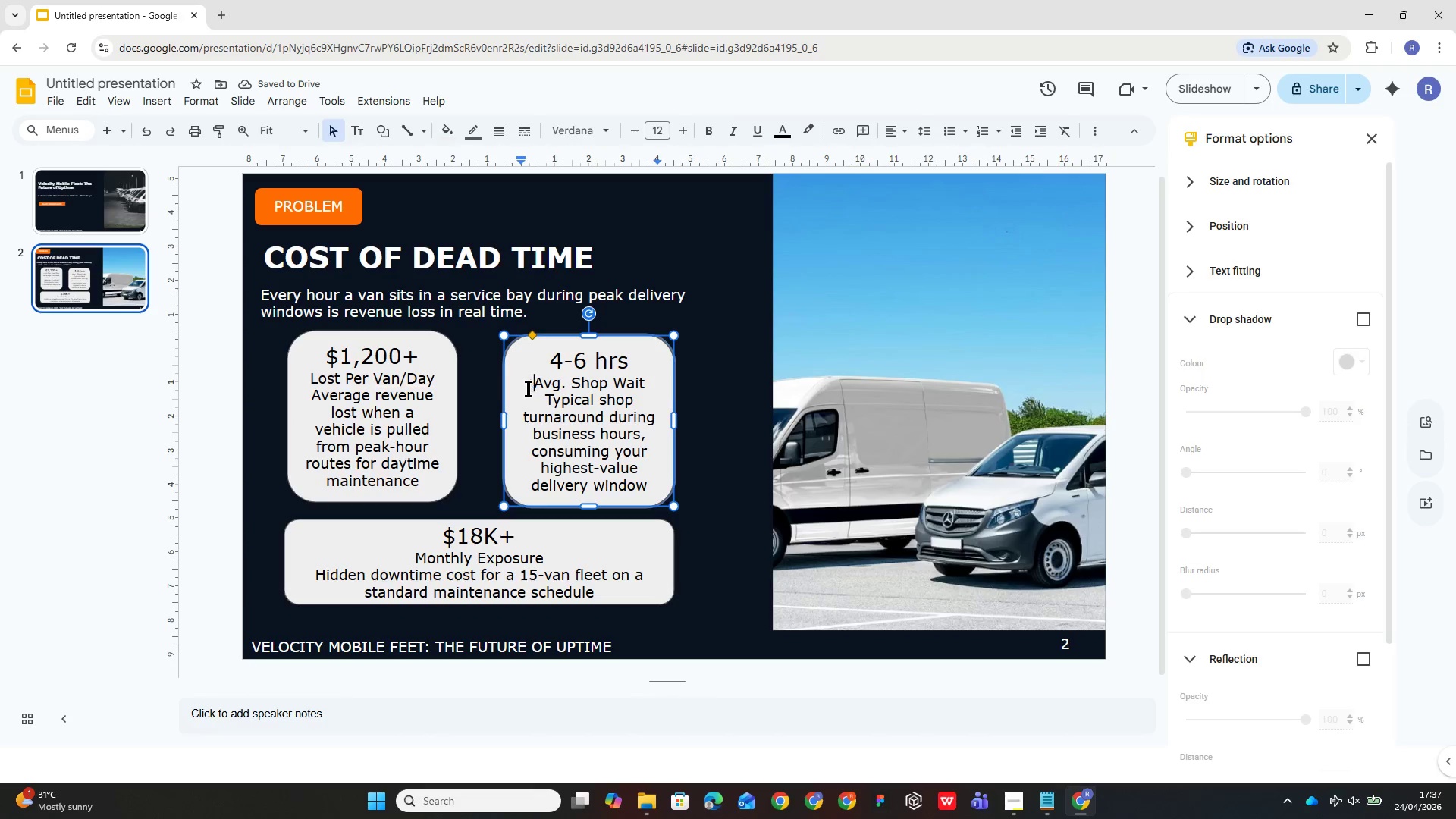 
left_click([577, 384])
 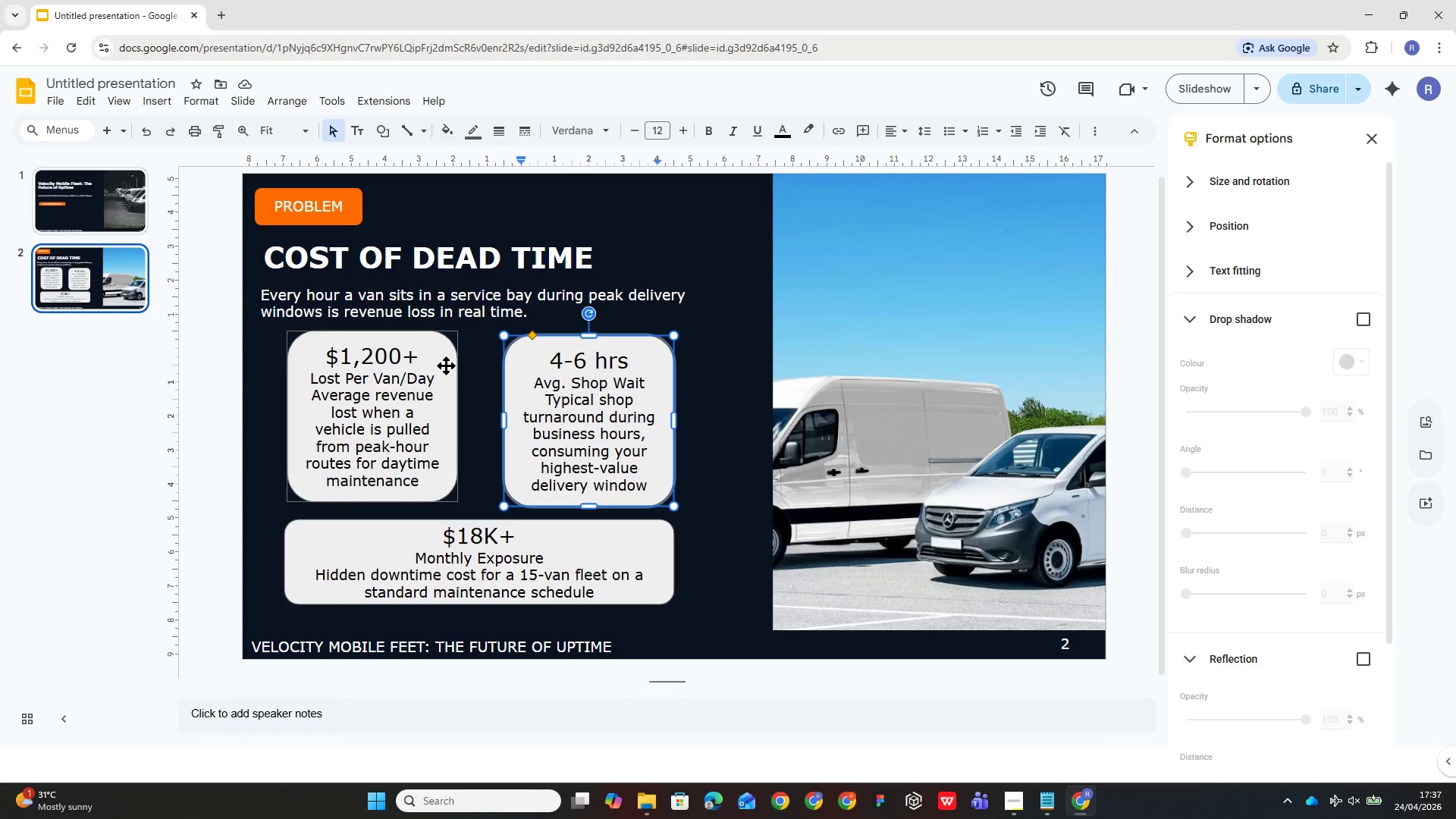 
left_click_drag(start_coordinate=[446, 365], to_coordinate=[447, 370])
 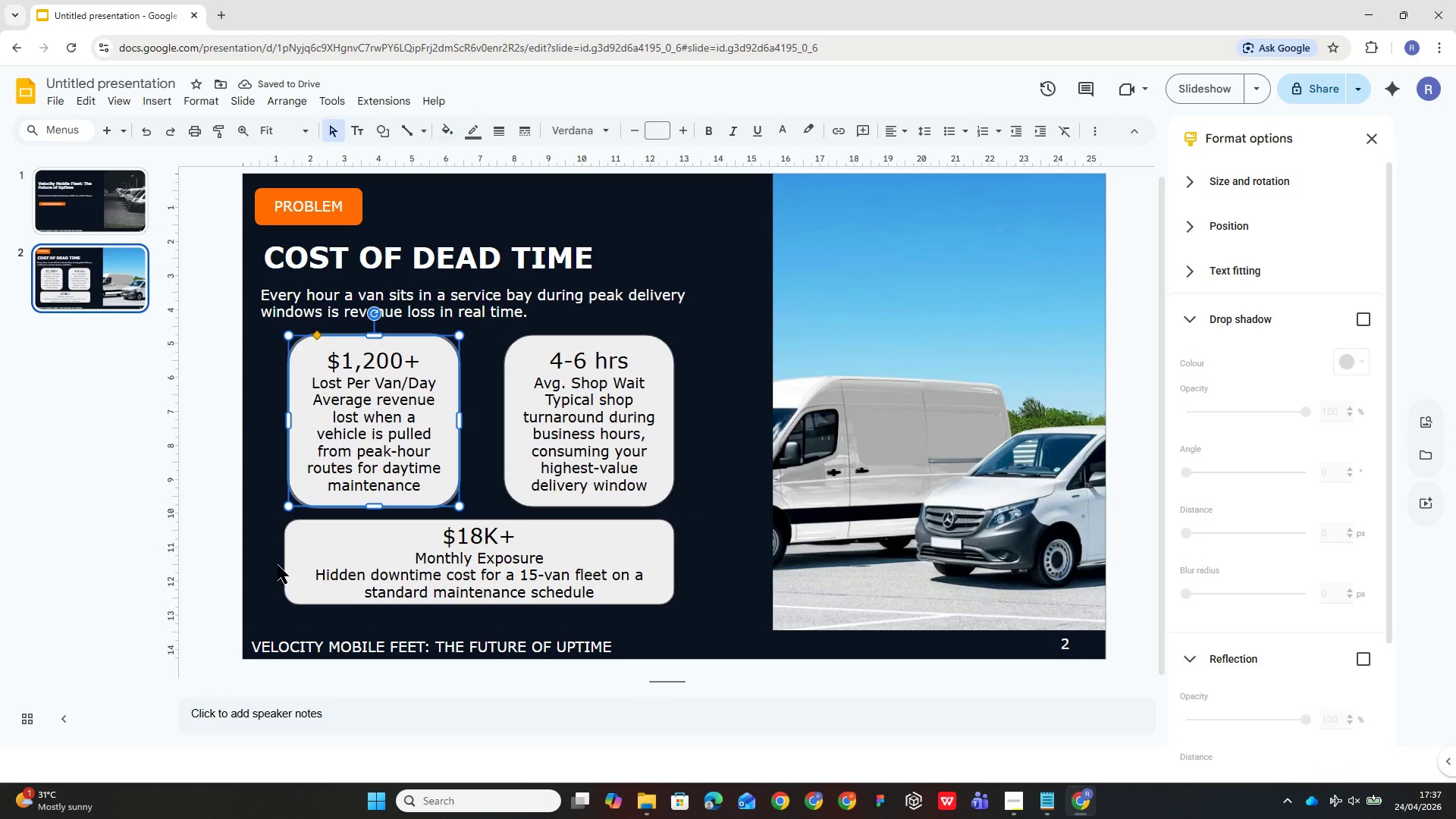 
left_click([267, 565])
 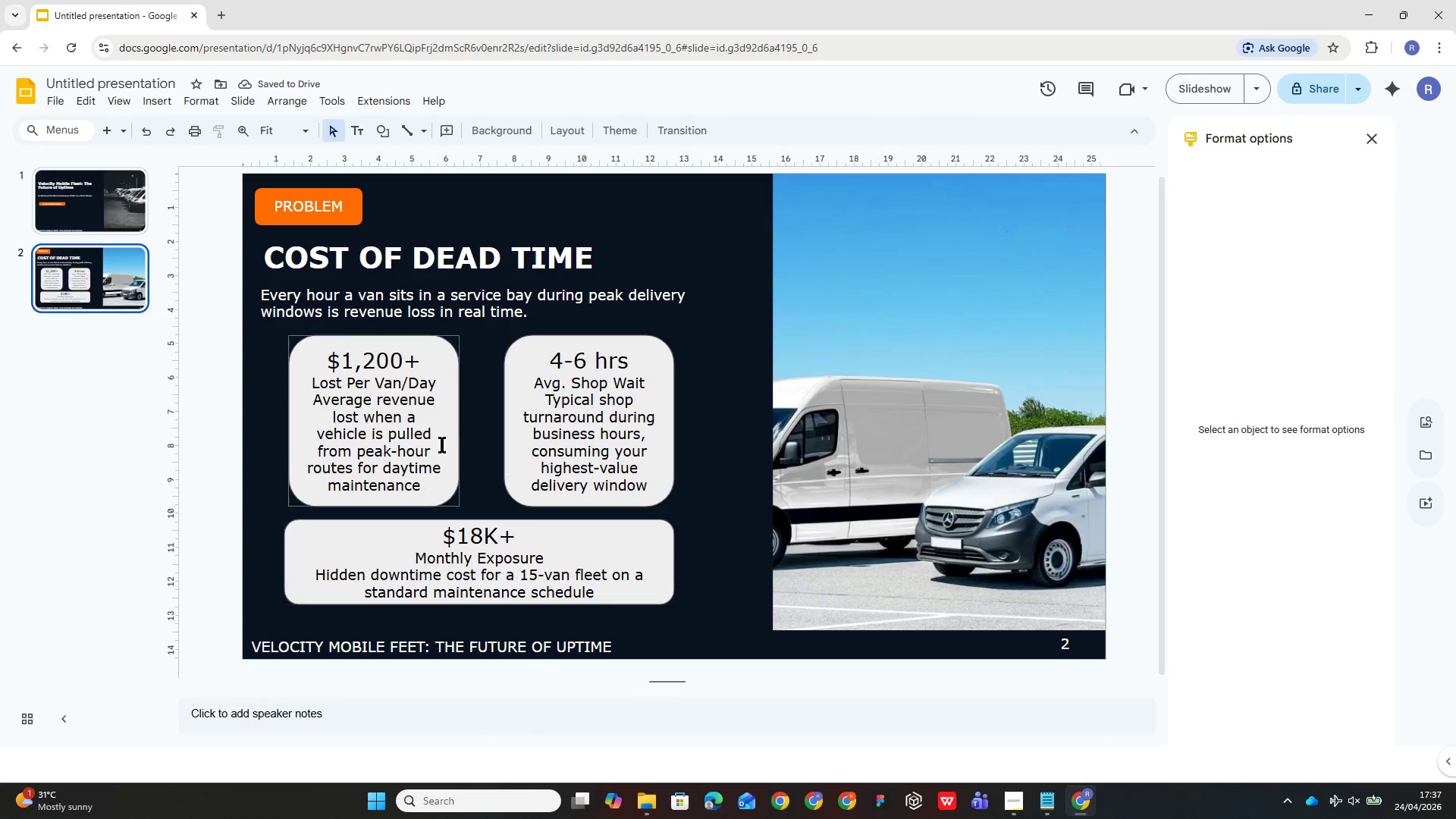 
left_click([359, 453])
 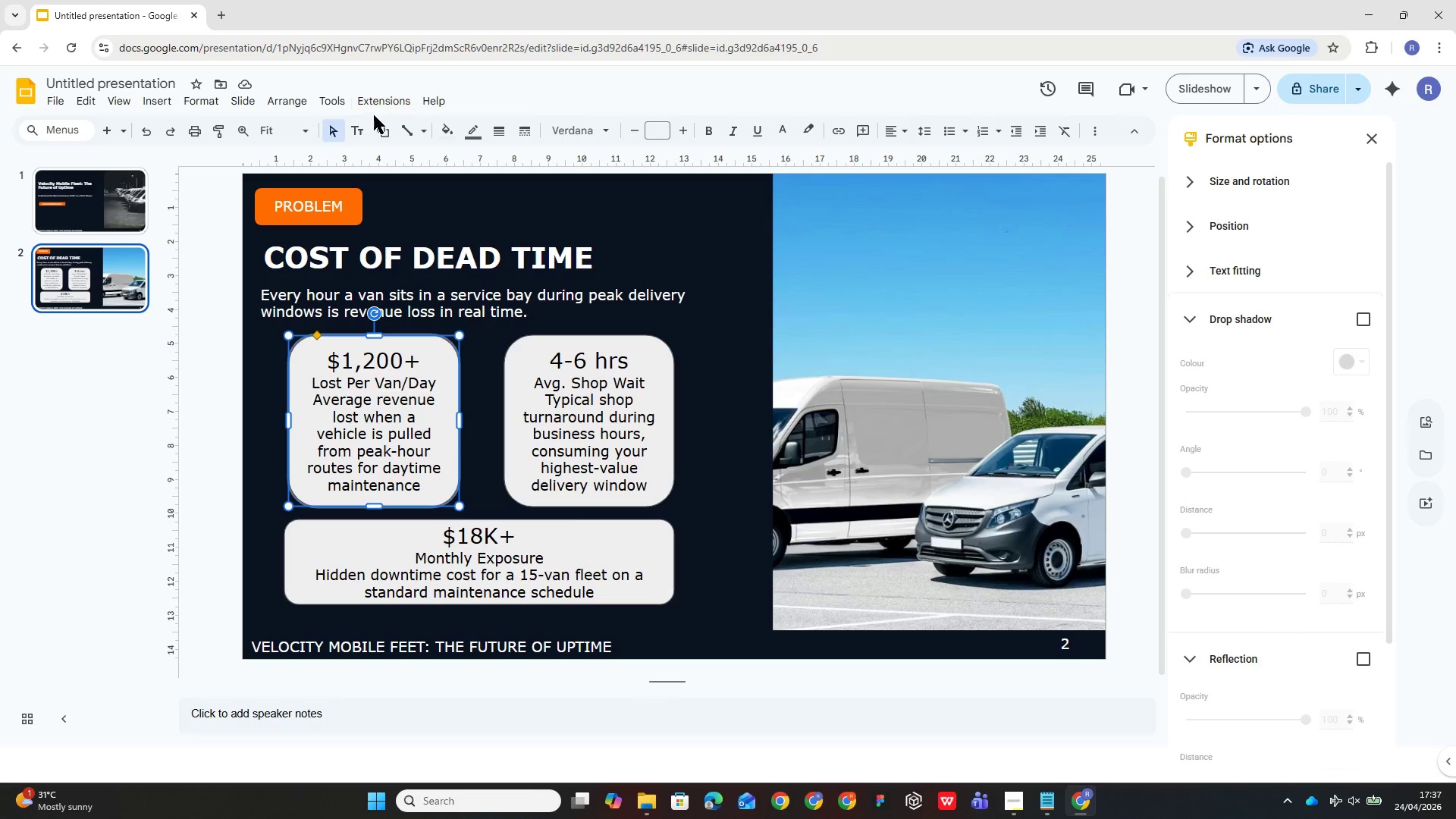 
mouse_move([443, 139])
 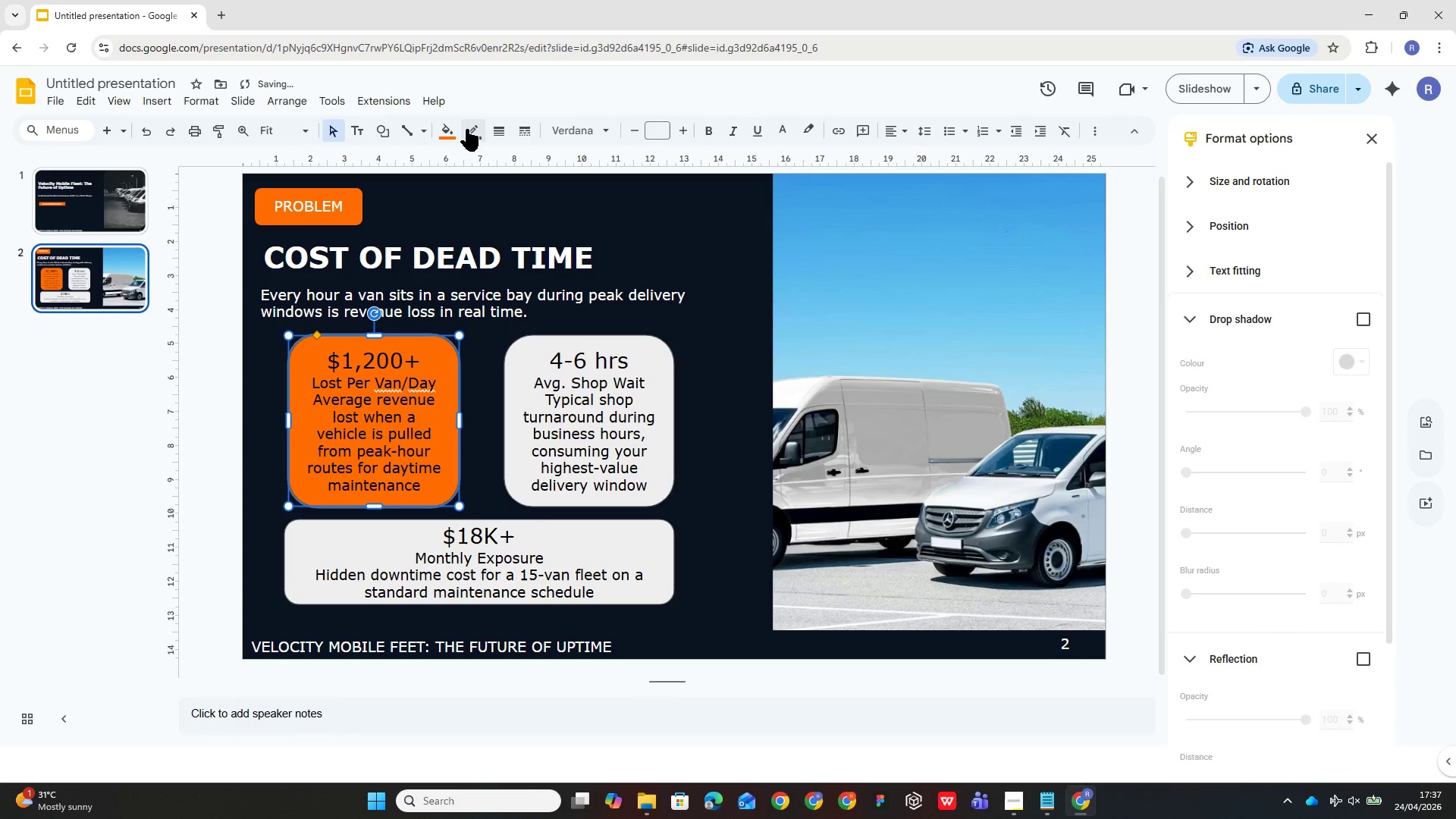 
left_click([469, 131])
 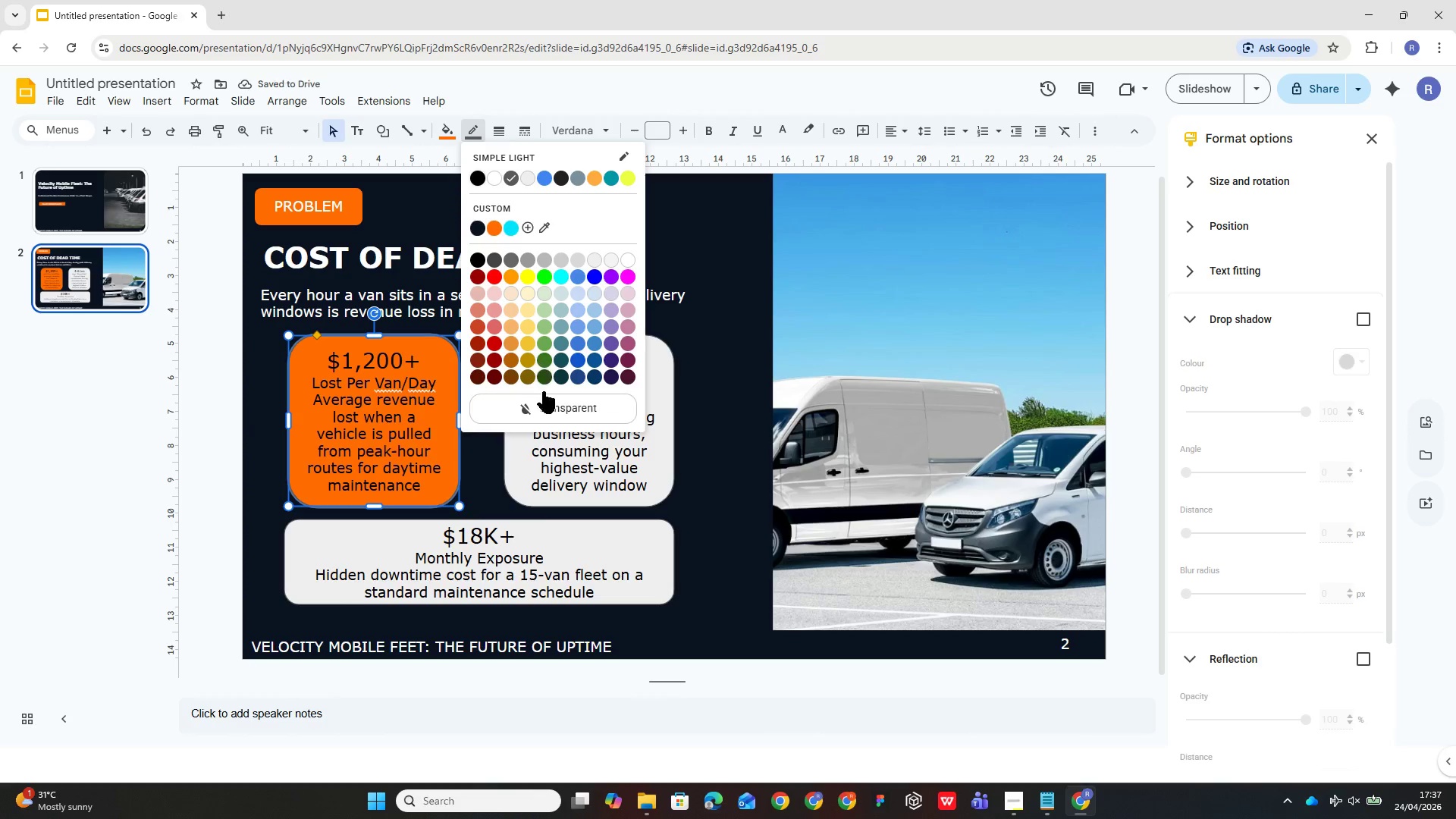 
left_click([548, 404])
 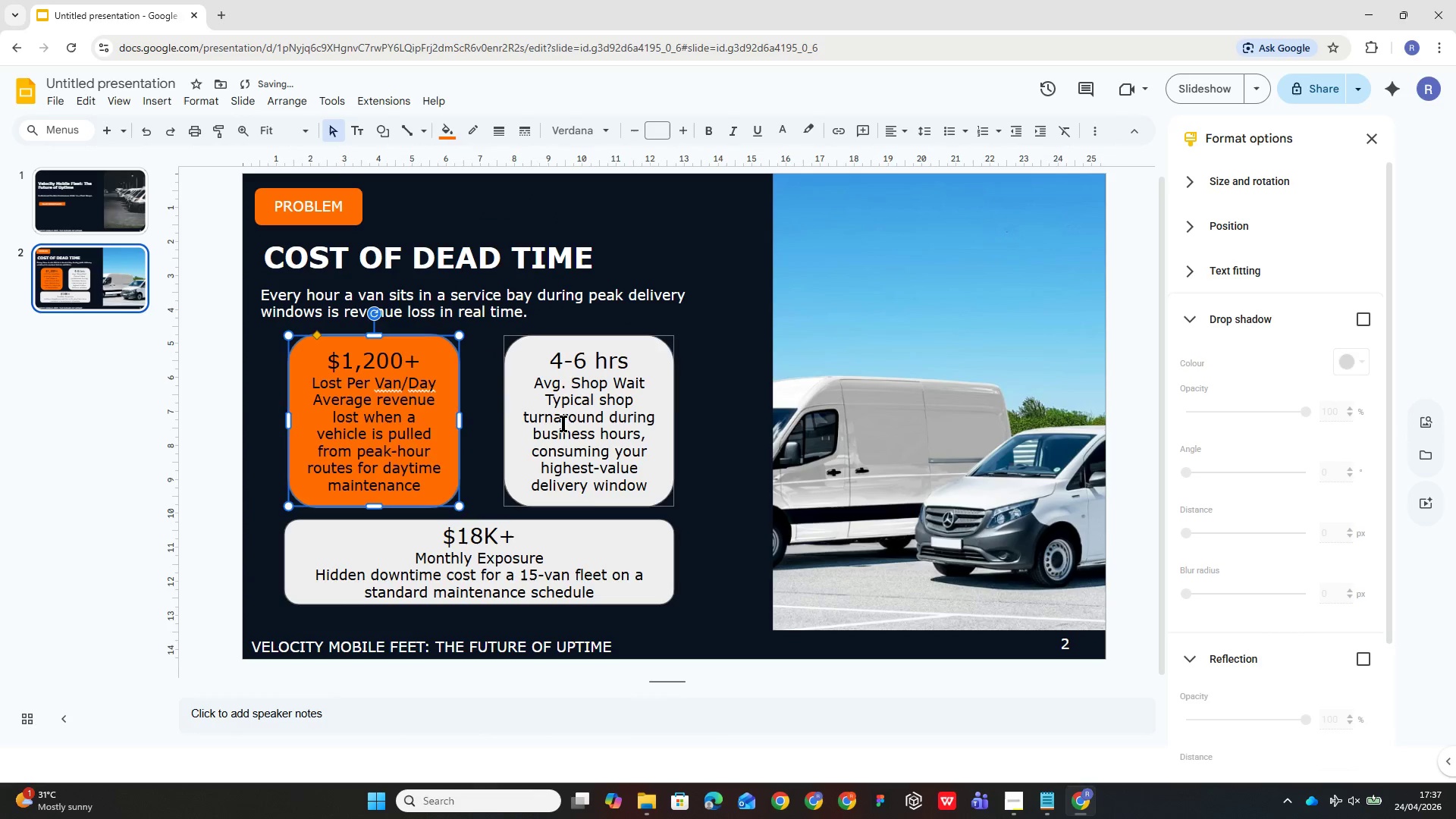 
left_click([564, 423])
 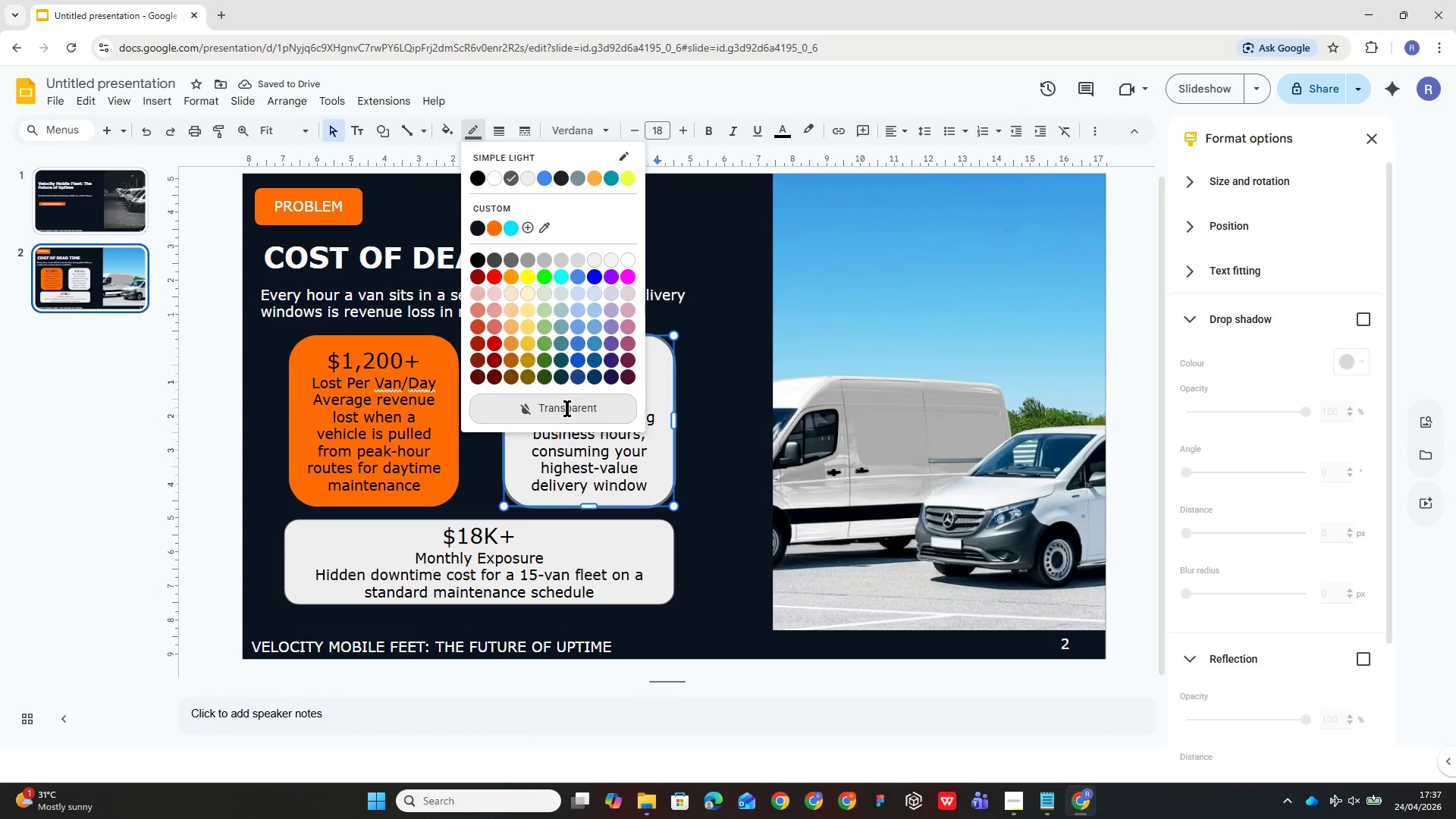 
left_click([443, 127])
 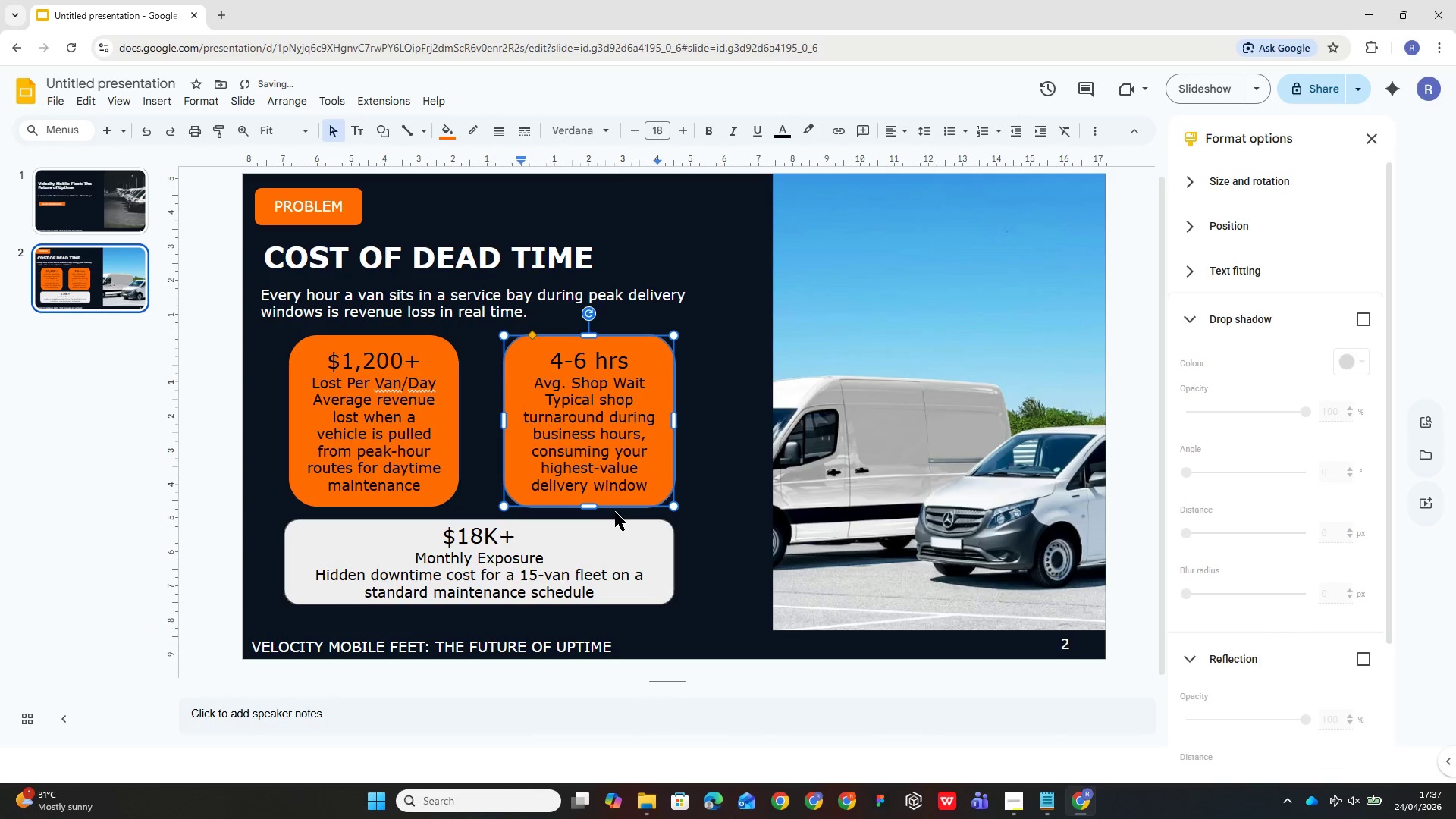 
left_click([603, 544])
 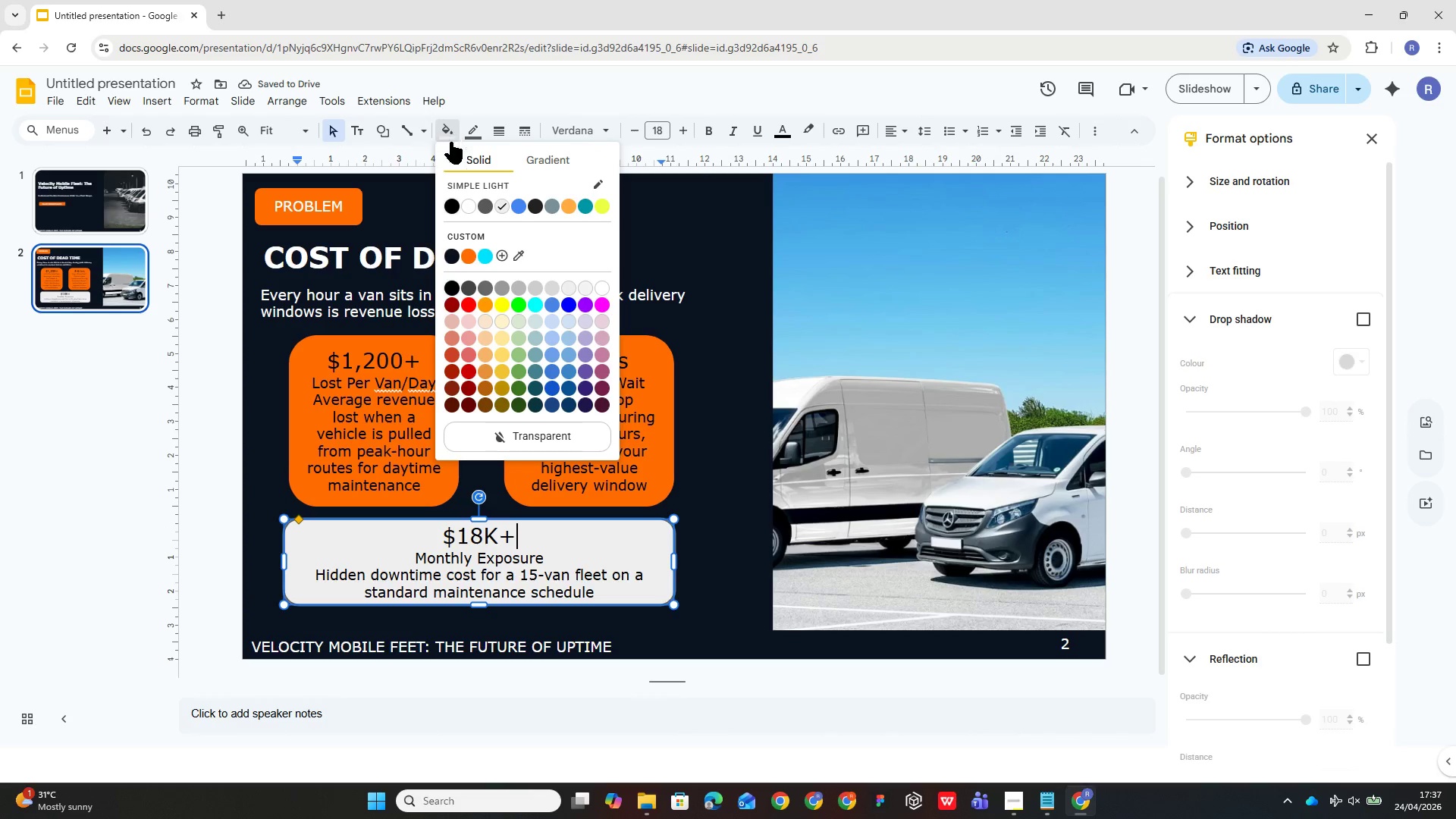 
left_click([464, 249])
 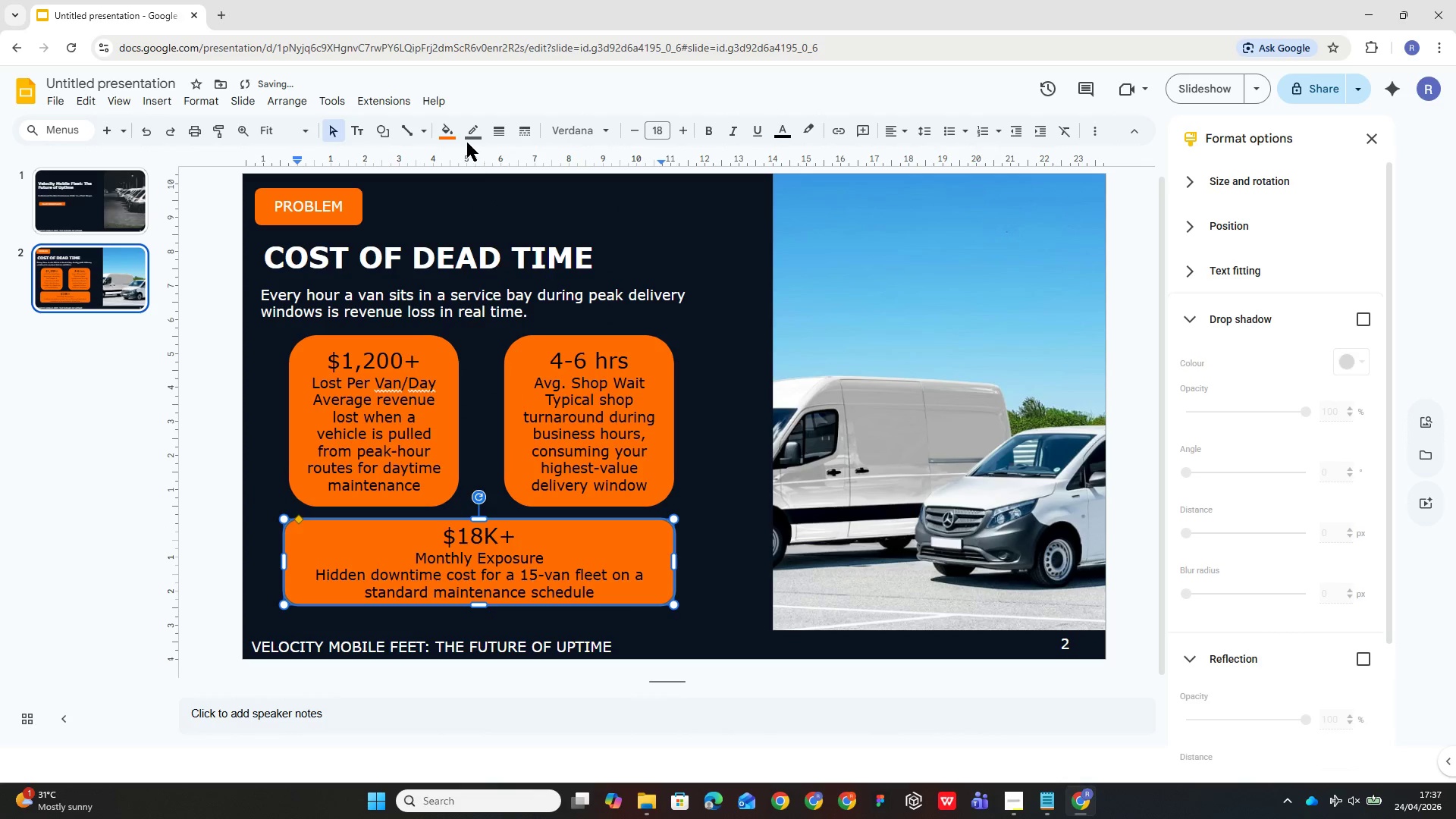 
left_click([467, 129])
 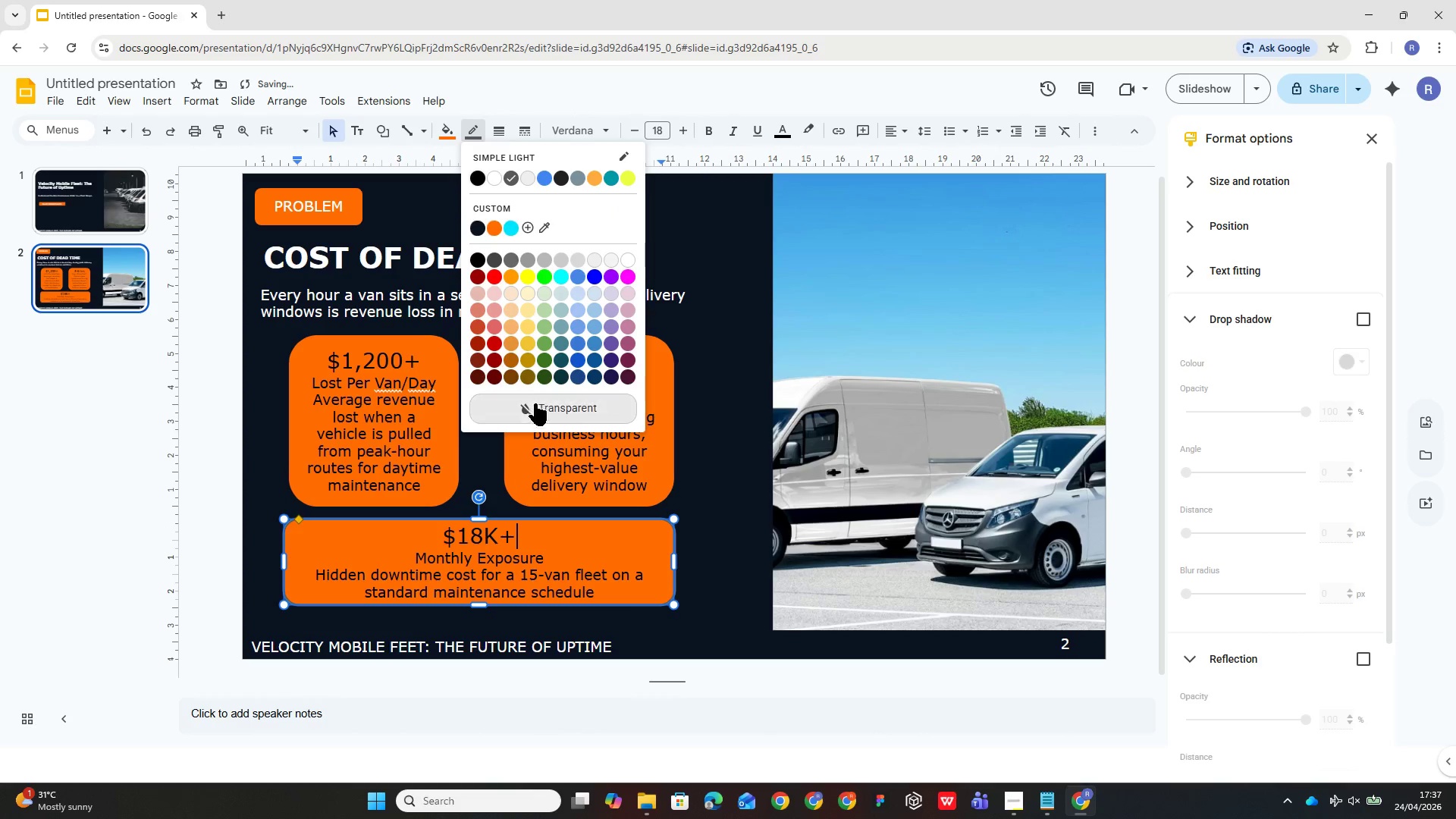 
left_click([535, 410])
 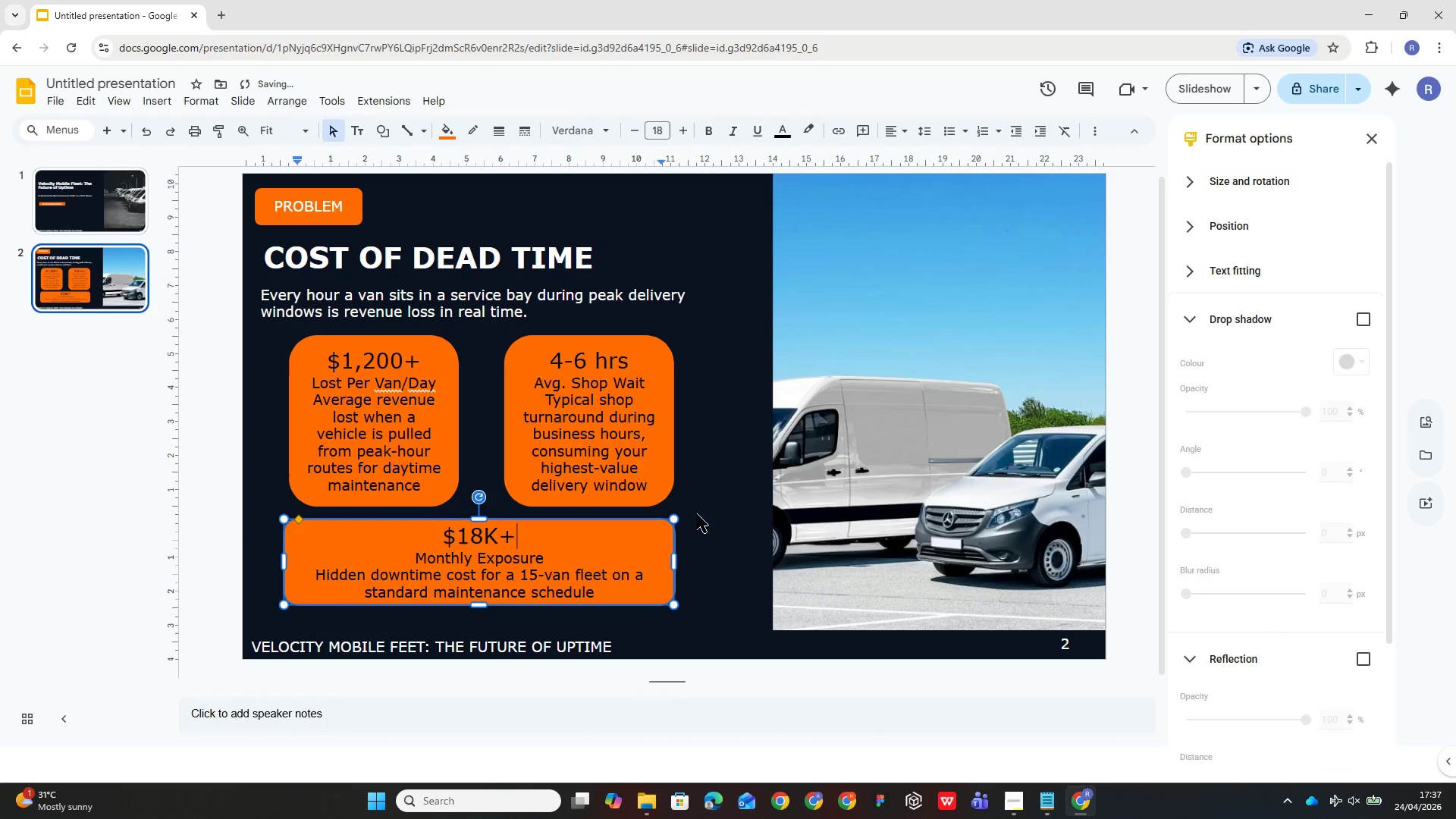 
left_click([697, 519])
 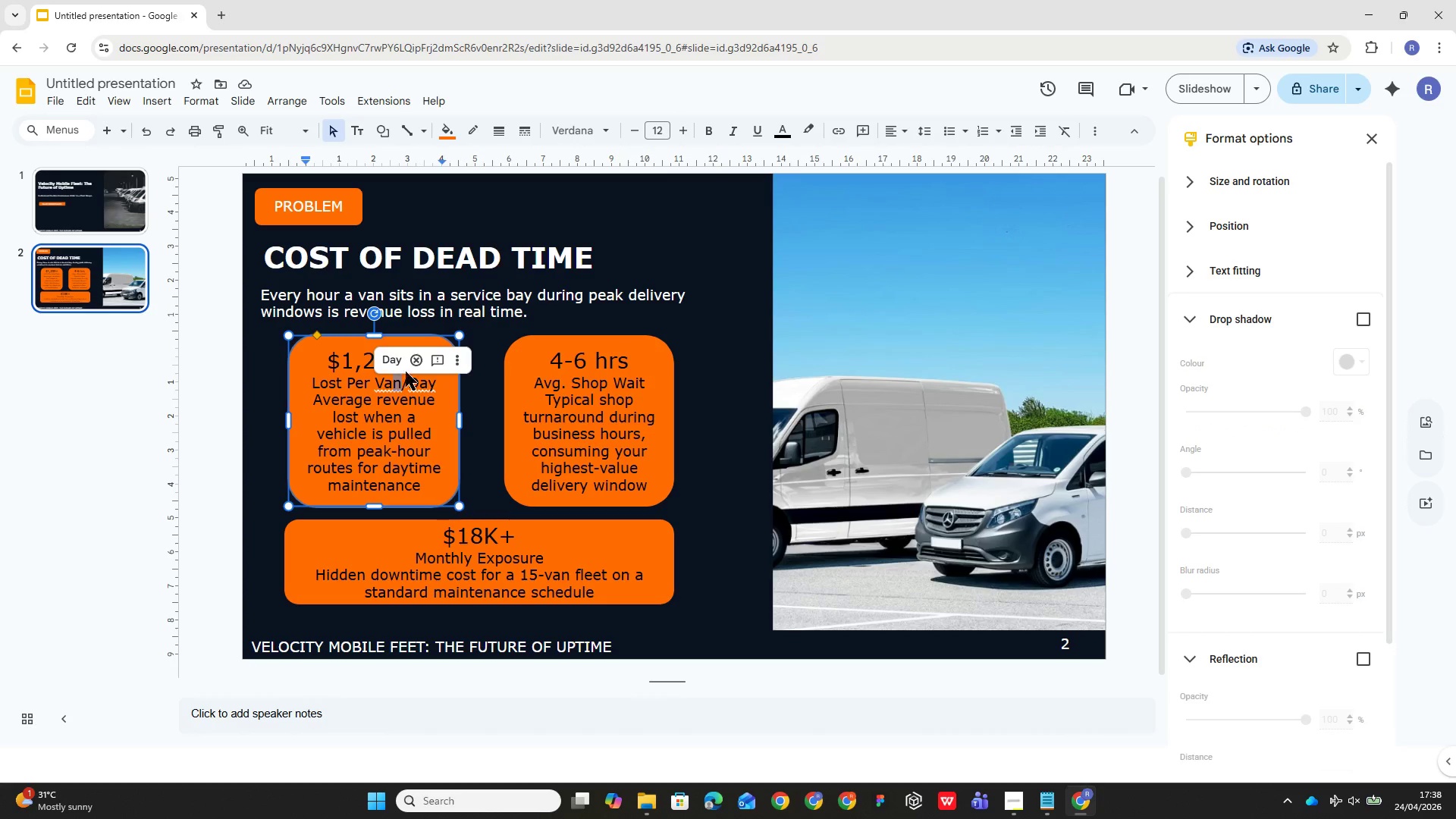 
wait(6.25)
 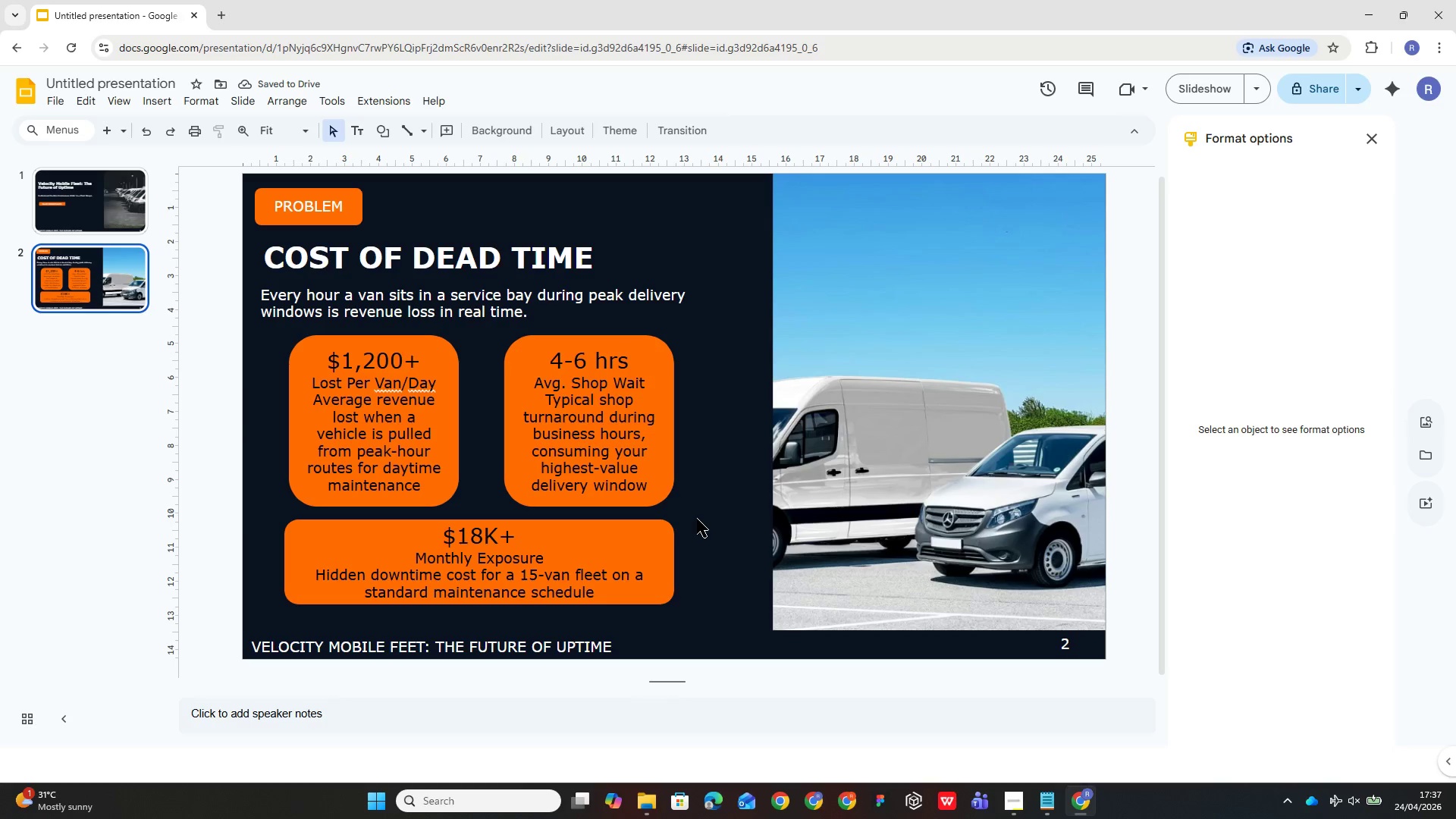 
left_click([456, 363])
 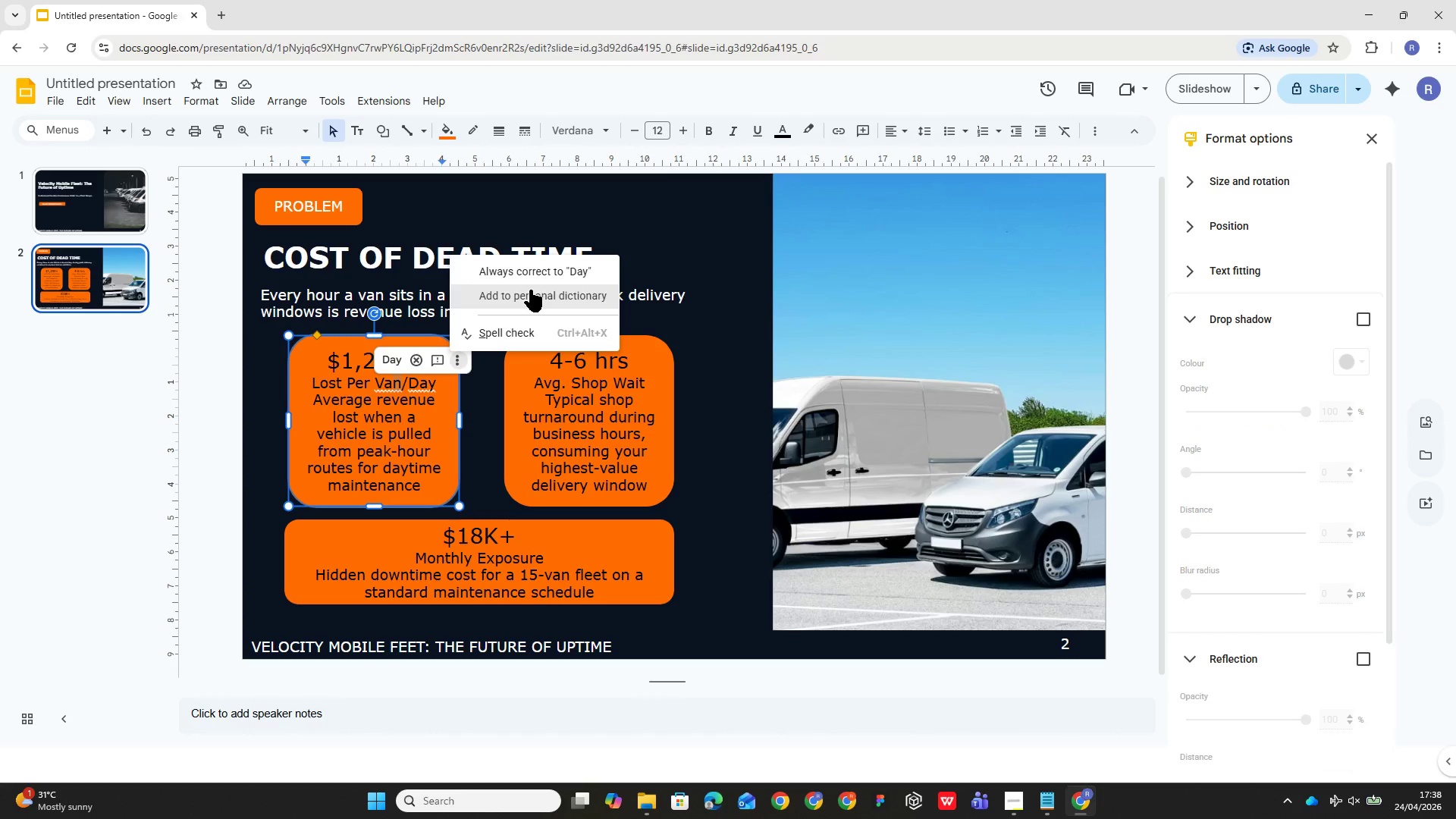 
left_click([530, 290])
 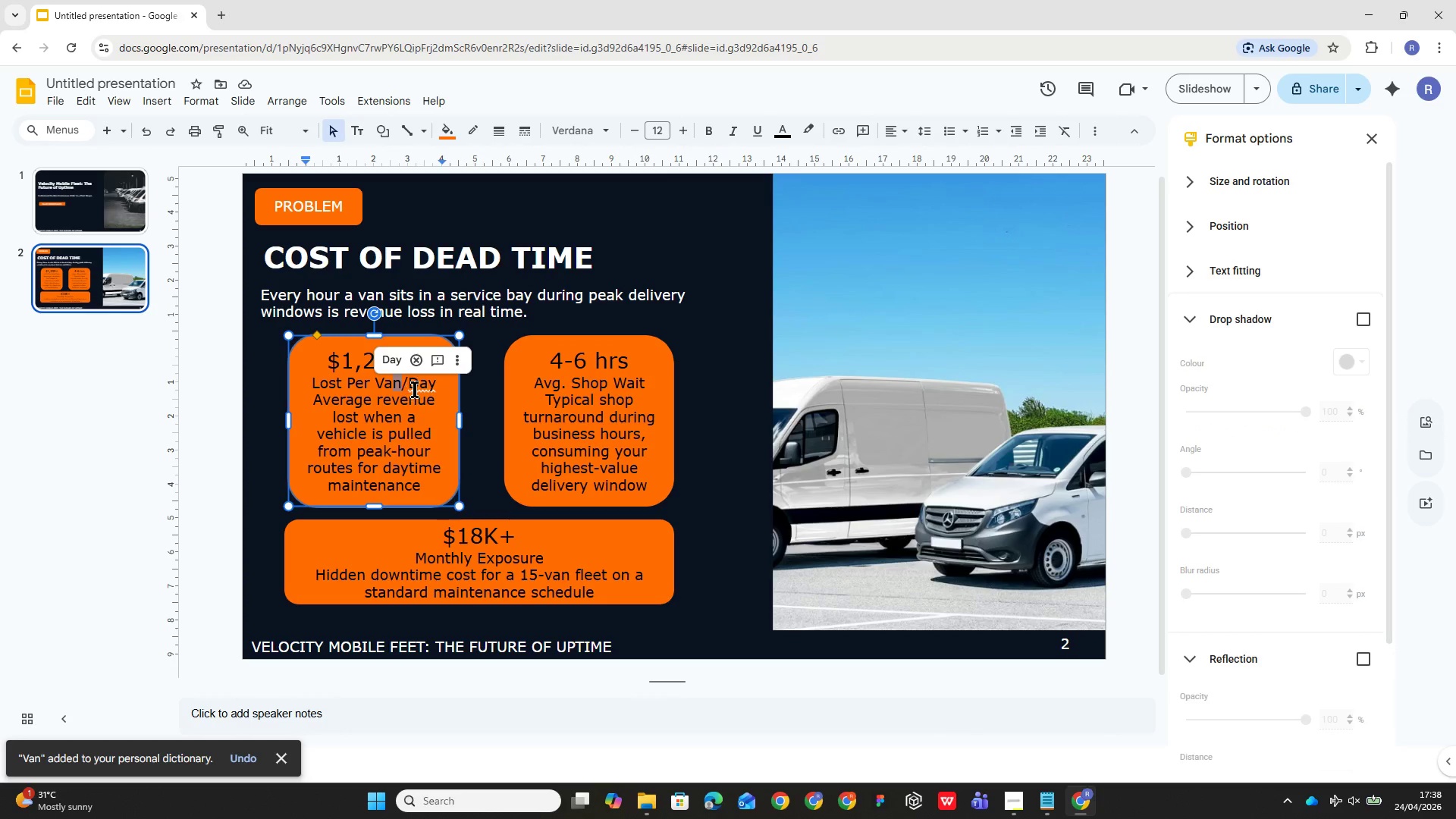 
left_click([419, 391])
 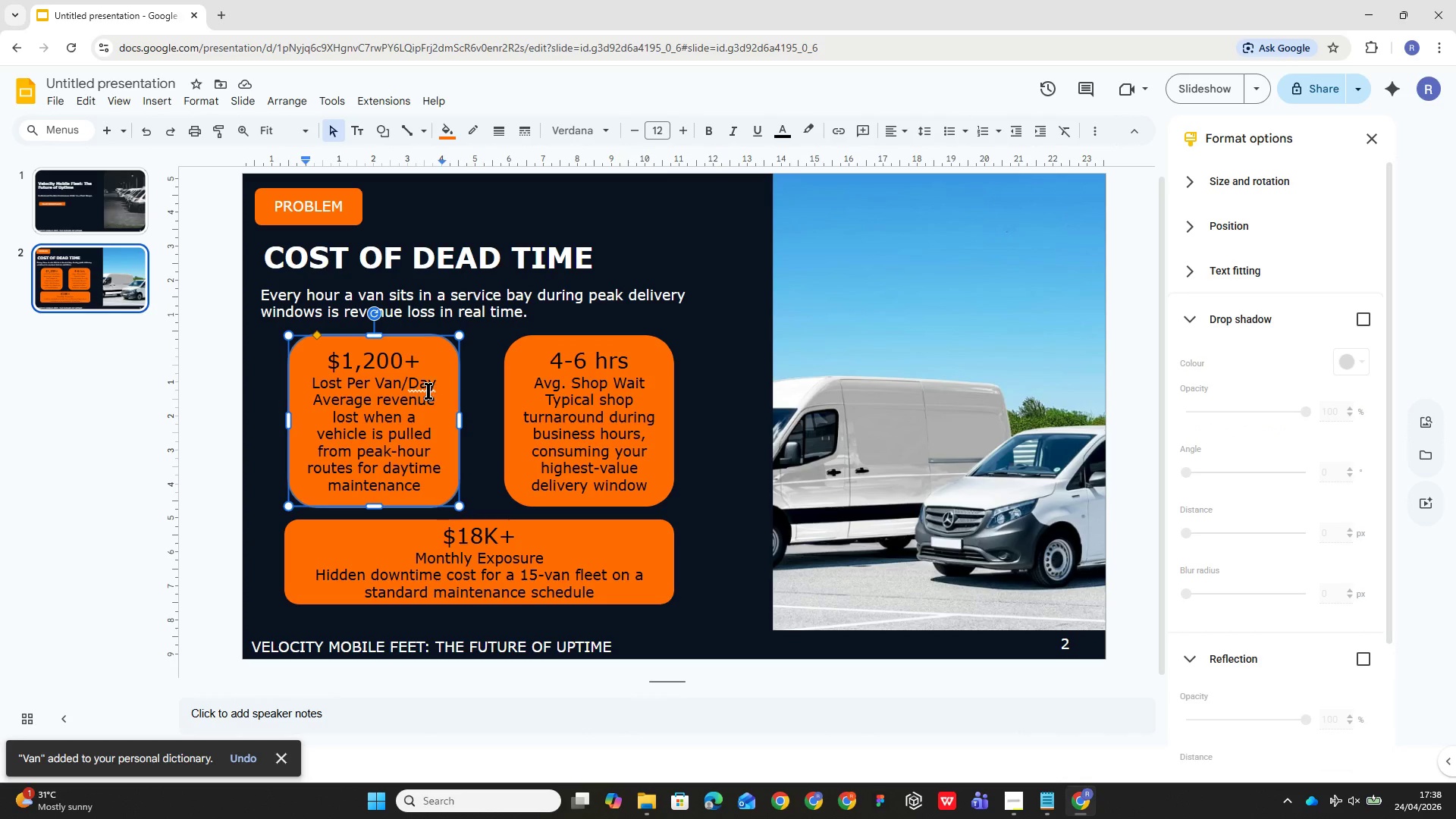 
left_click([430, 386])
 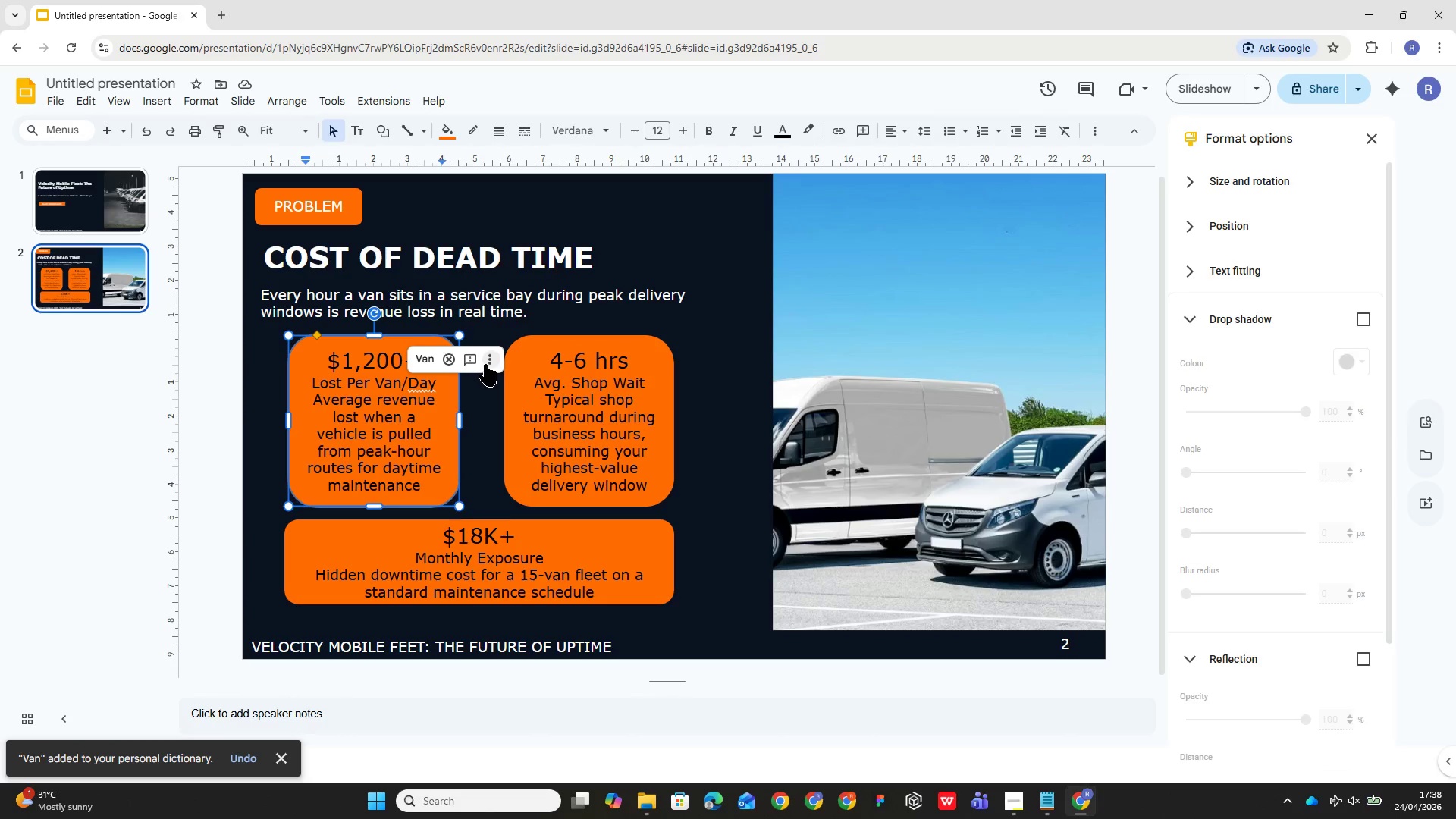 
left_click([487, 356])
 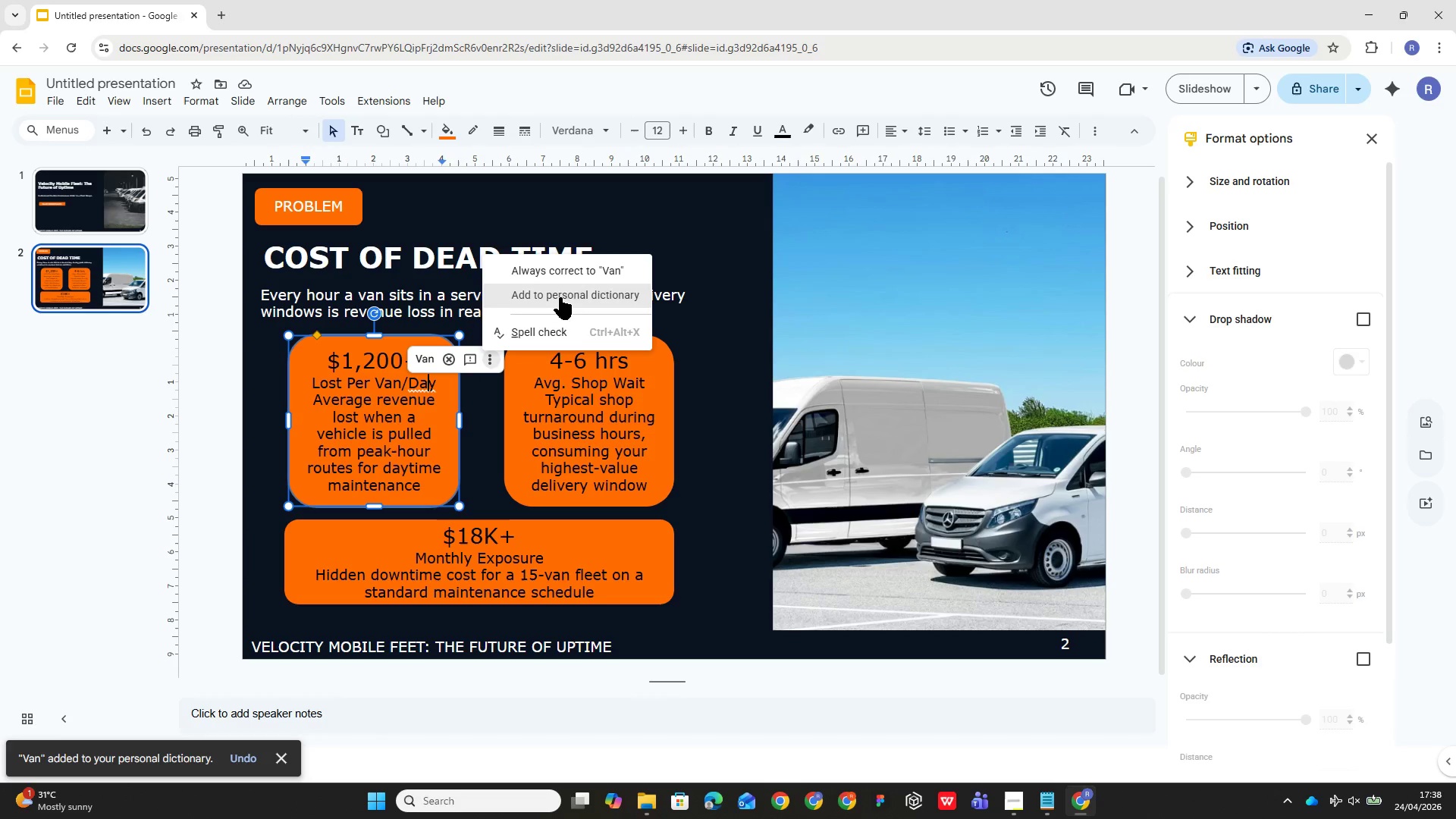 
left_click([566, 290])
 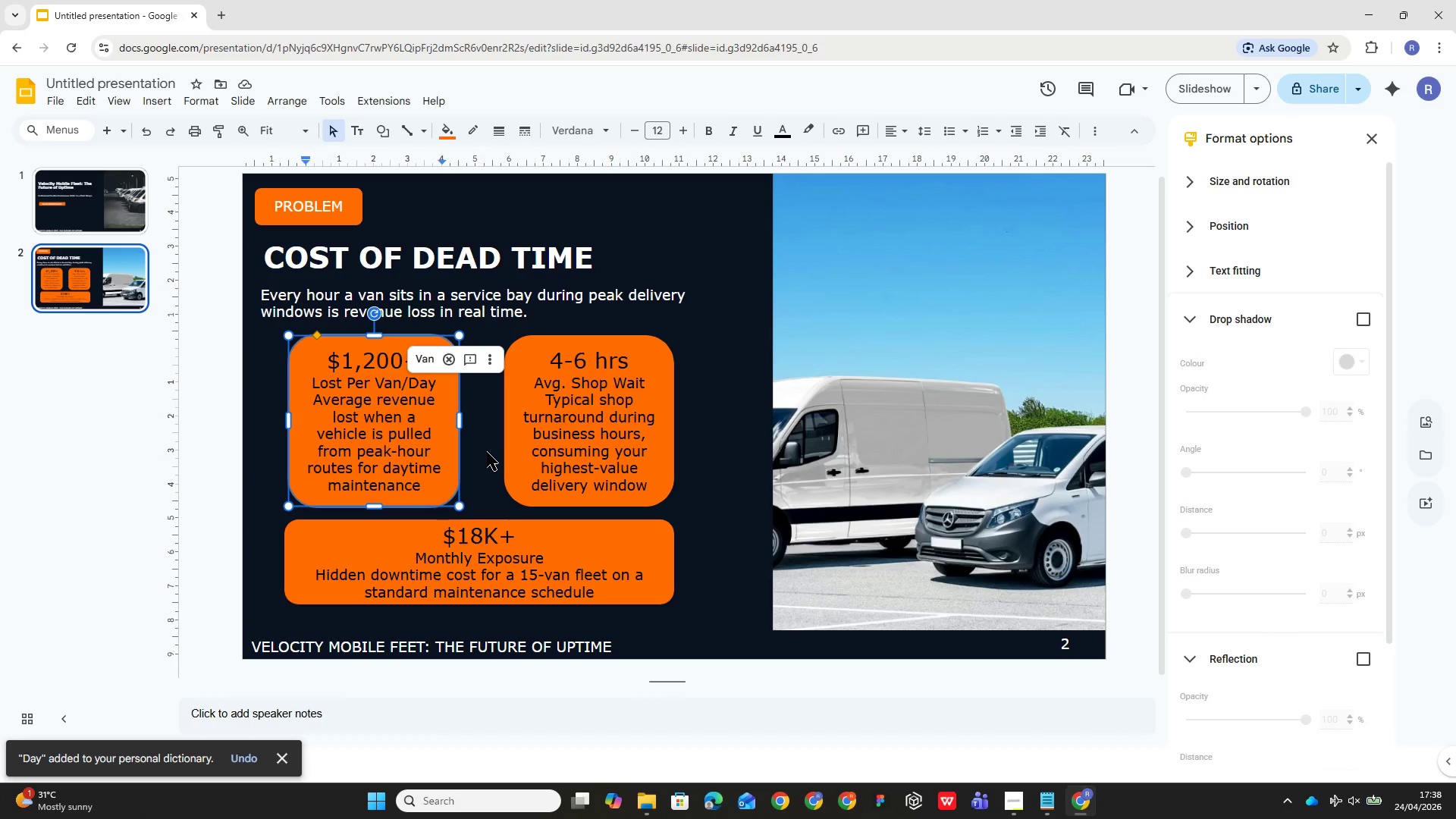 
left_click([486, 455])
 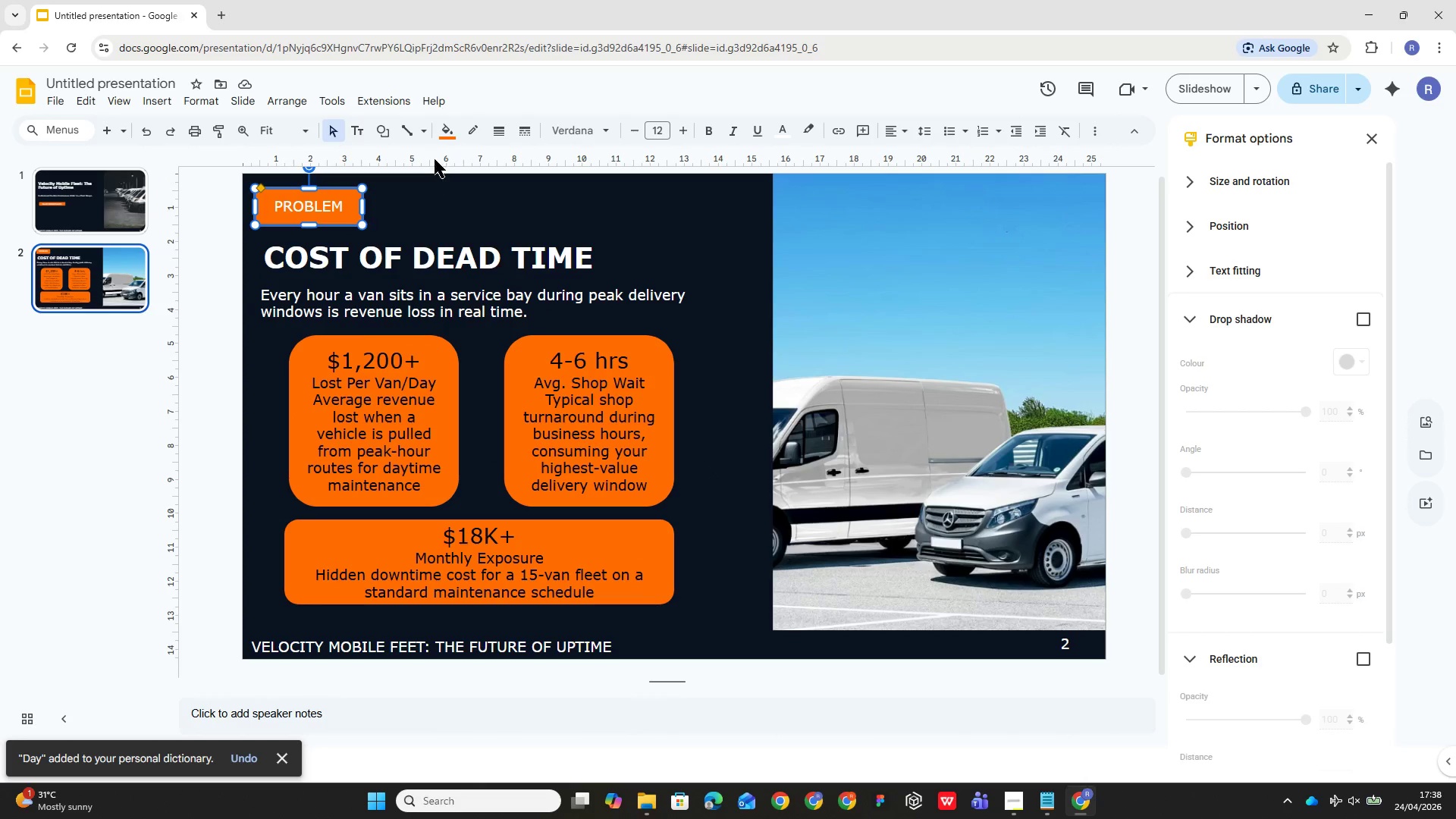 
left_click([68, 212])
 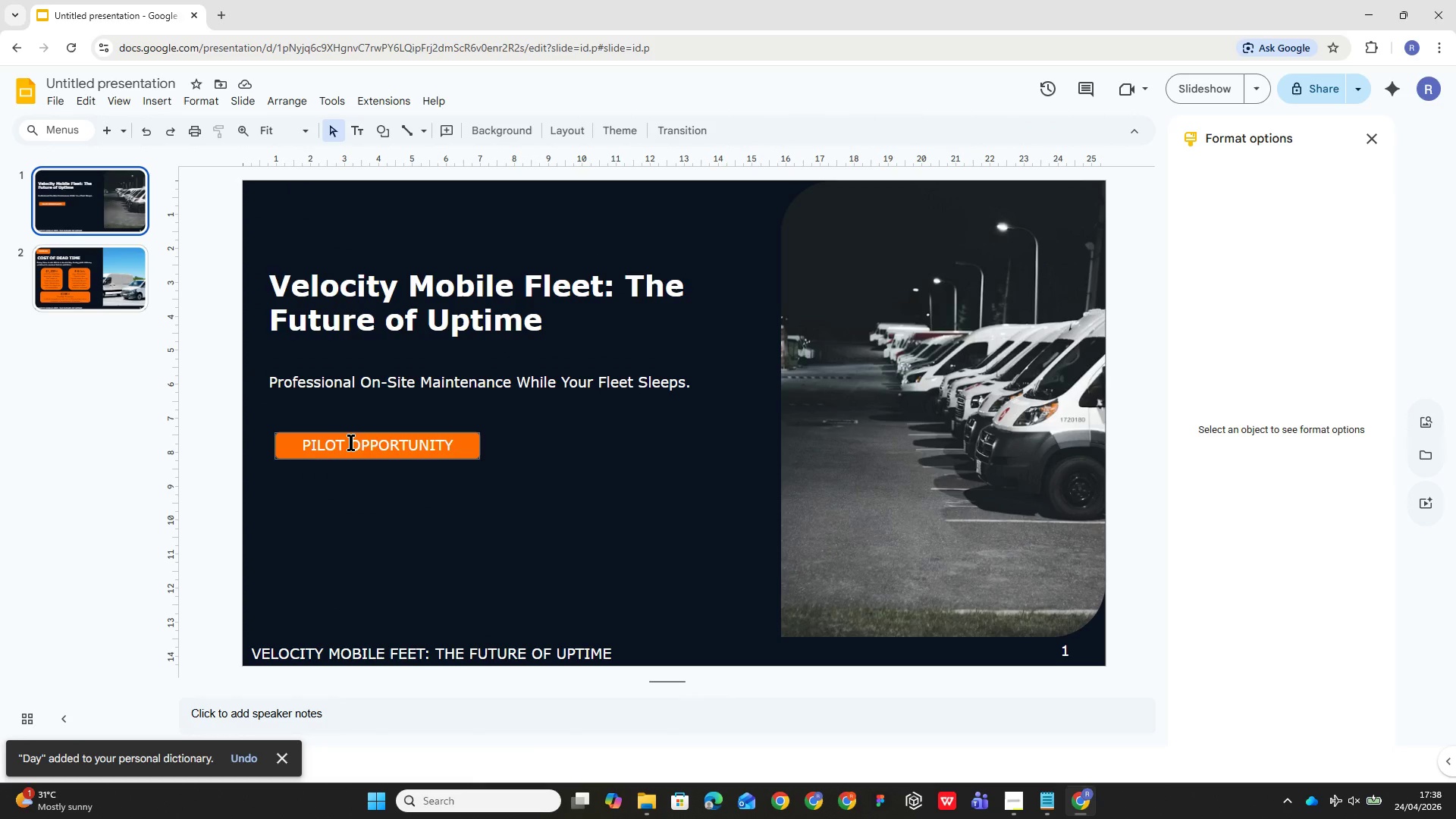 
left_click([351, 442])
 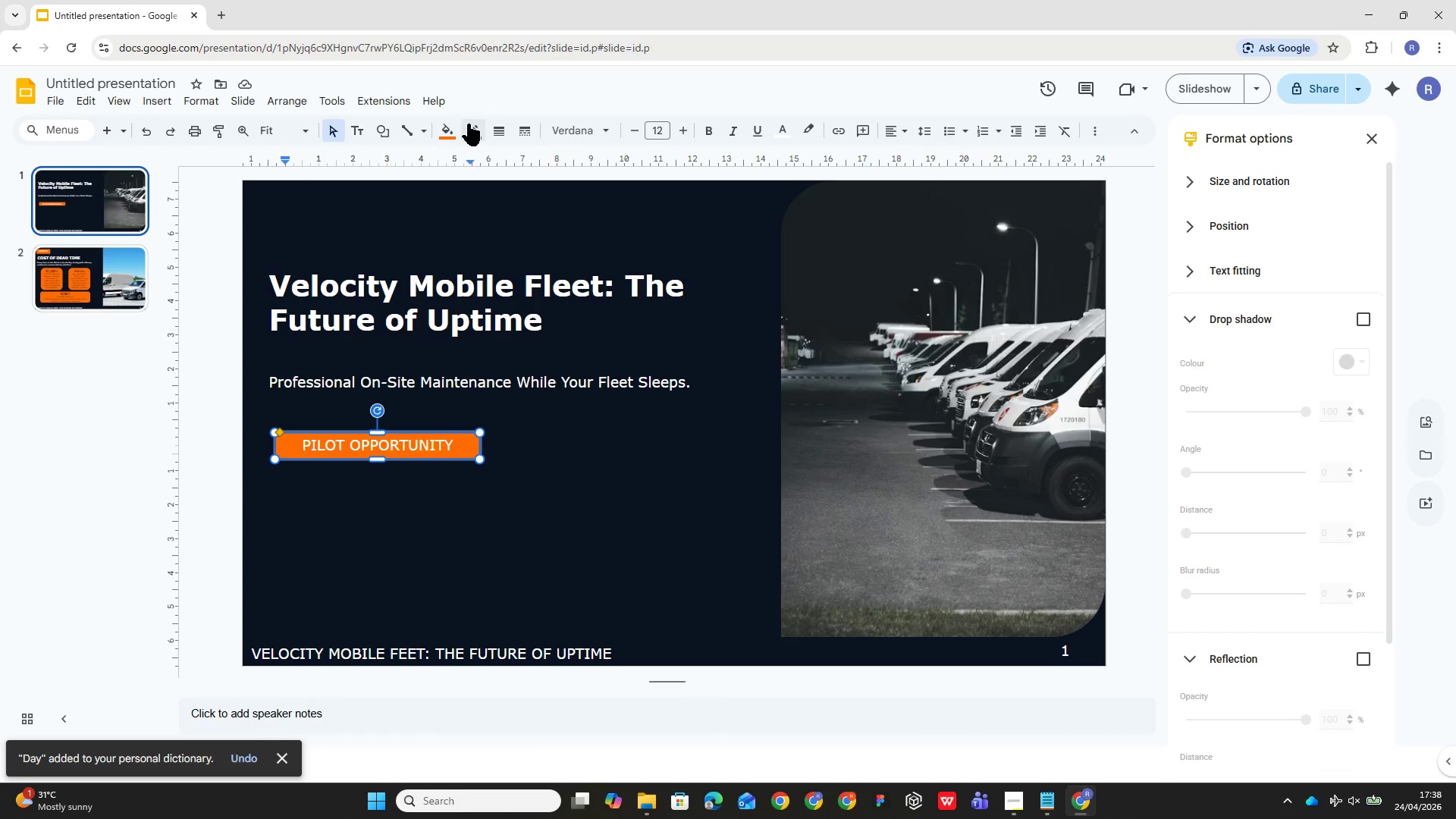 
left_click([468, 124])
 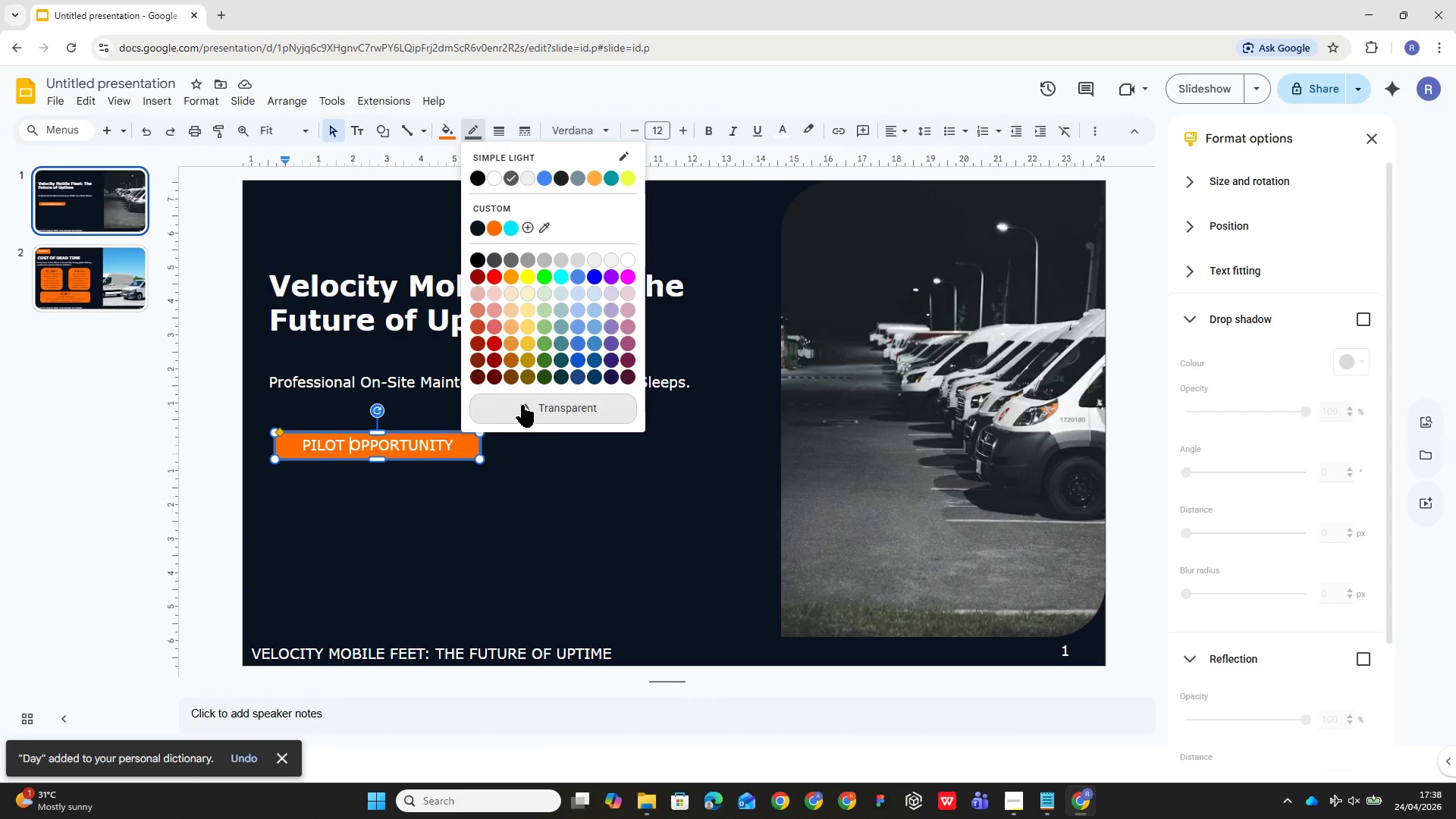 
left_click([523, 405])
 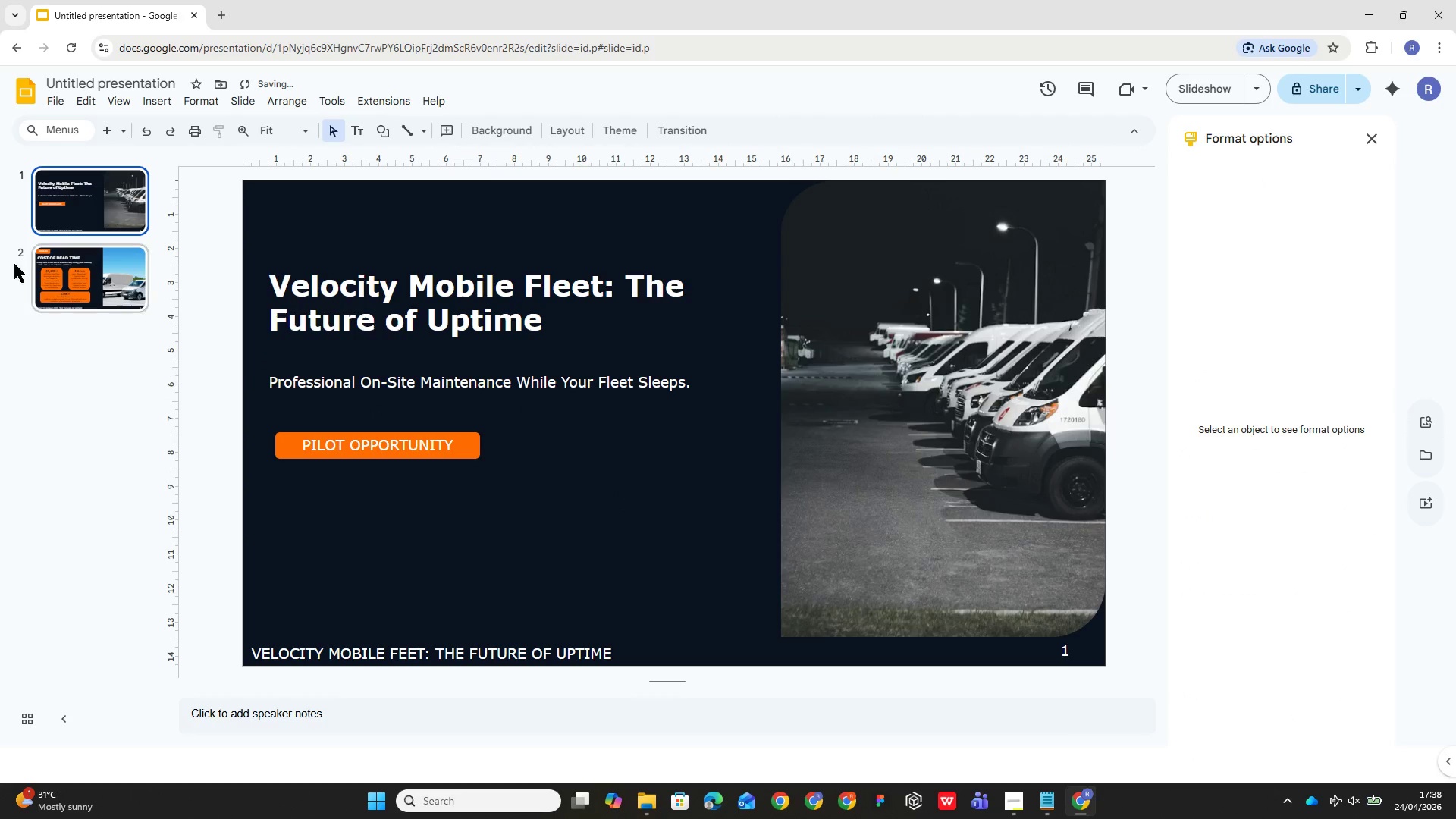 
left_click([80, 283])
 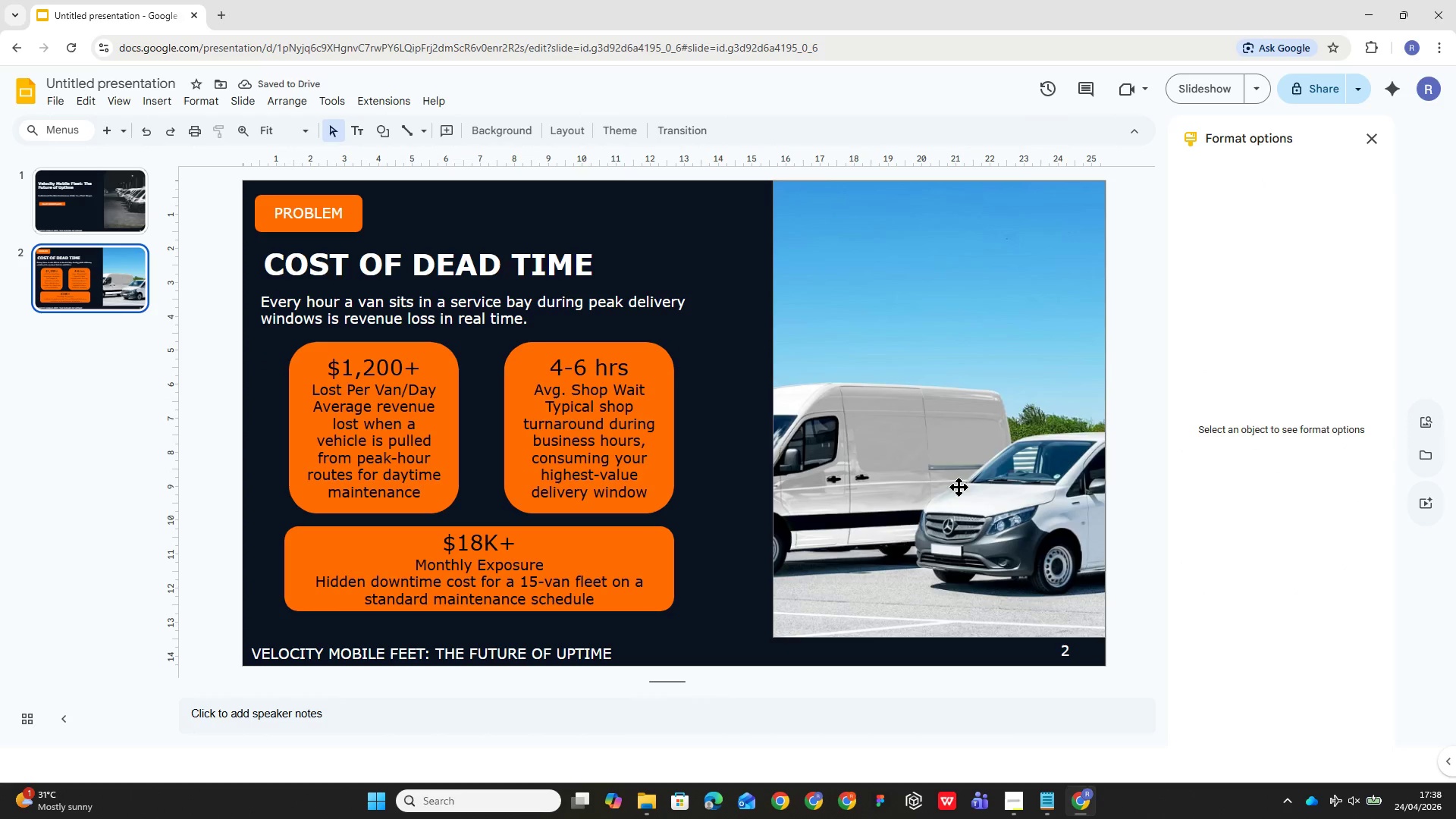 
left_click([334, 433])
 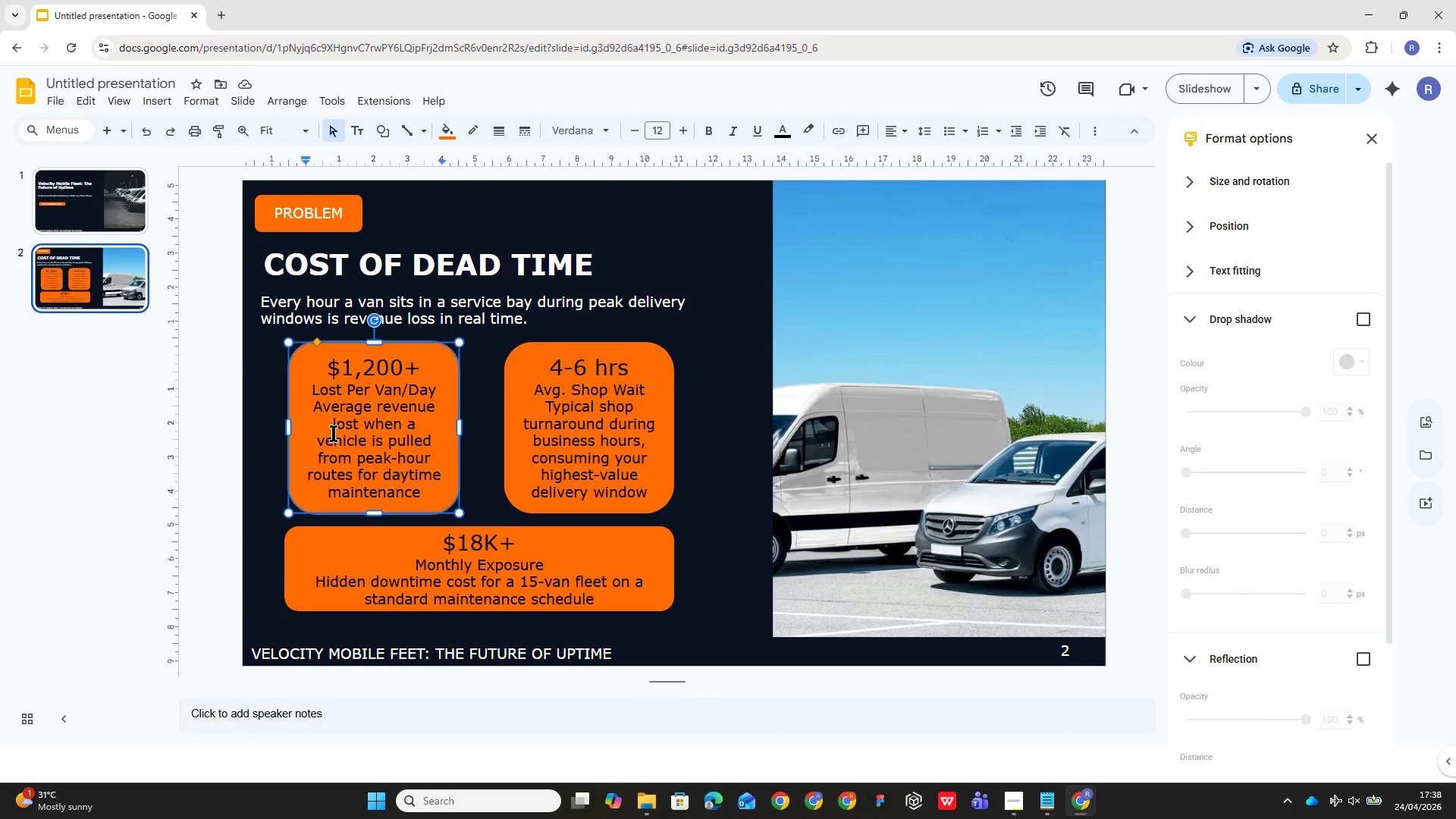 
key(Control+A)
 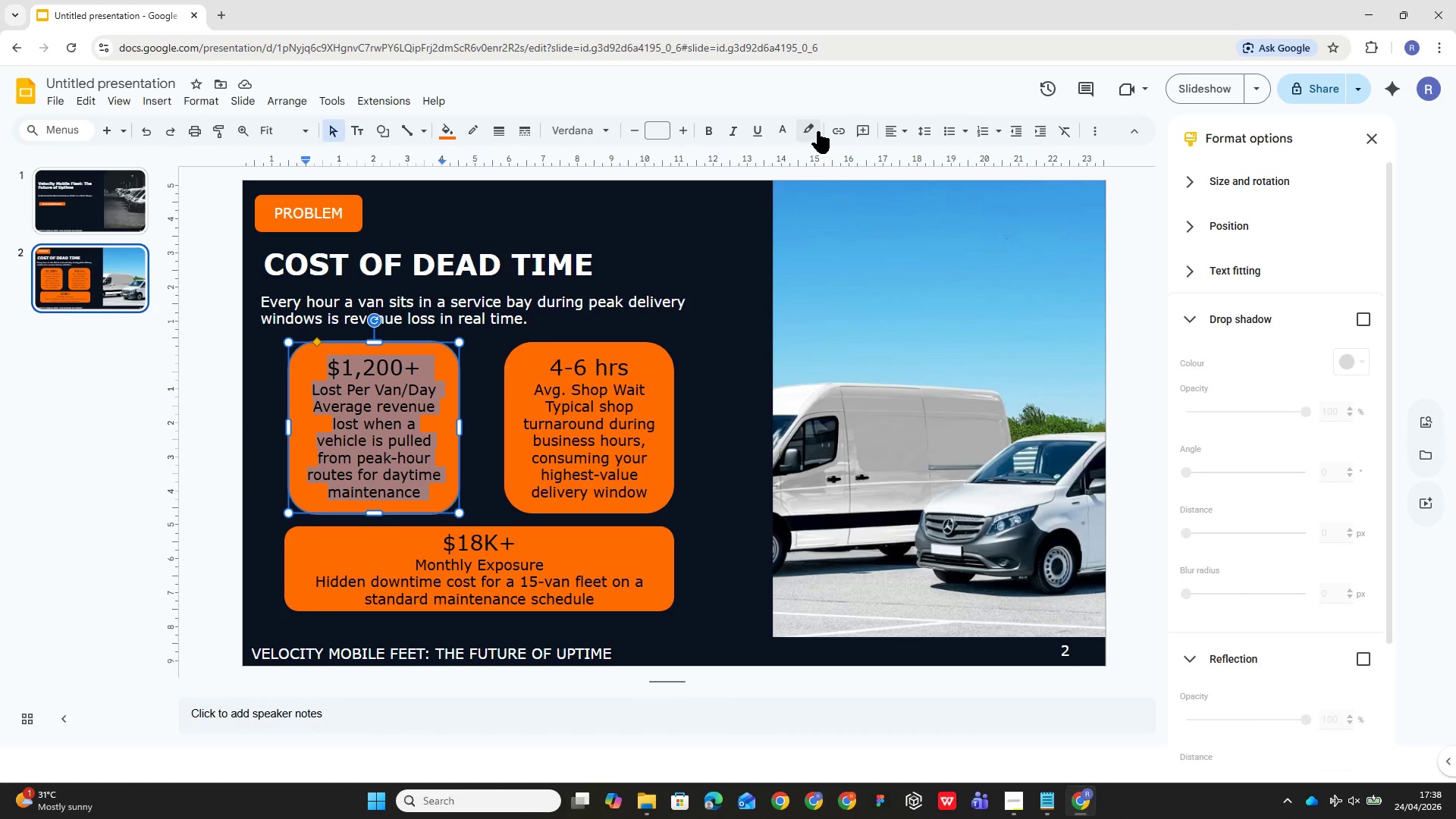 
left_click([814, 133])
 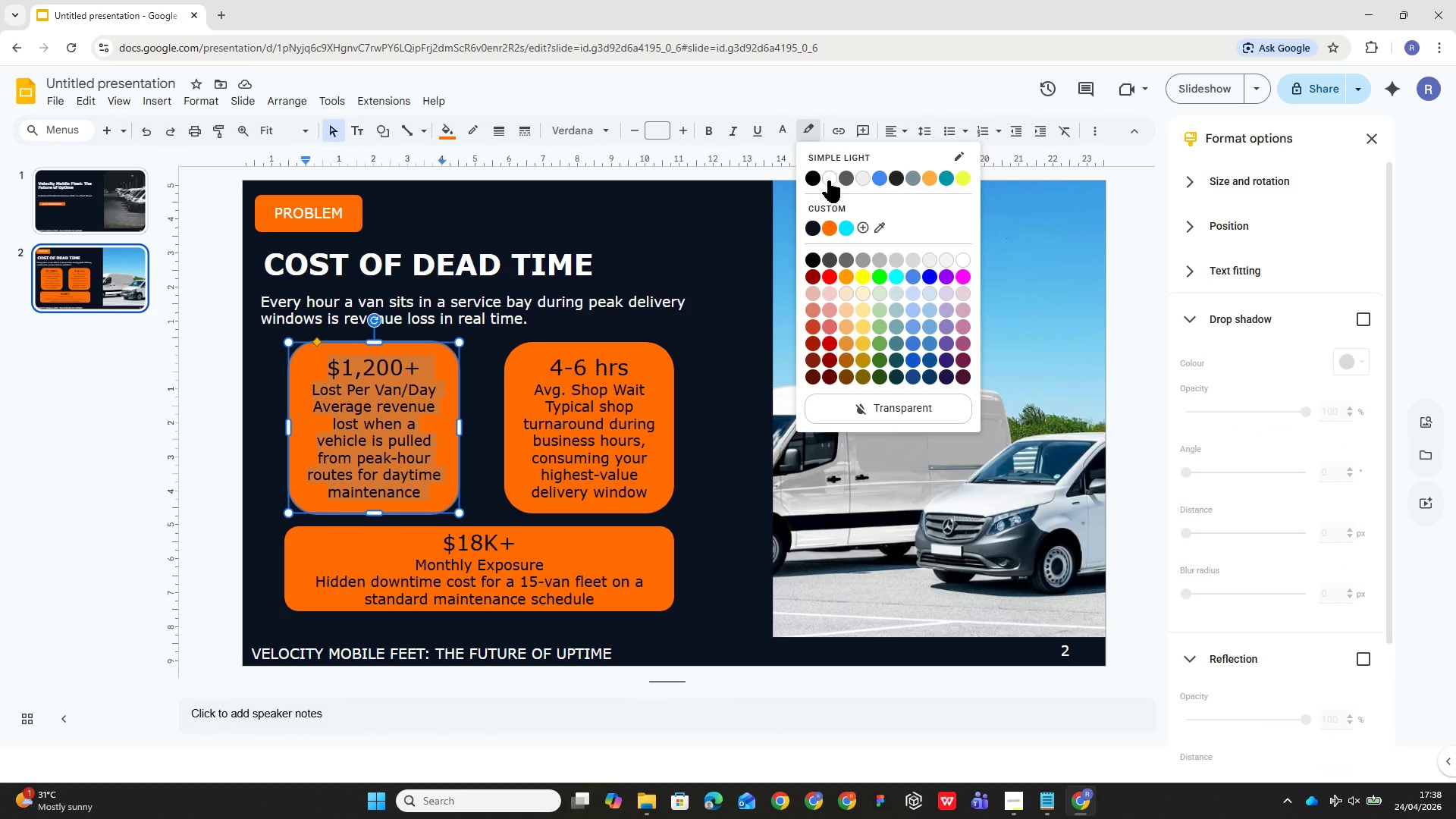 
left_click([828, 180])
 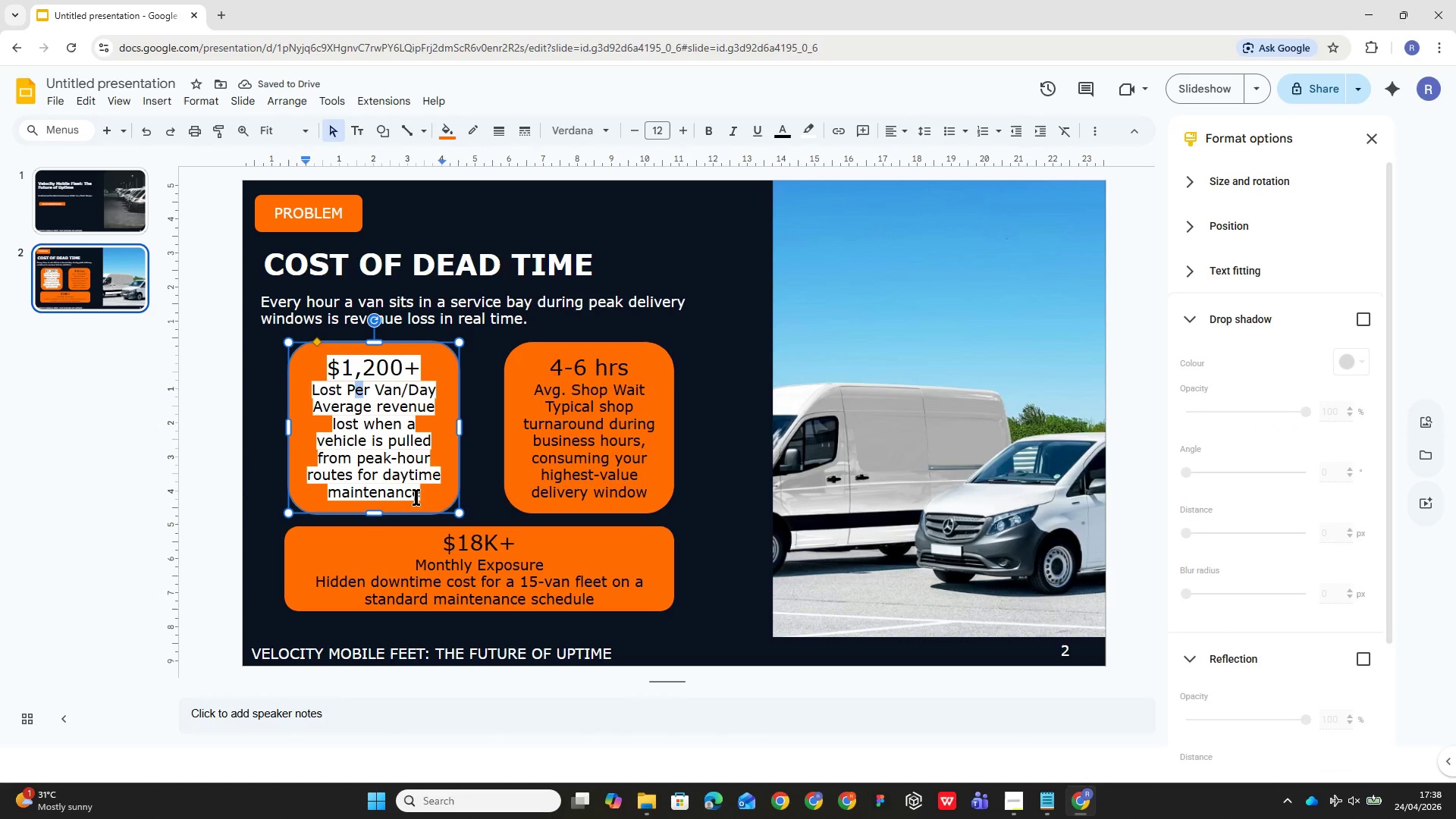 
wait(5.25)
 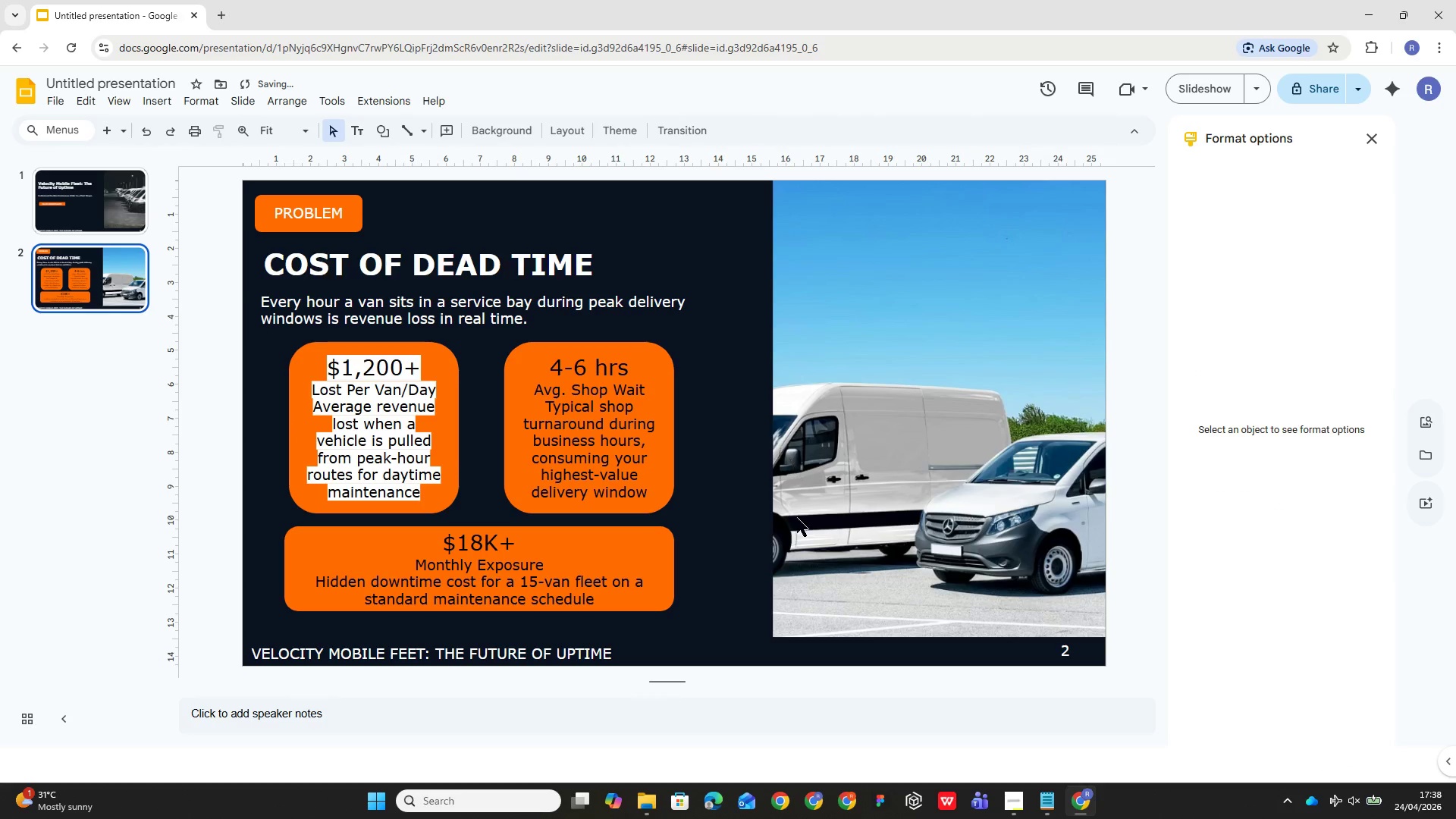 
key(Control+A)
 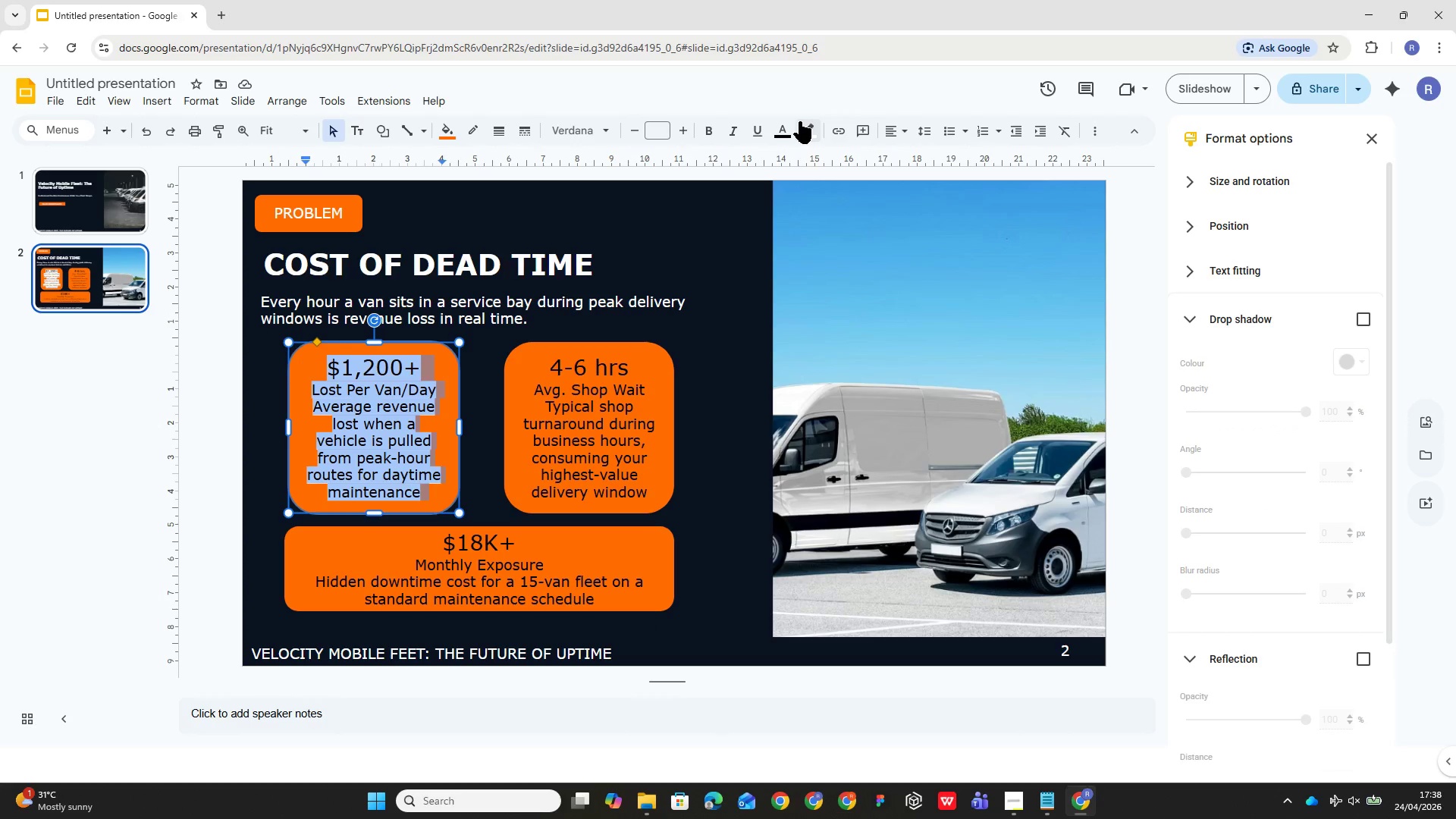 
left_click([783, 130])
 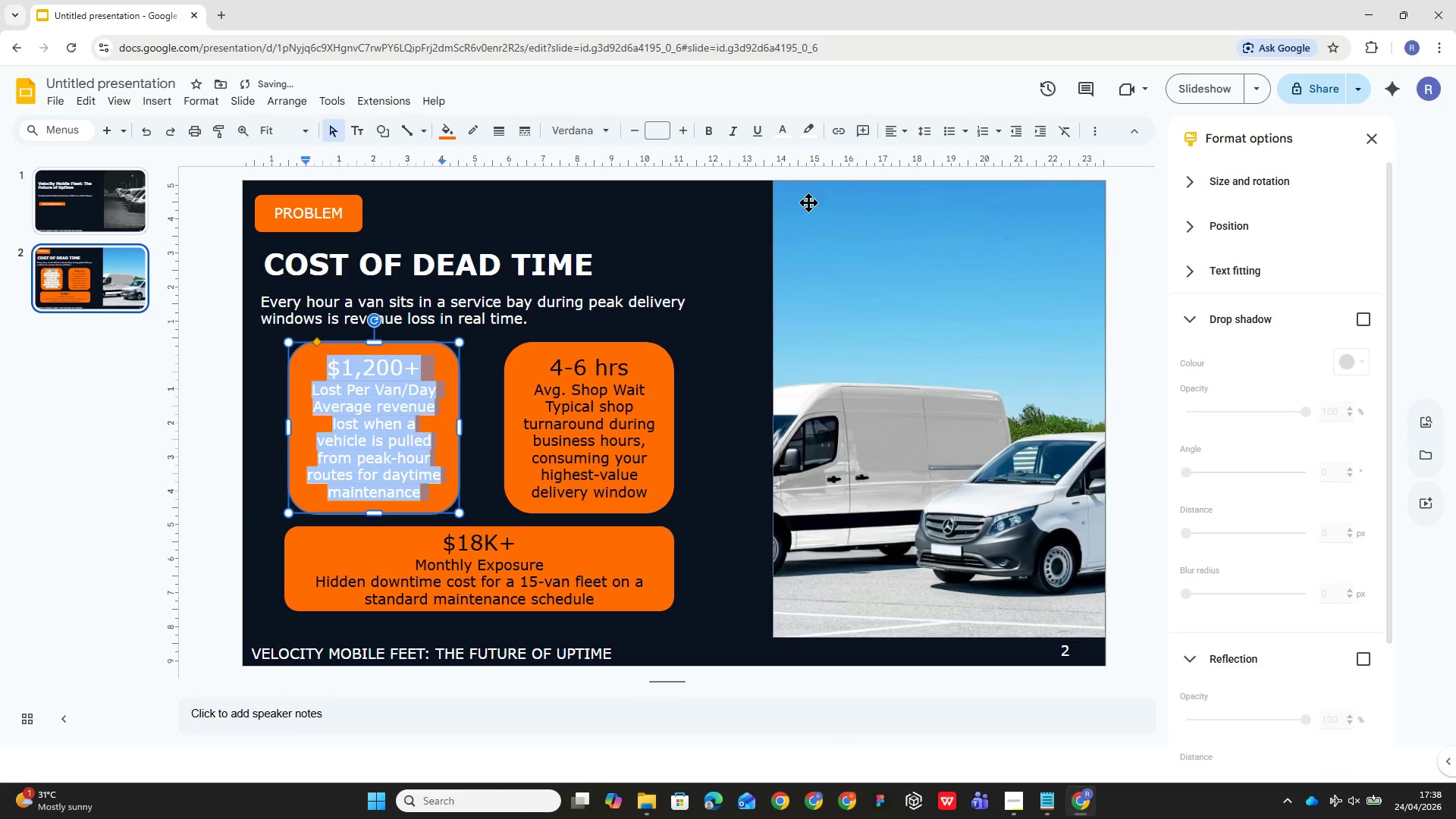 
left_click([593, 540])
 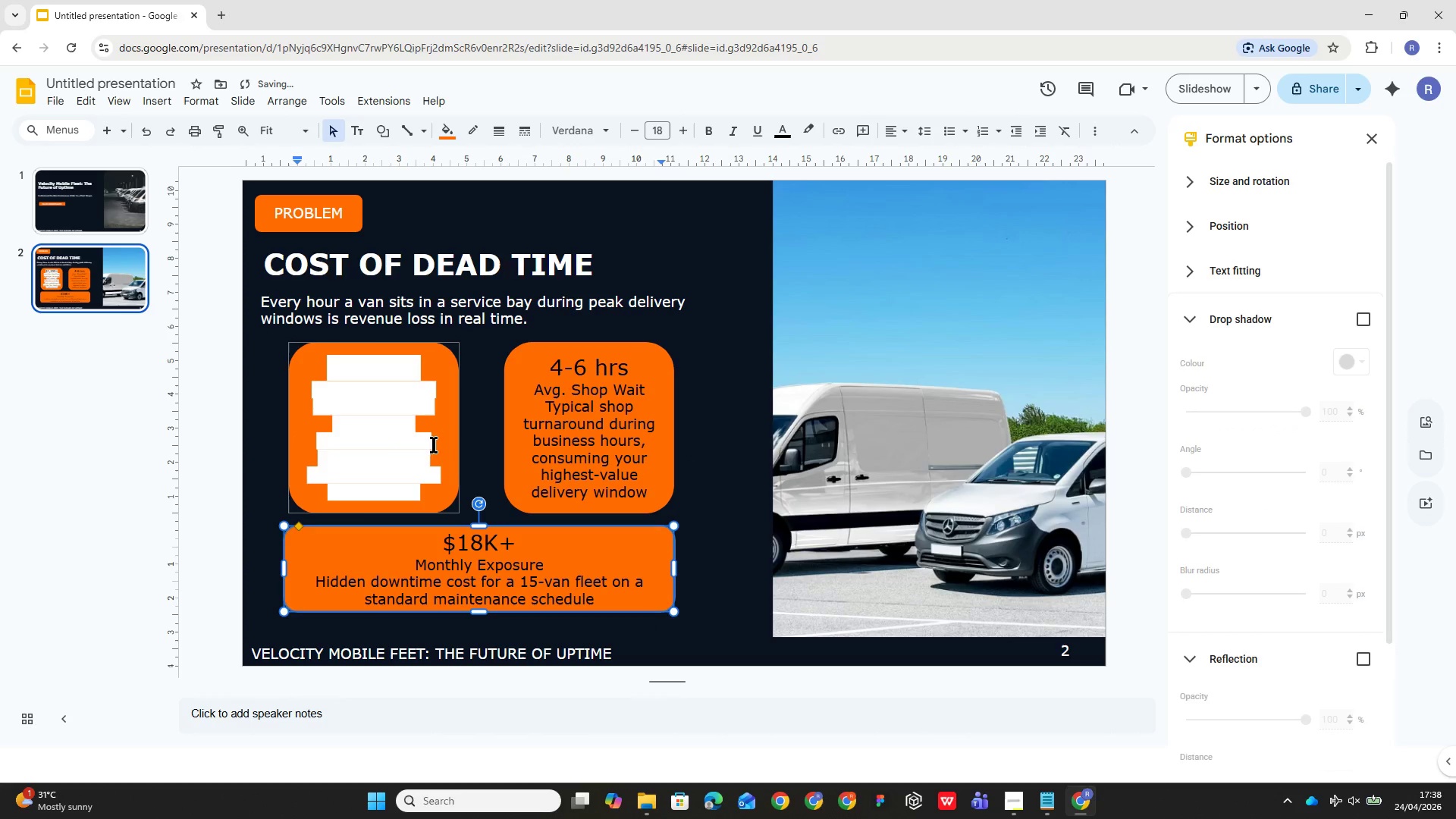 
left_click([422, 429])
 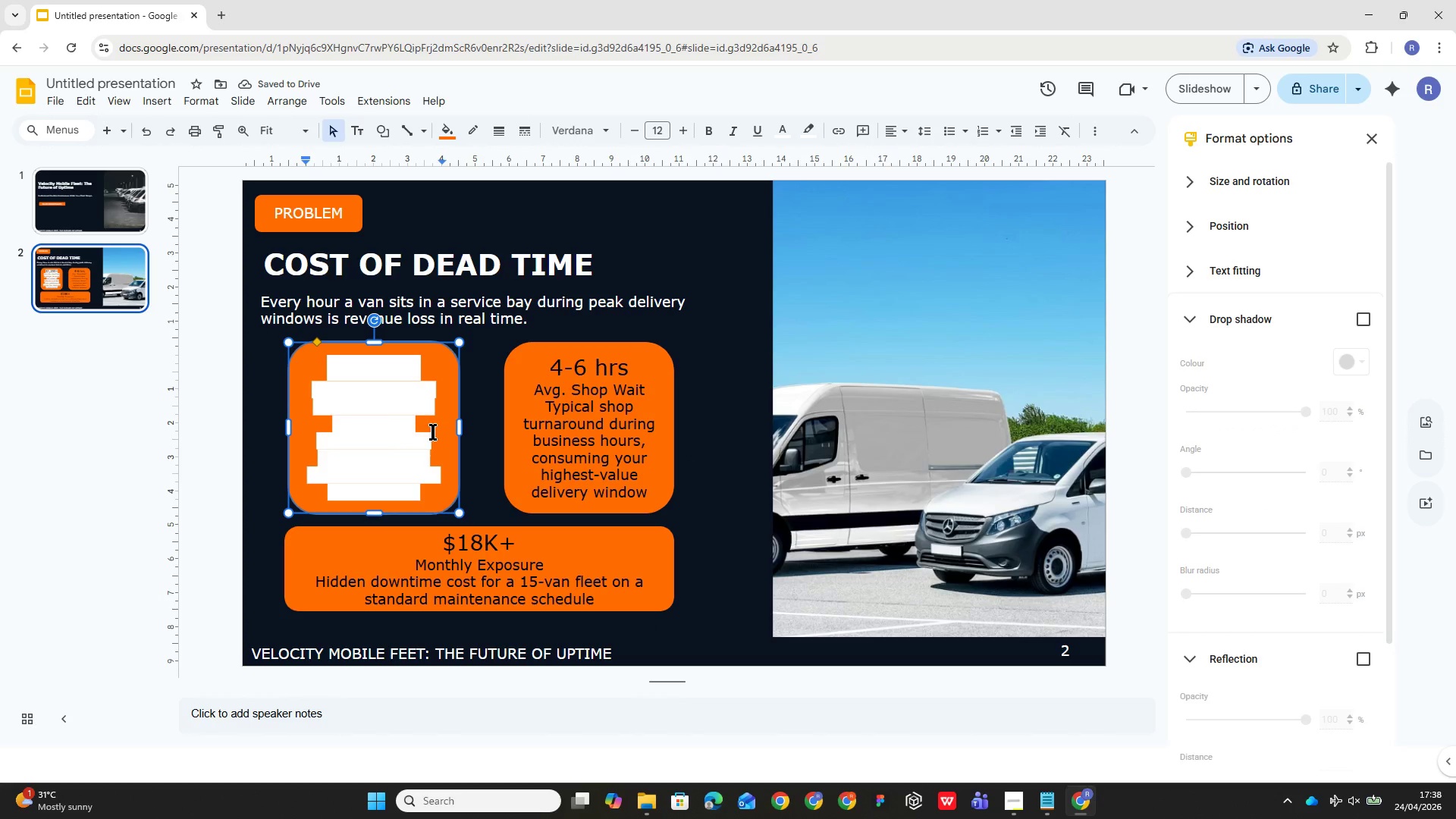 
key(Control+Z)
 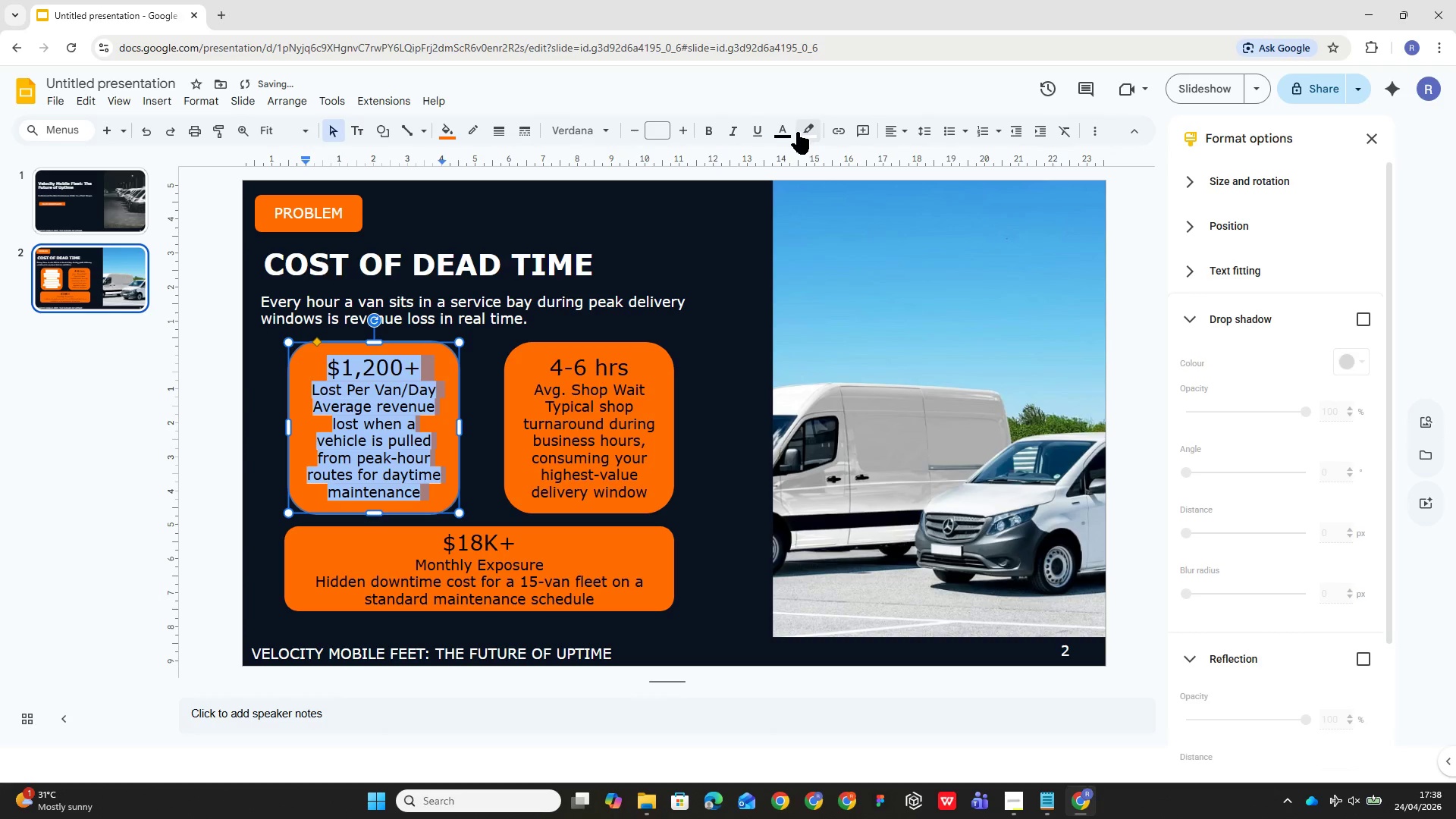 
left_click([808, 132])
 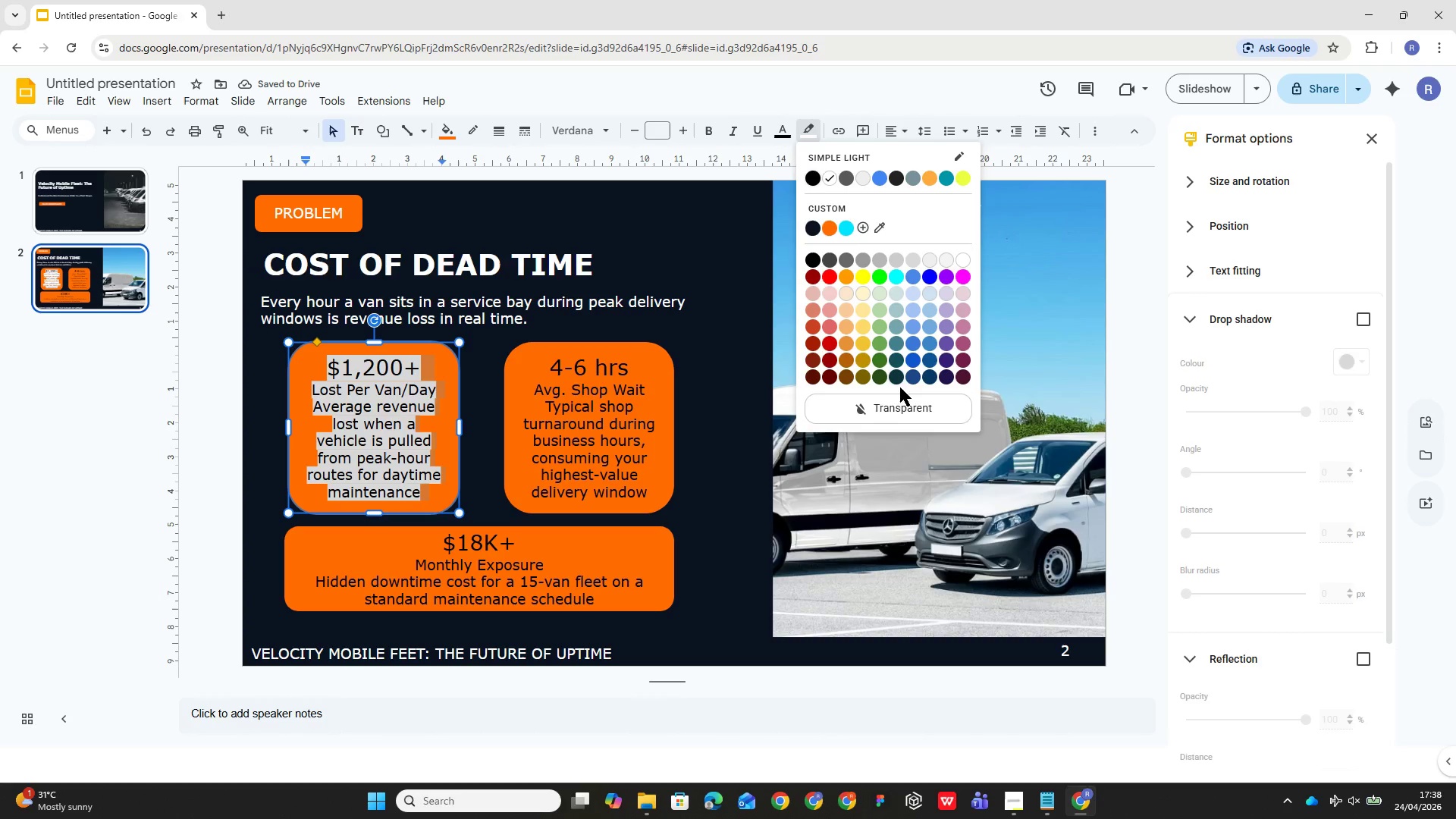 
left_click([902, 403])
 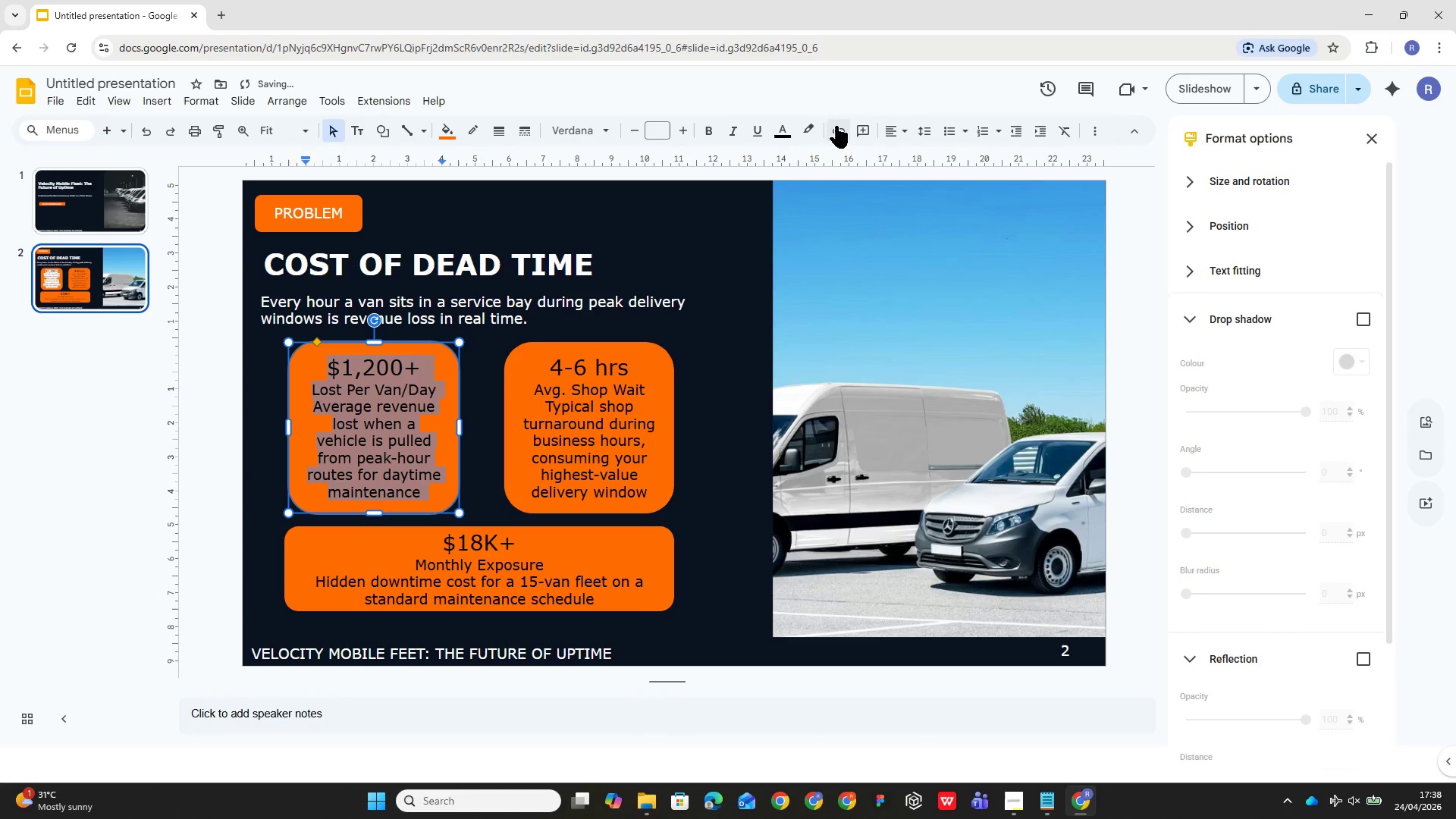 
left_click([780, 135])
 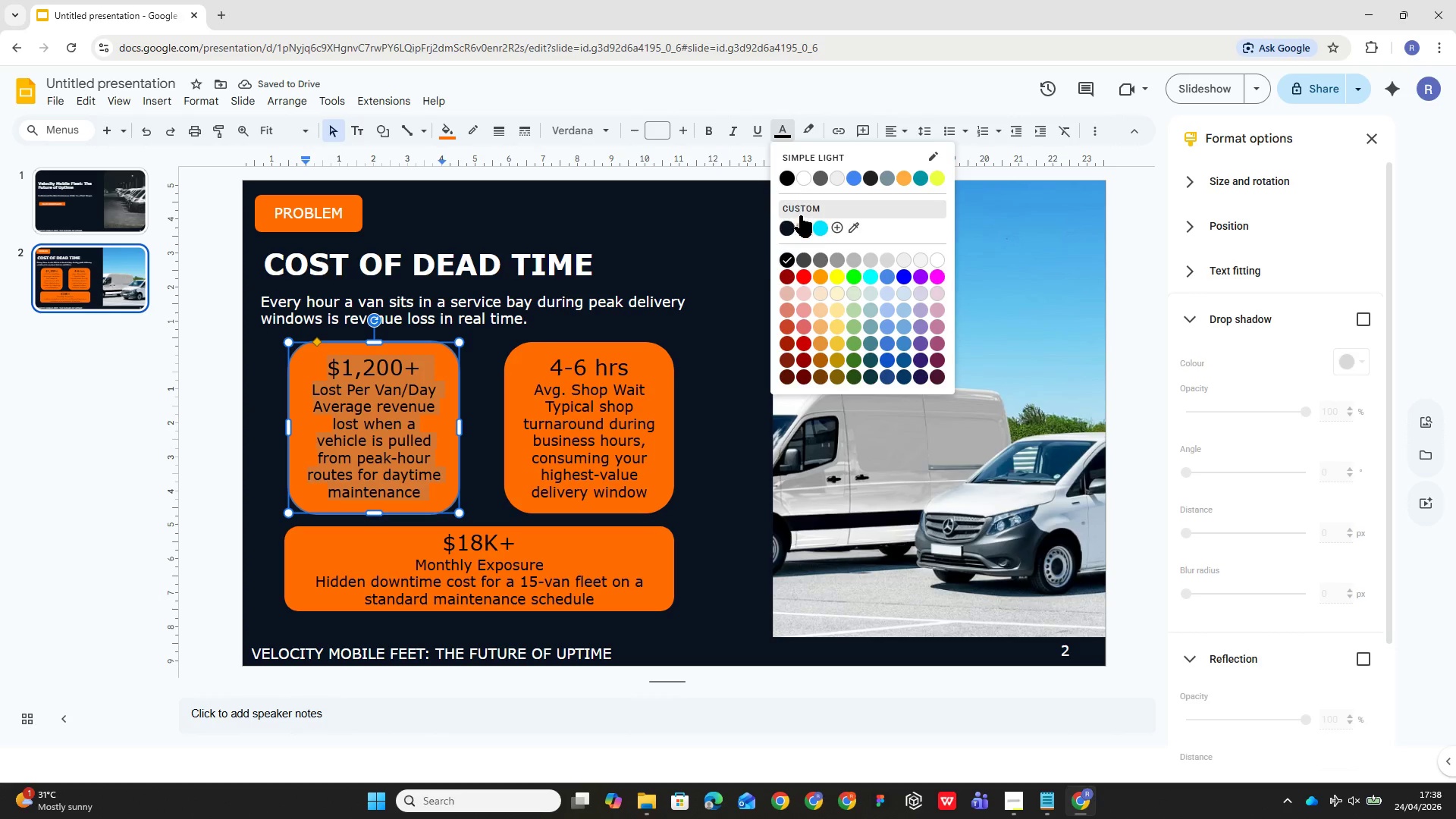 
left_click([804, 184])
 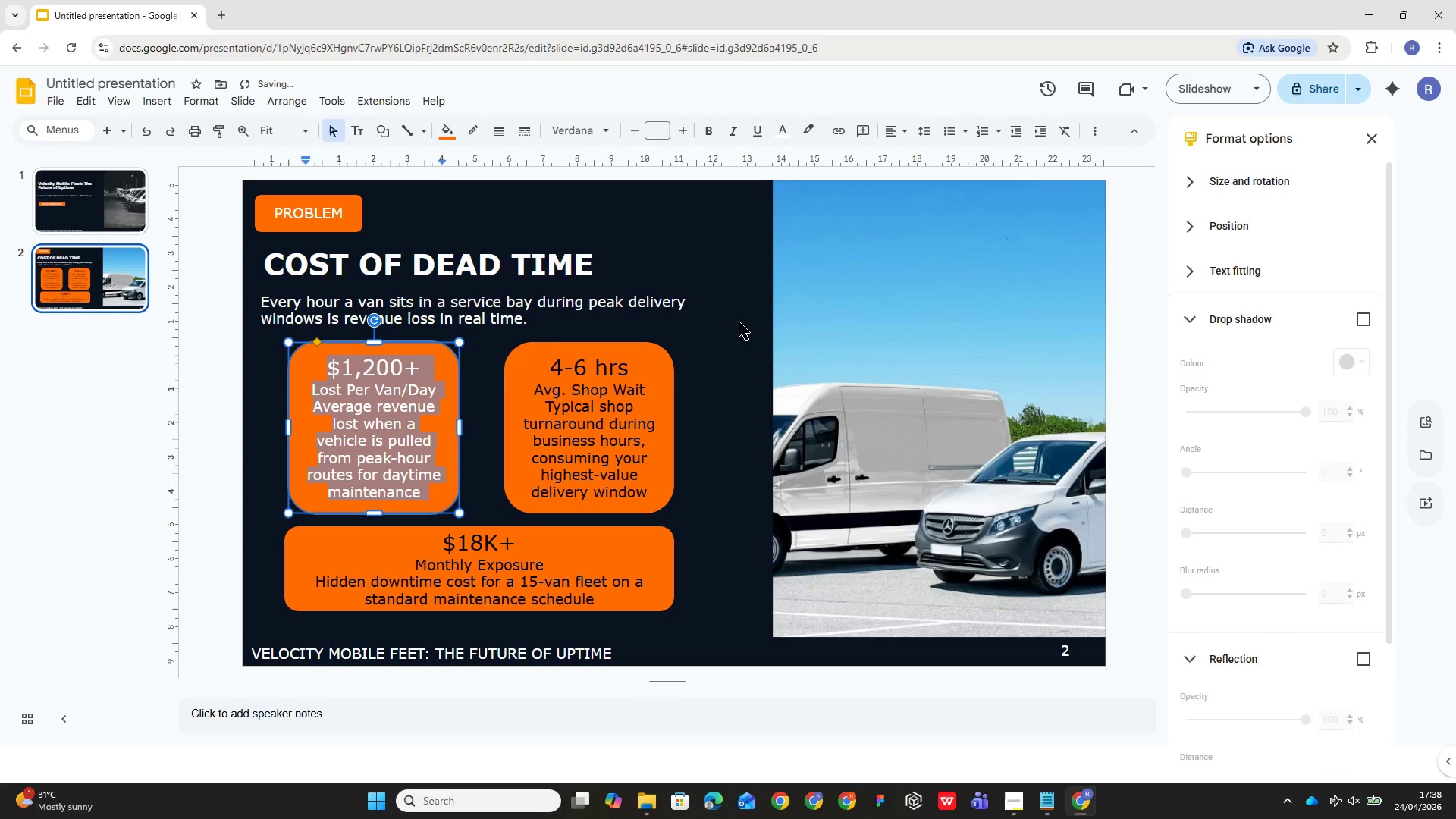 
left_click([721, 331])
 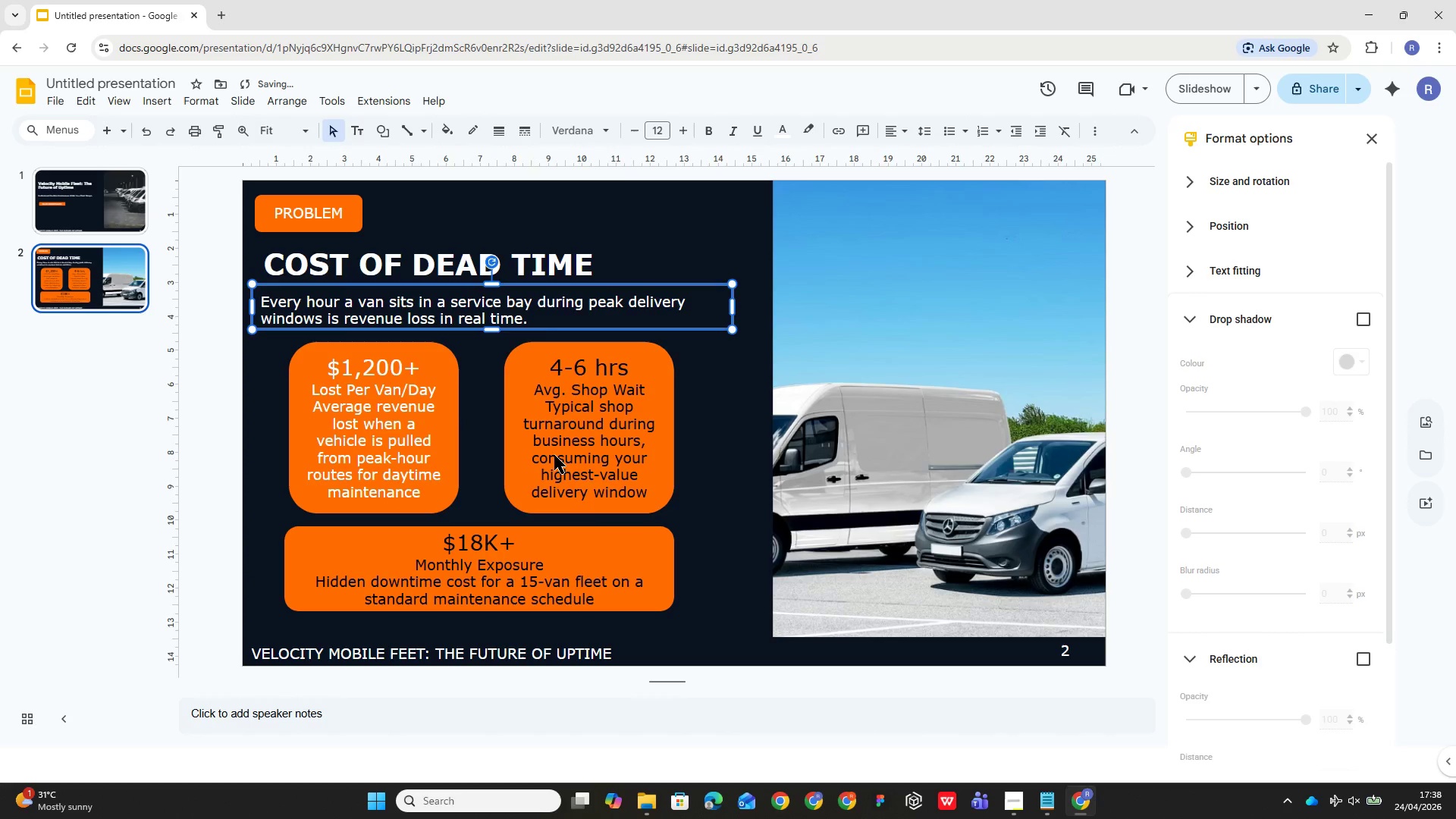 
left_click([552, 460])
 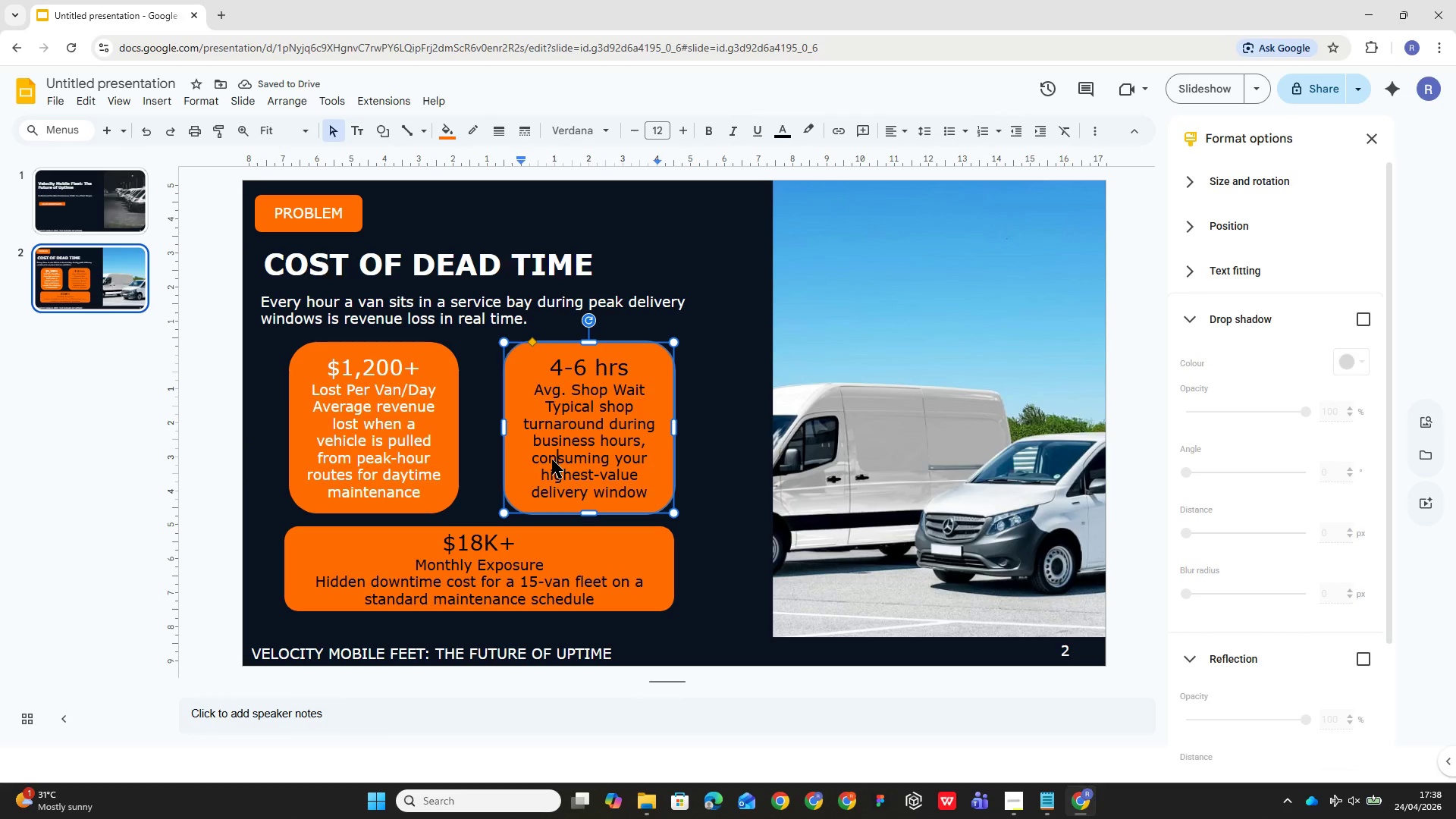 
key(Control+A)
 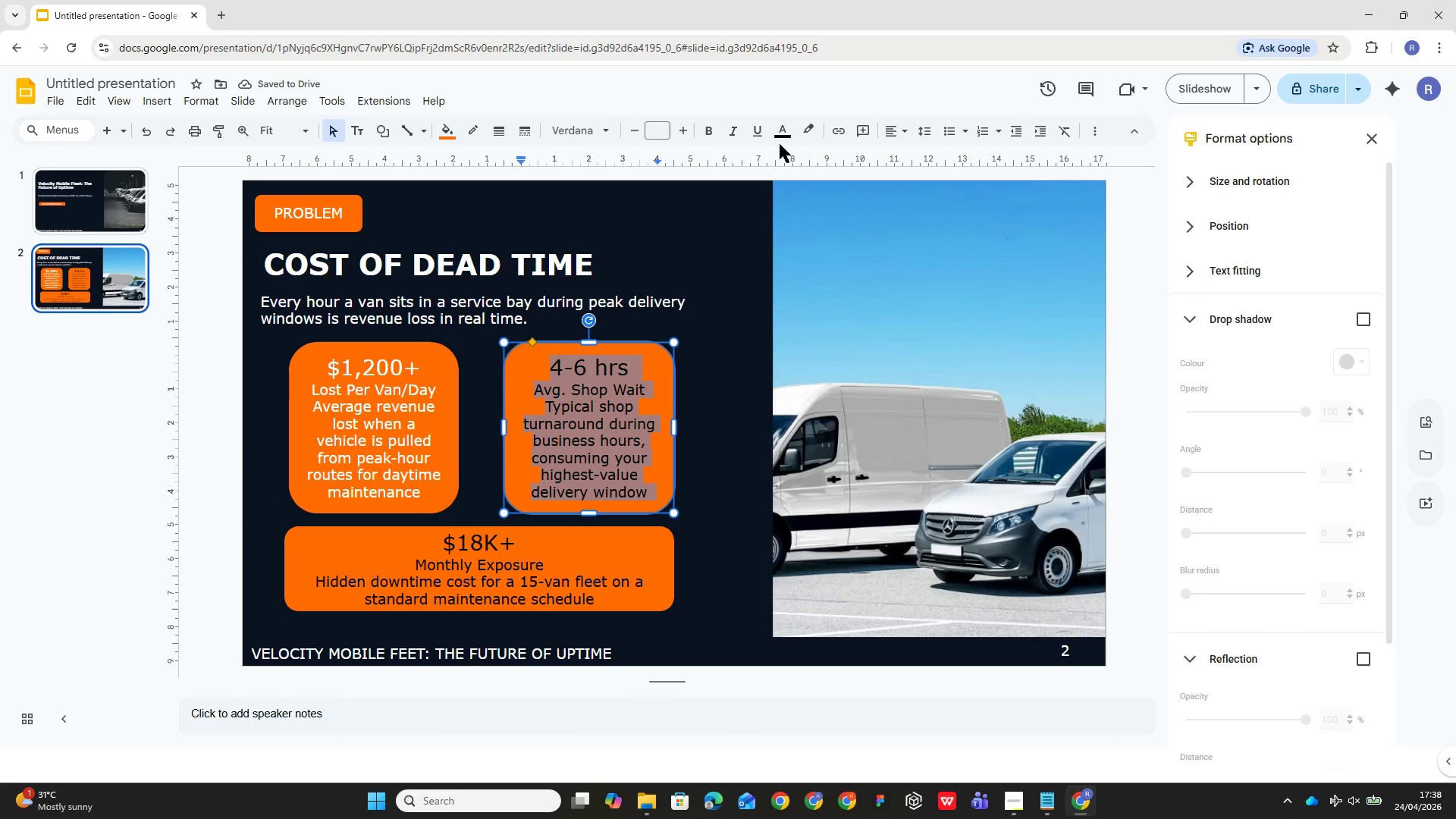 
left_click([782, 135])
 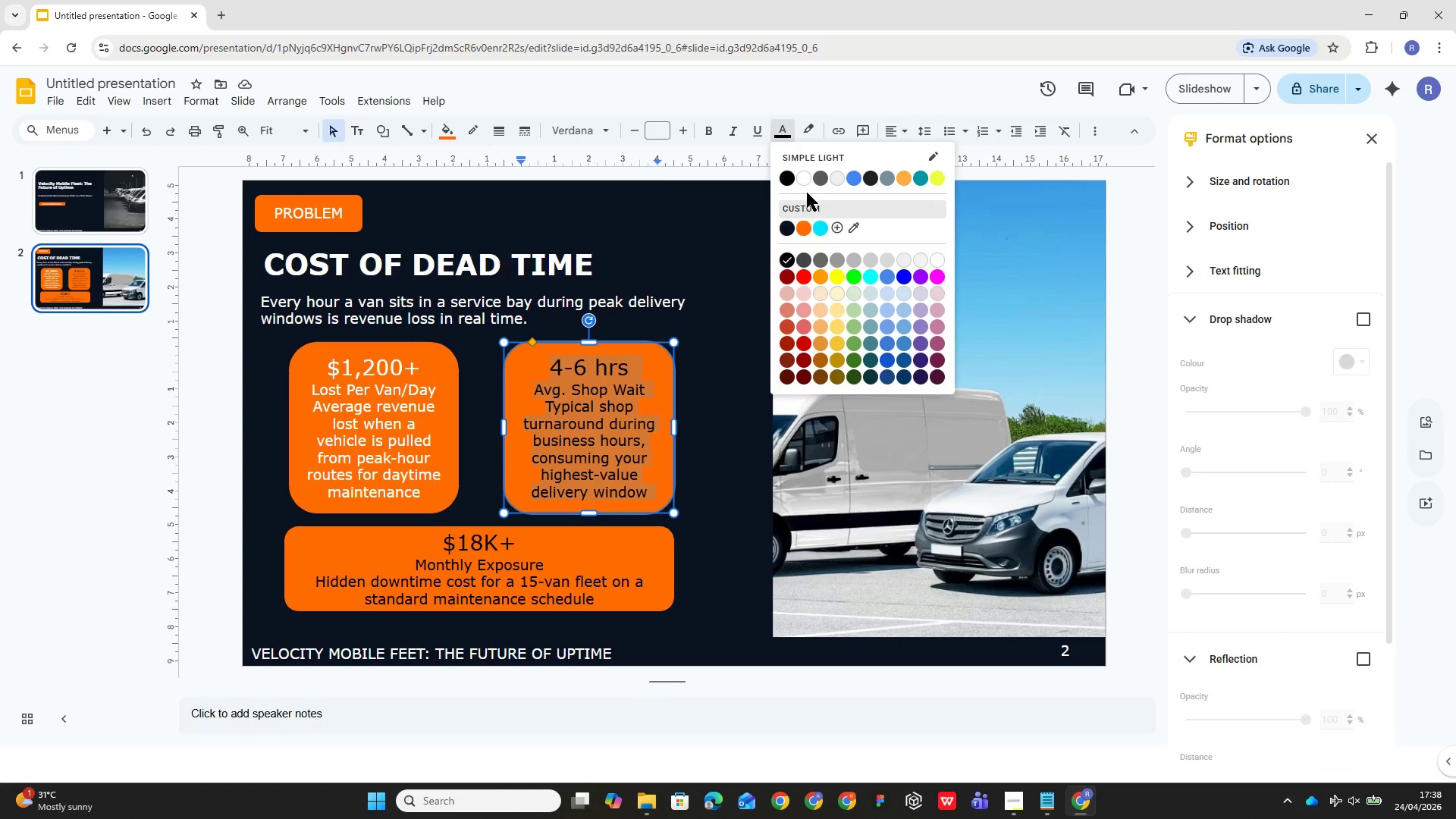 
left_click([803, 180])
 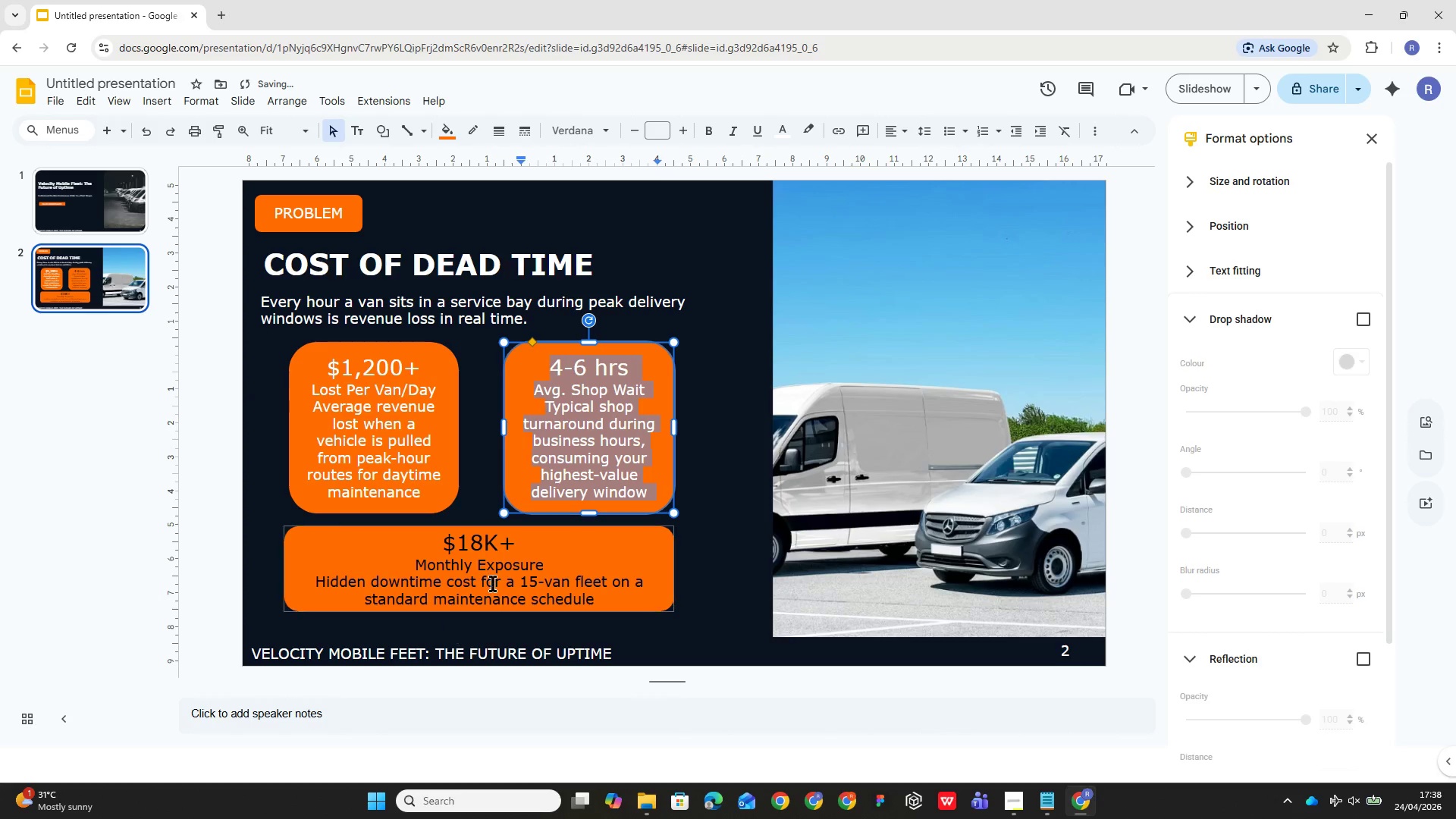 
left_click([497, 580])
 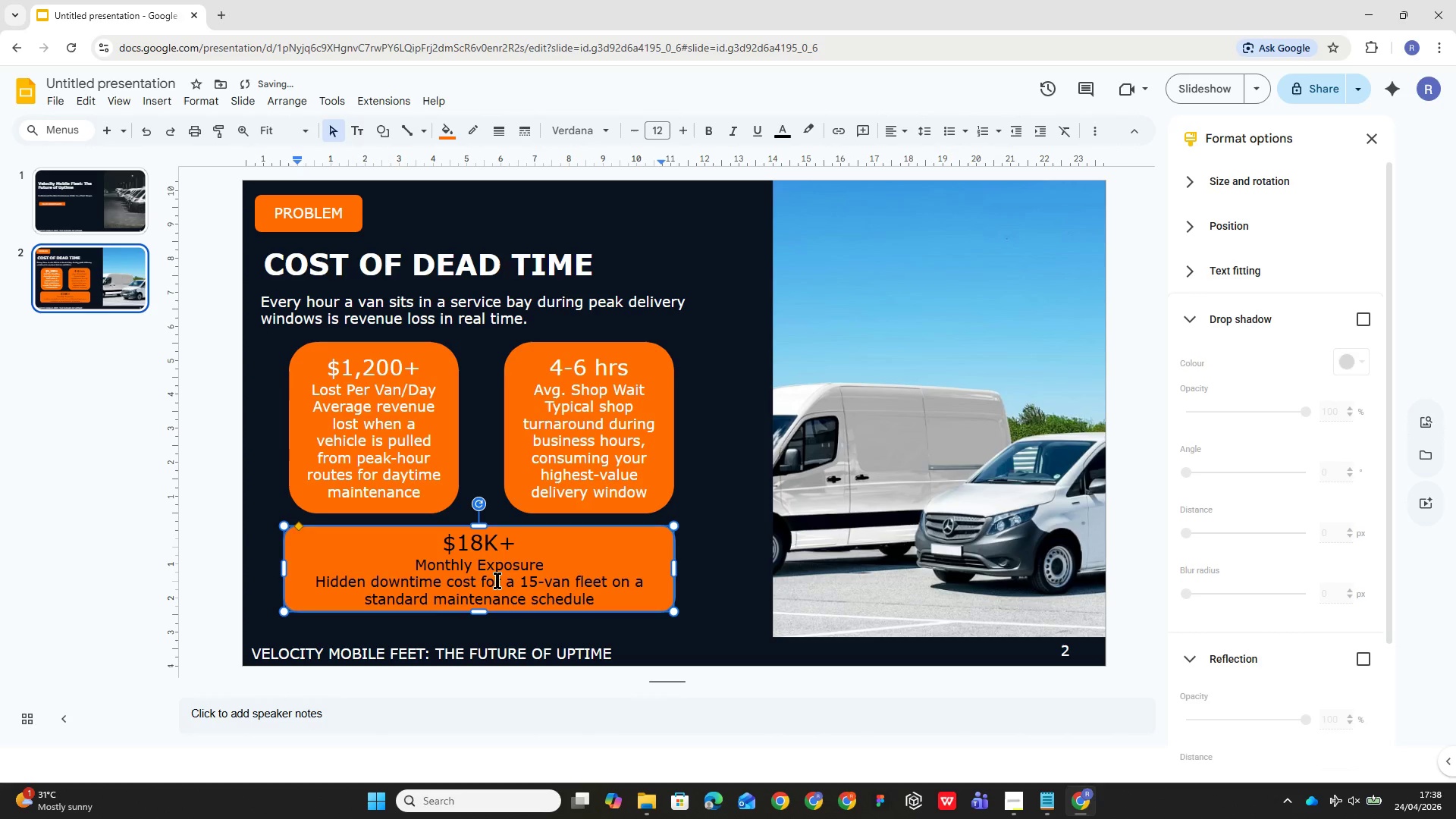 
key(Control+A)
 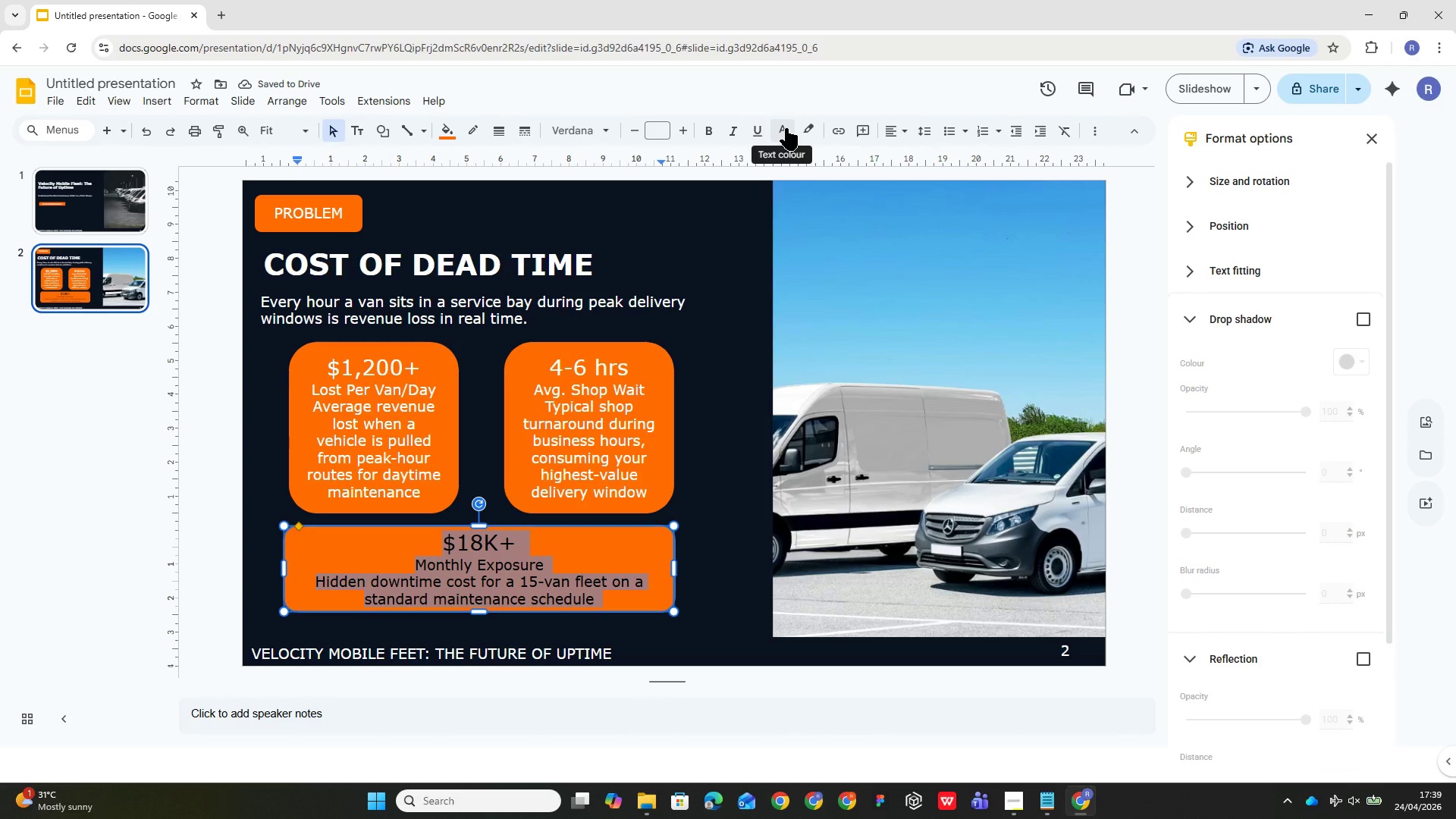 
left_click([786, 128])
 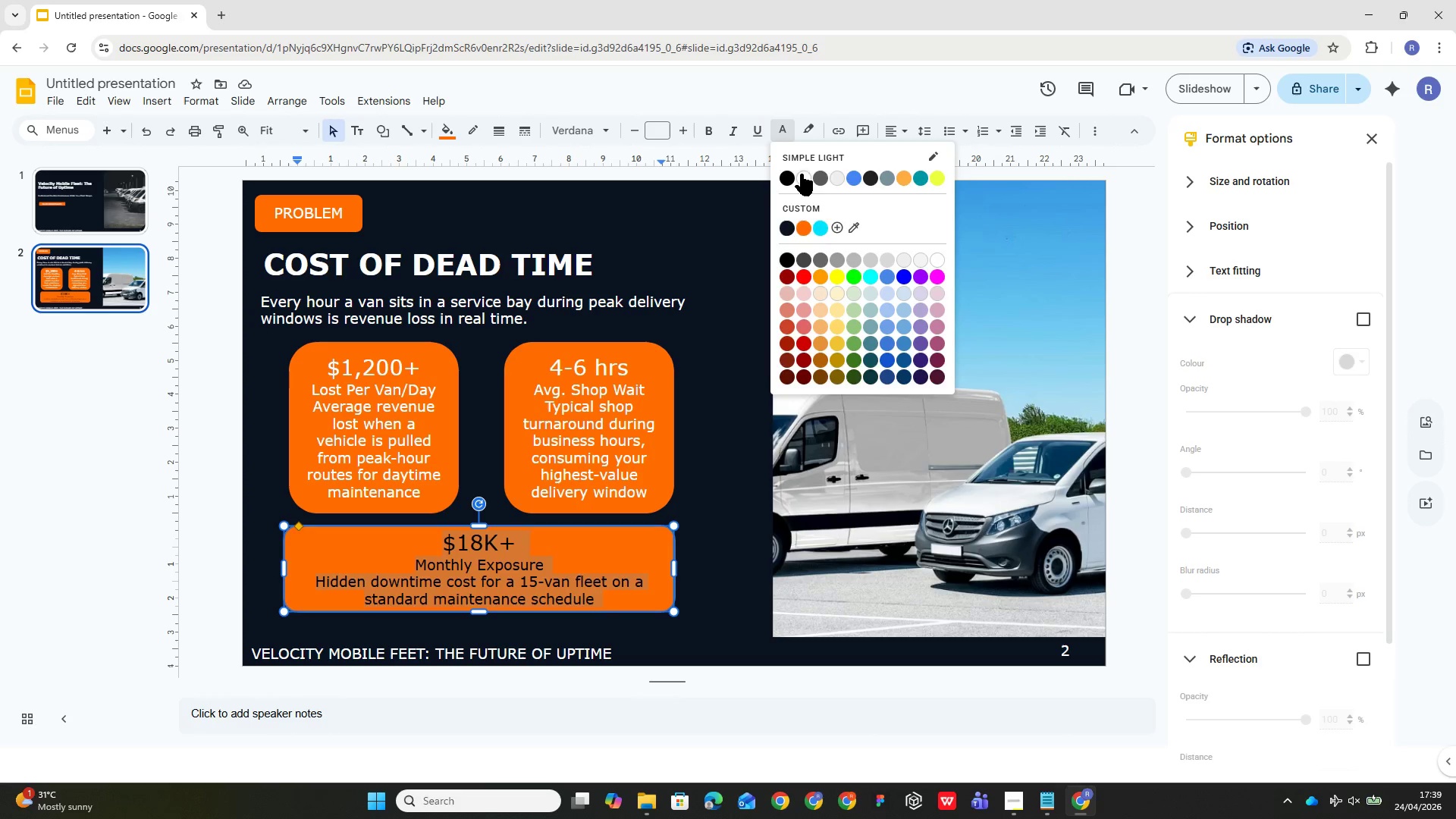 
left_click([801, 174])
 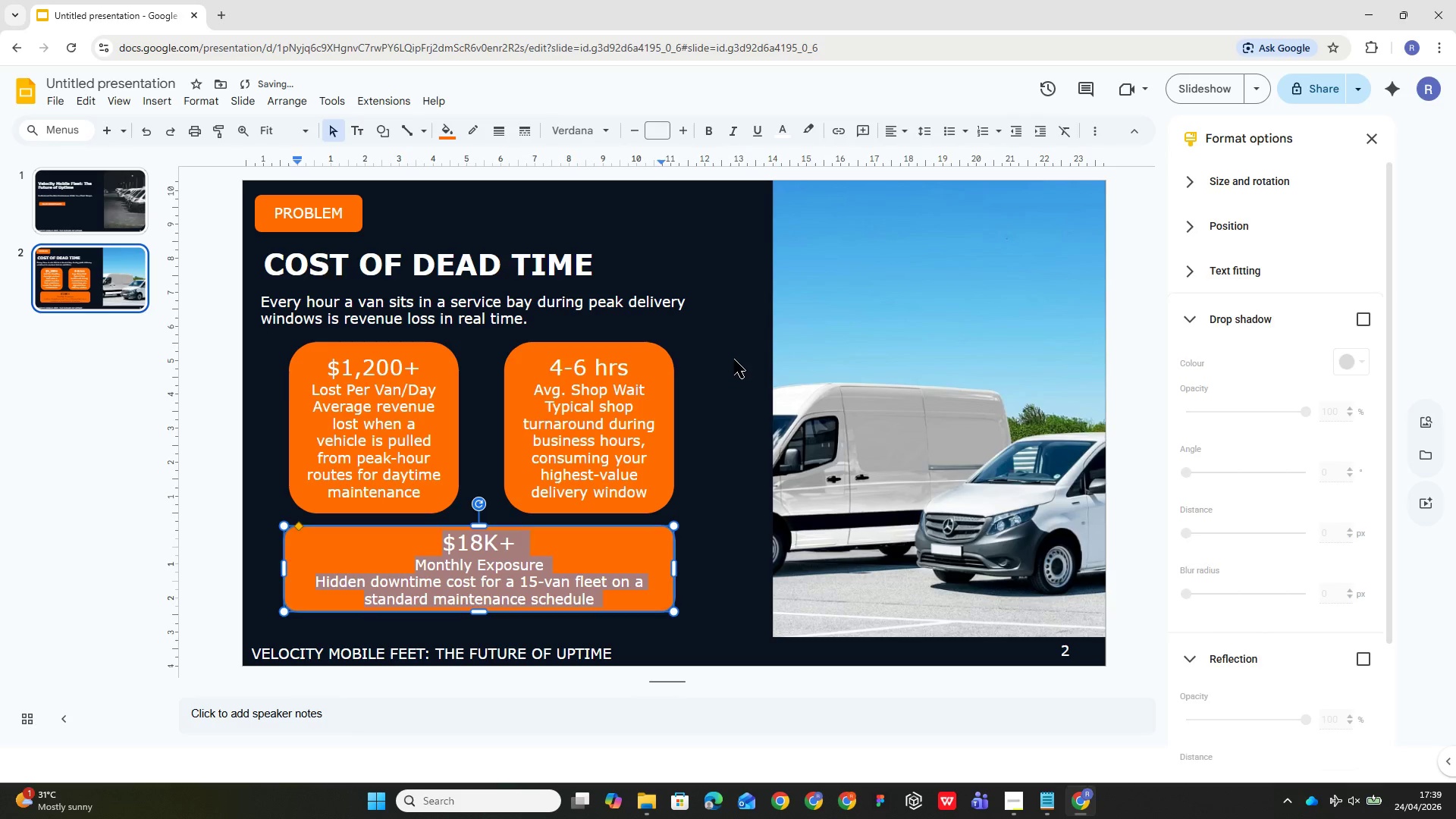 
left_click([734, 359])
 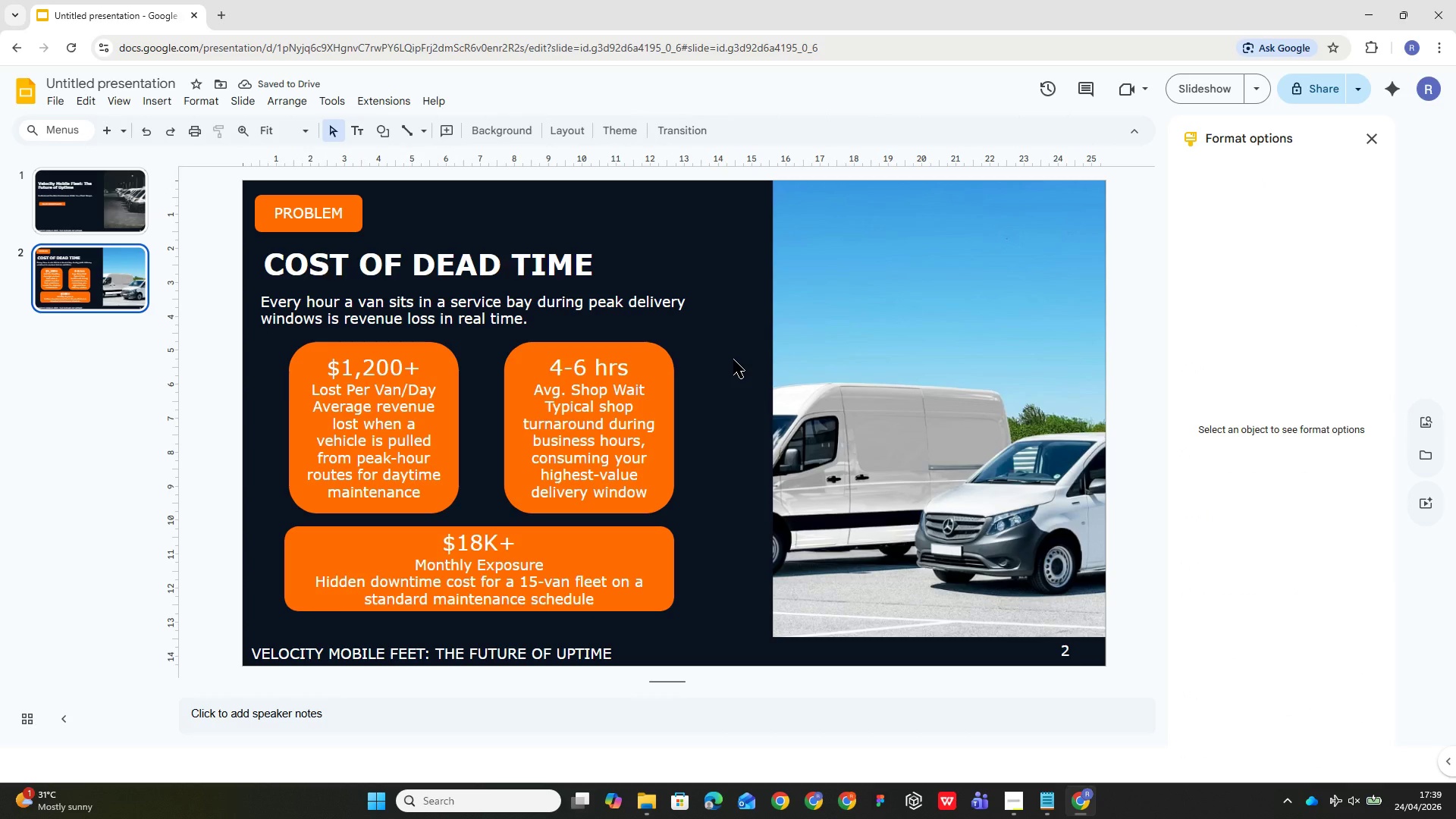 
wait(5.42)
 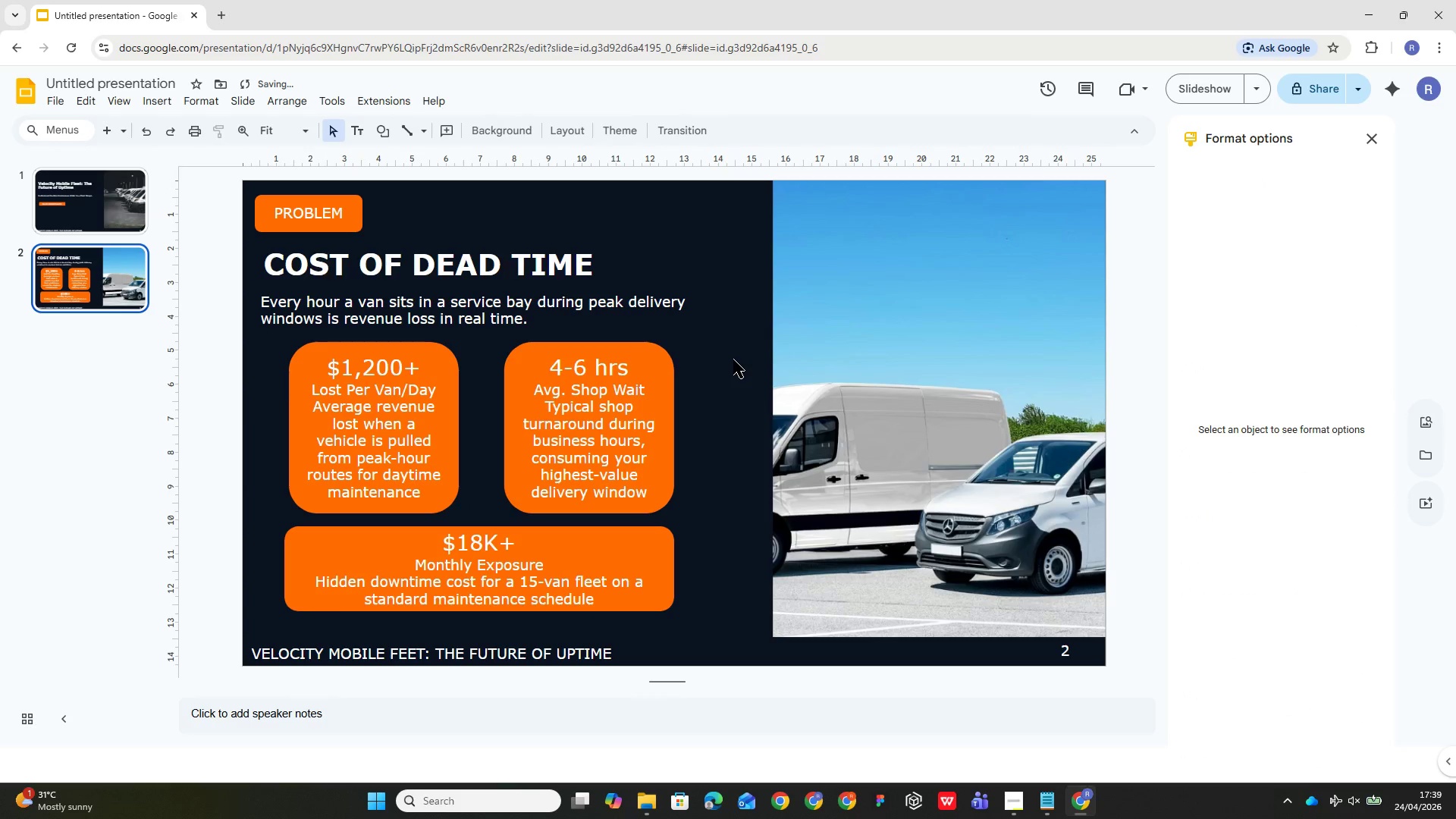 
left_click([121, 215])
 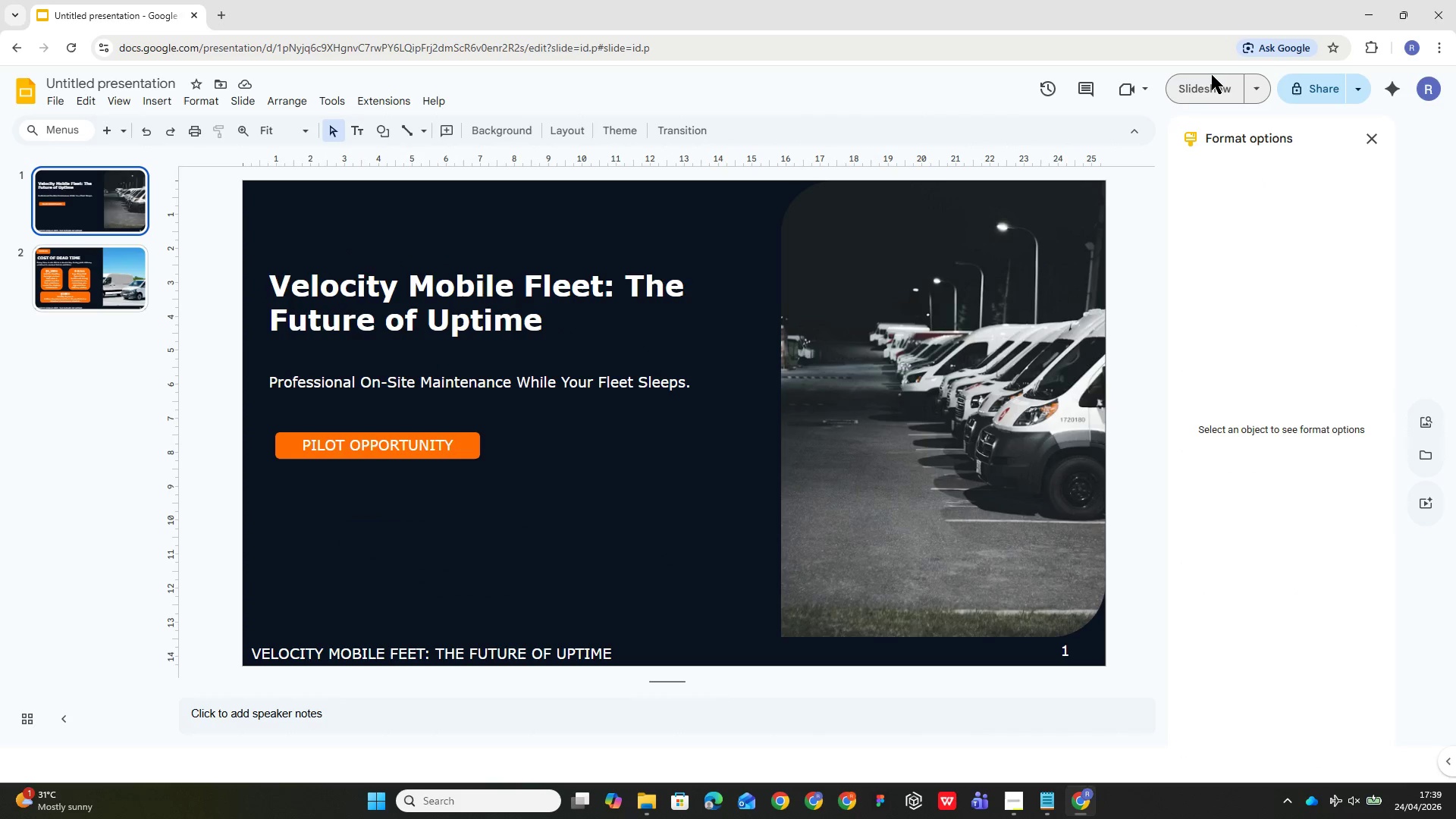 
left_click([1210, 88])
 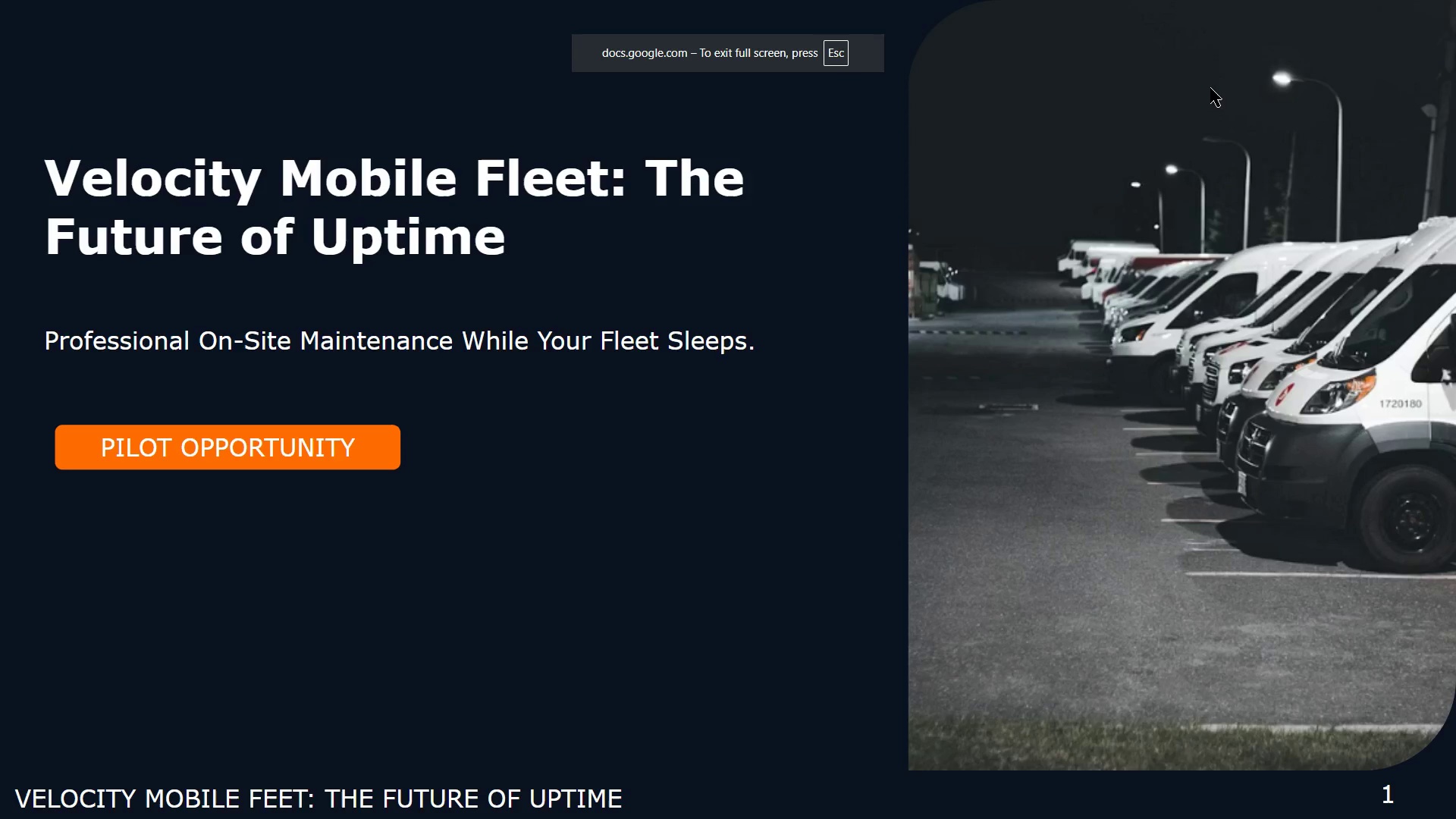 
key(ArrowRight)
 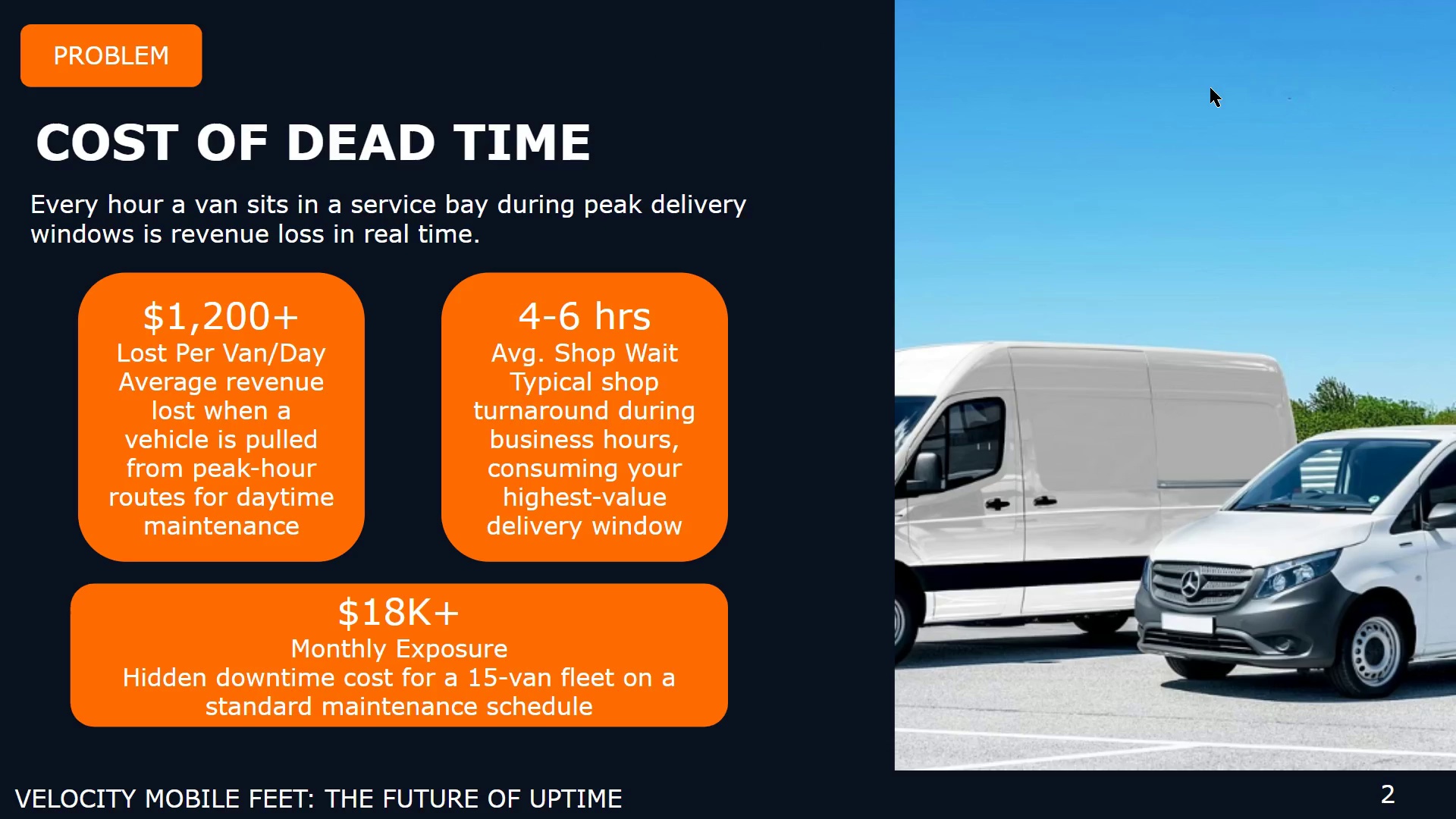 
key(ArrowRight)
 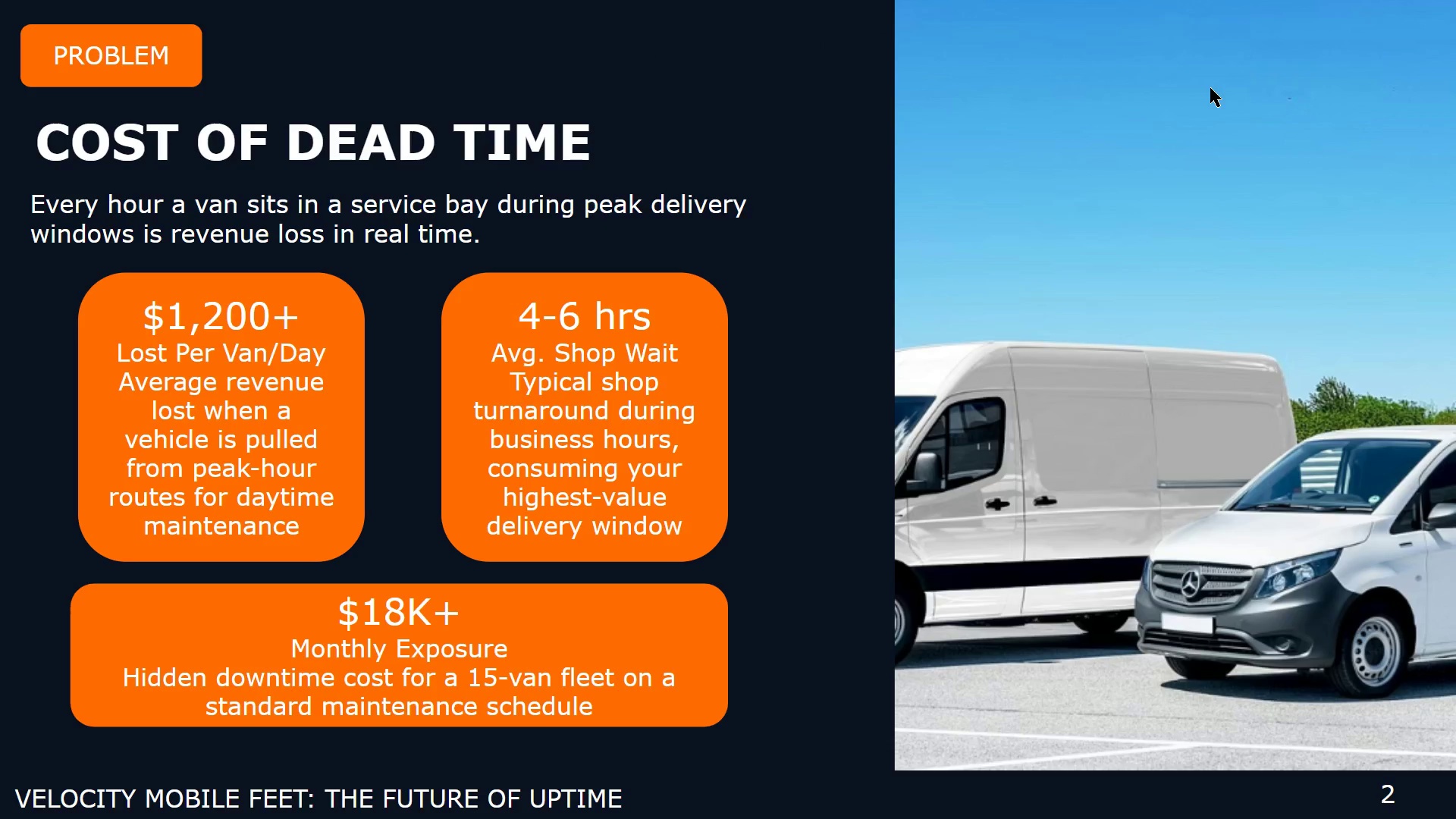 
key(Escape)
 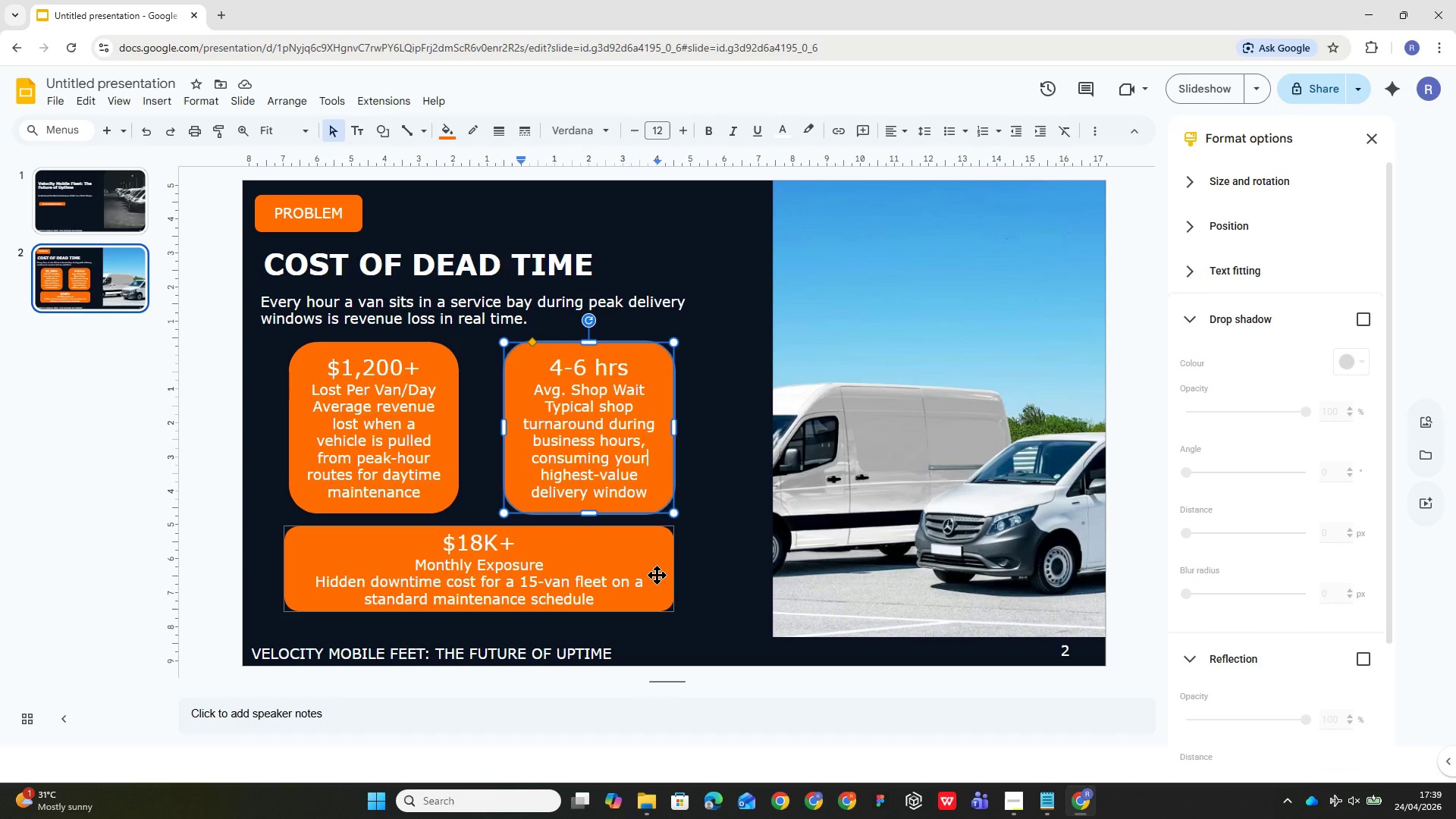 
wait(7.7)
 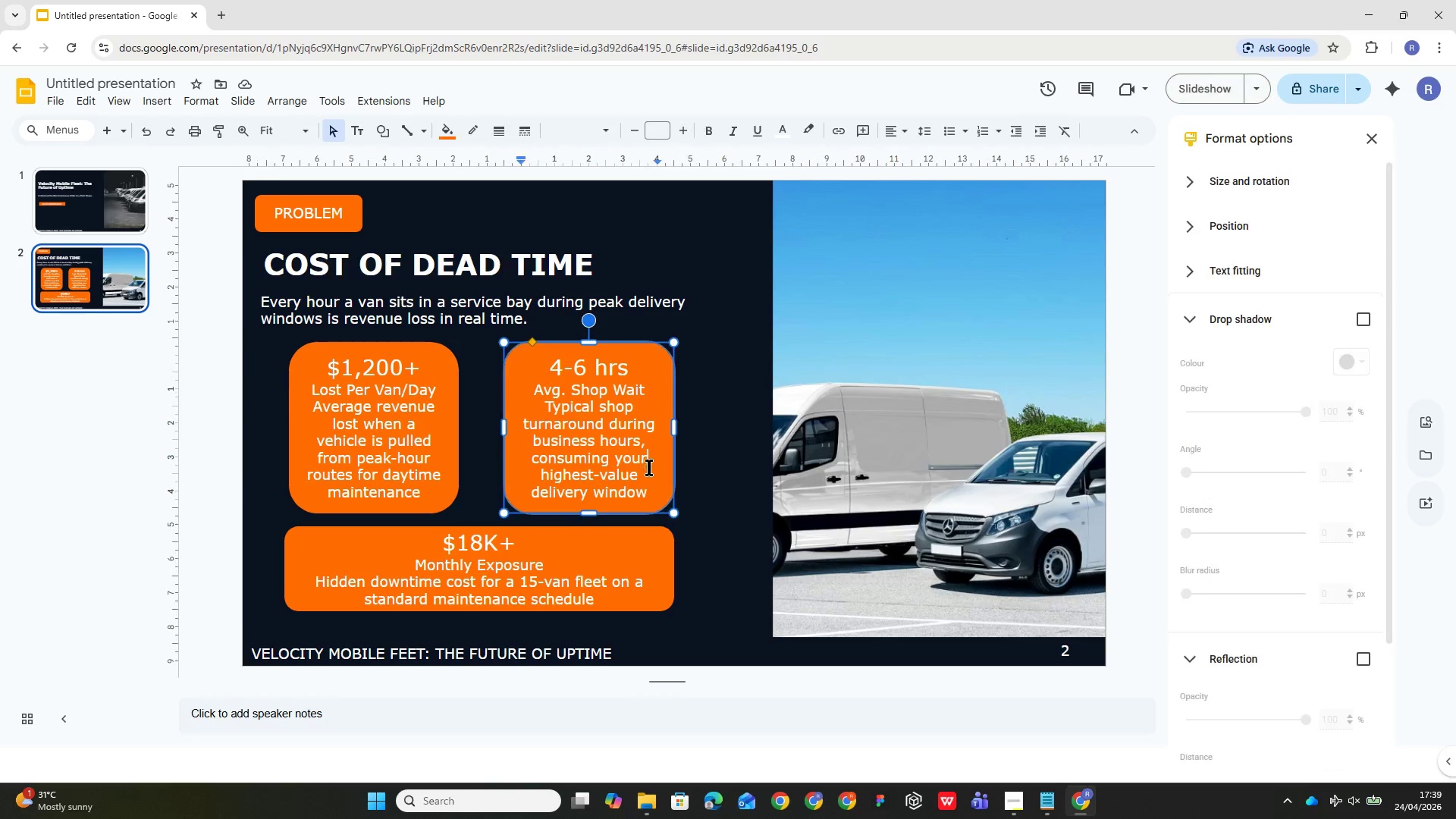 
left_click([369, 450])
 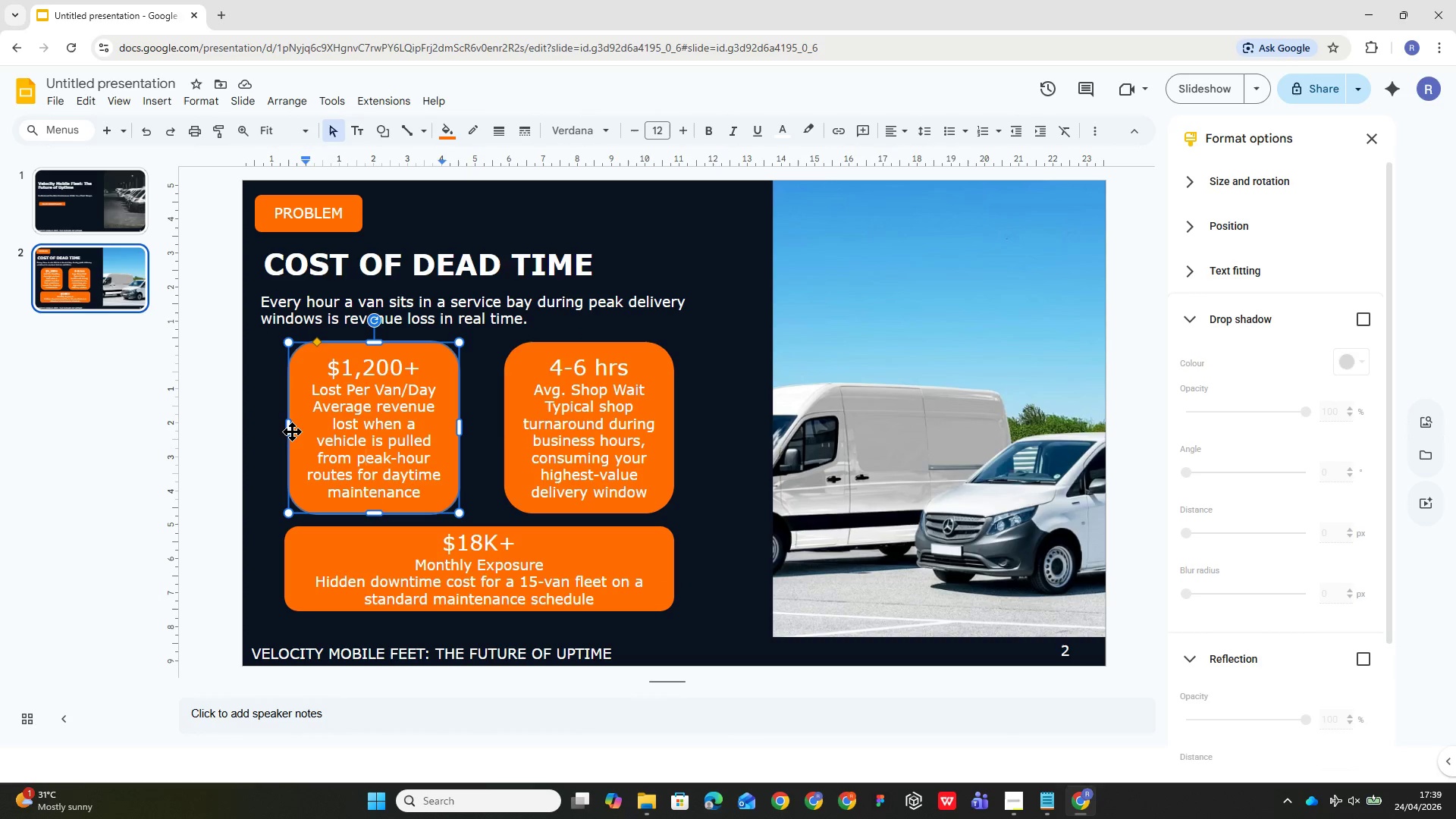 
left_click_drag(start_coordinate=[292, 431], to_coordinate=[288, 431])
 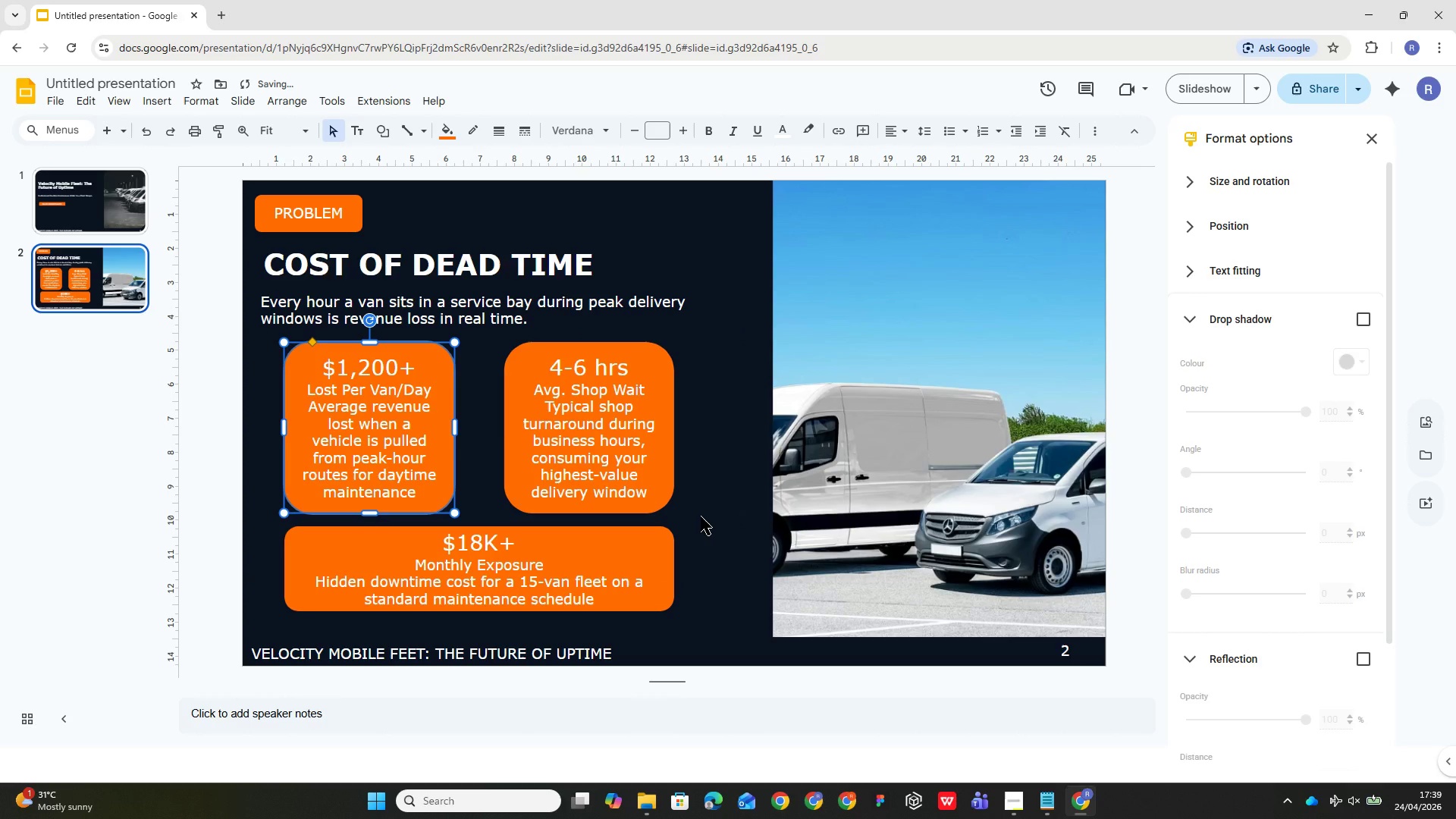 
left_click([701, 516])
 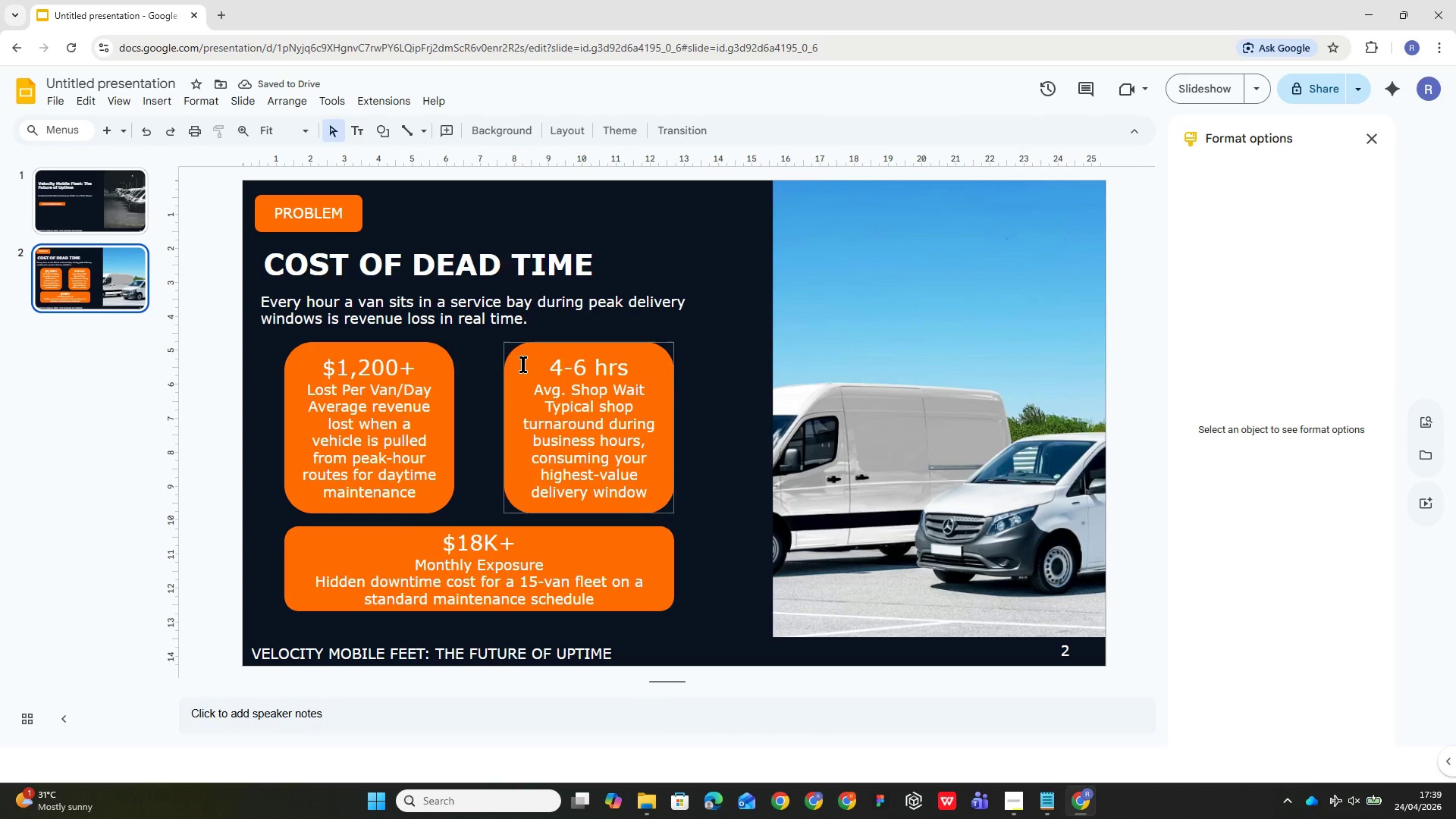 
left_click([522, 365])
 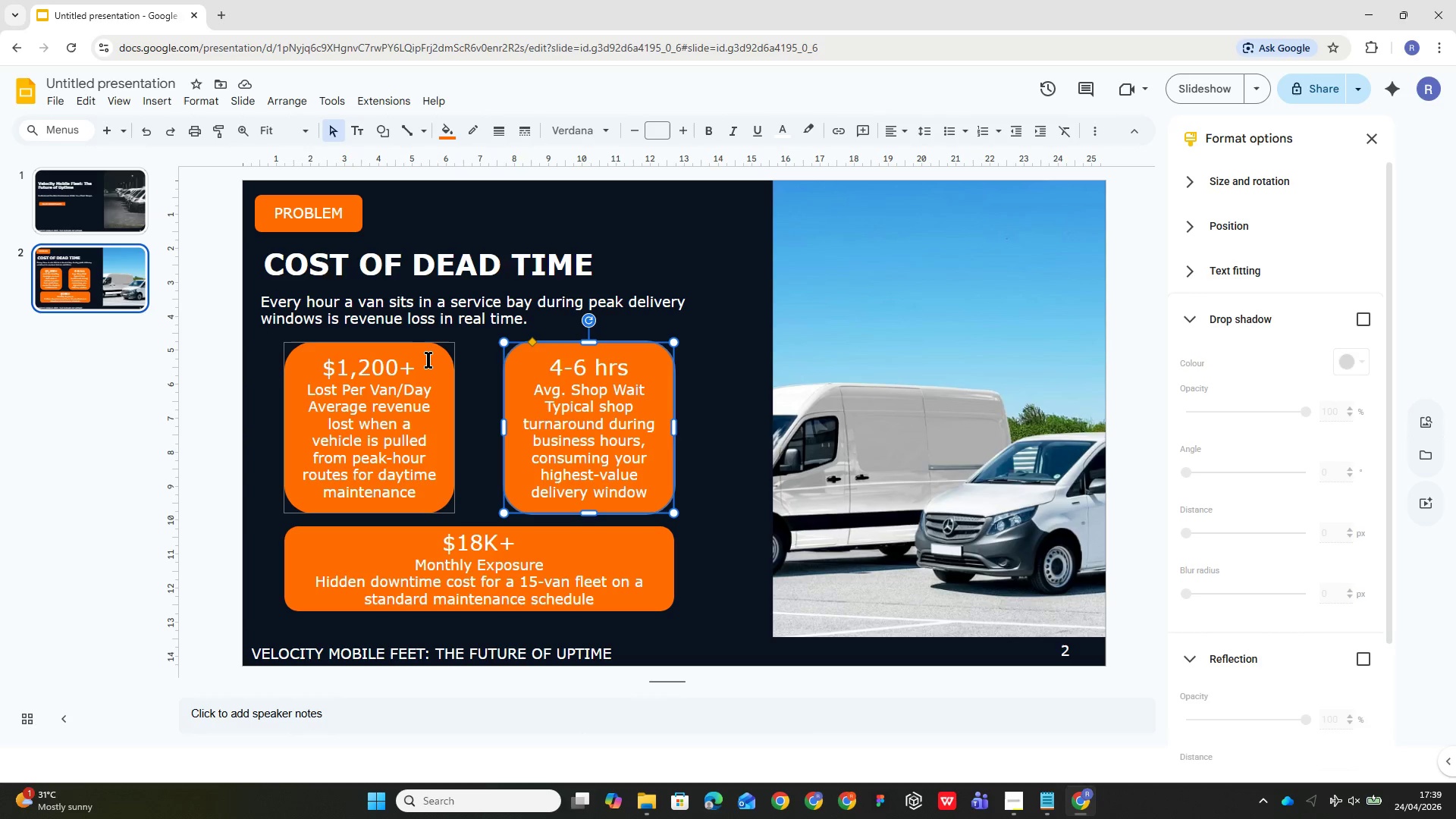 
left_click([711, 552])
 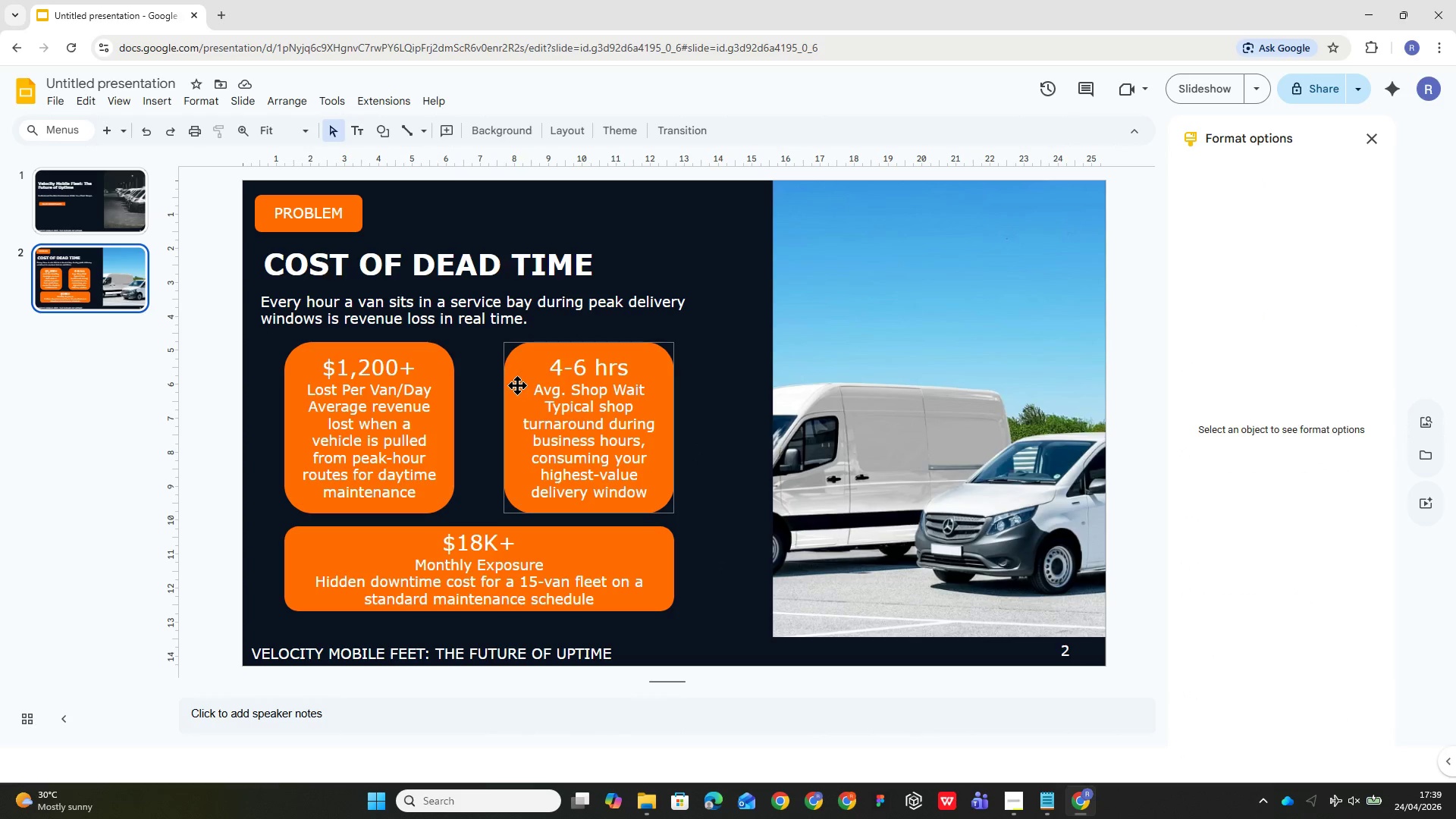 
left_click([517, 384])
 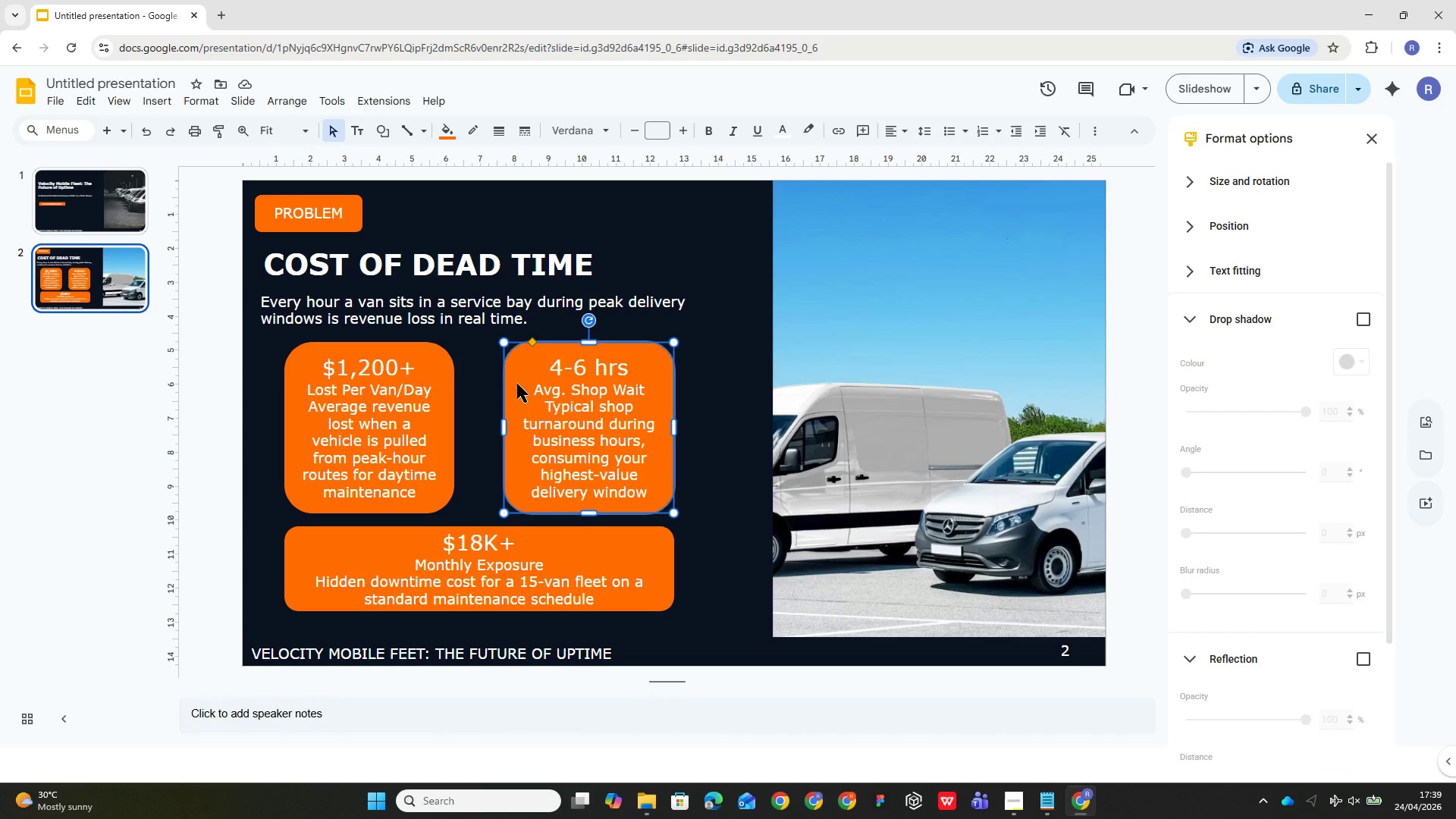 
left_click([435, 374])
 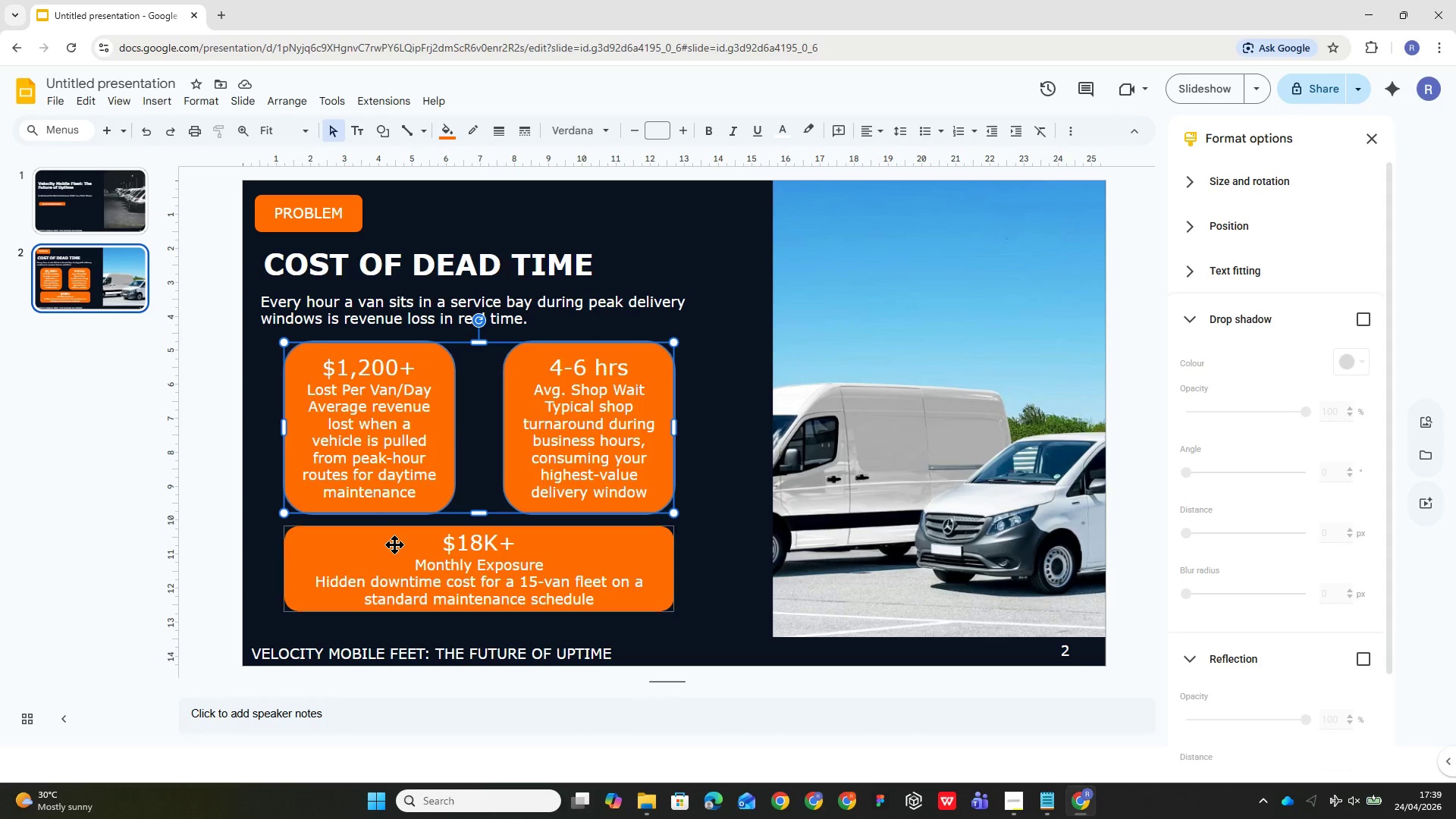 
left_click([394, 544])
 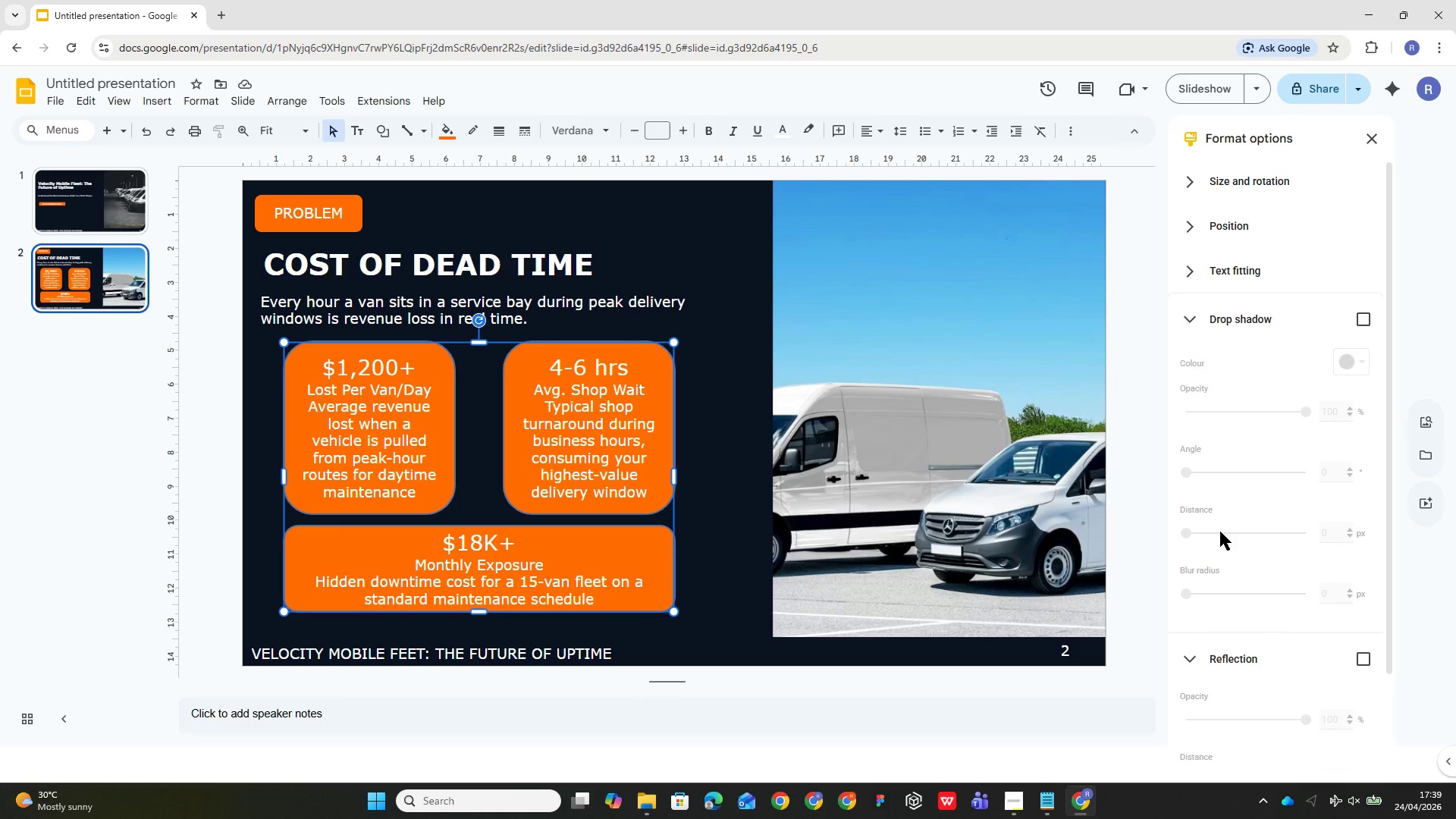 
hold_key(key=AltLeft, duration=0.88)
 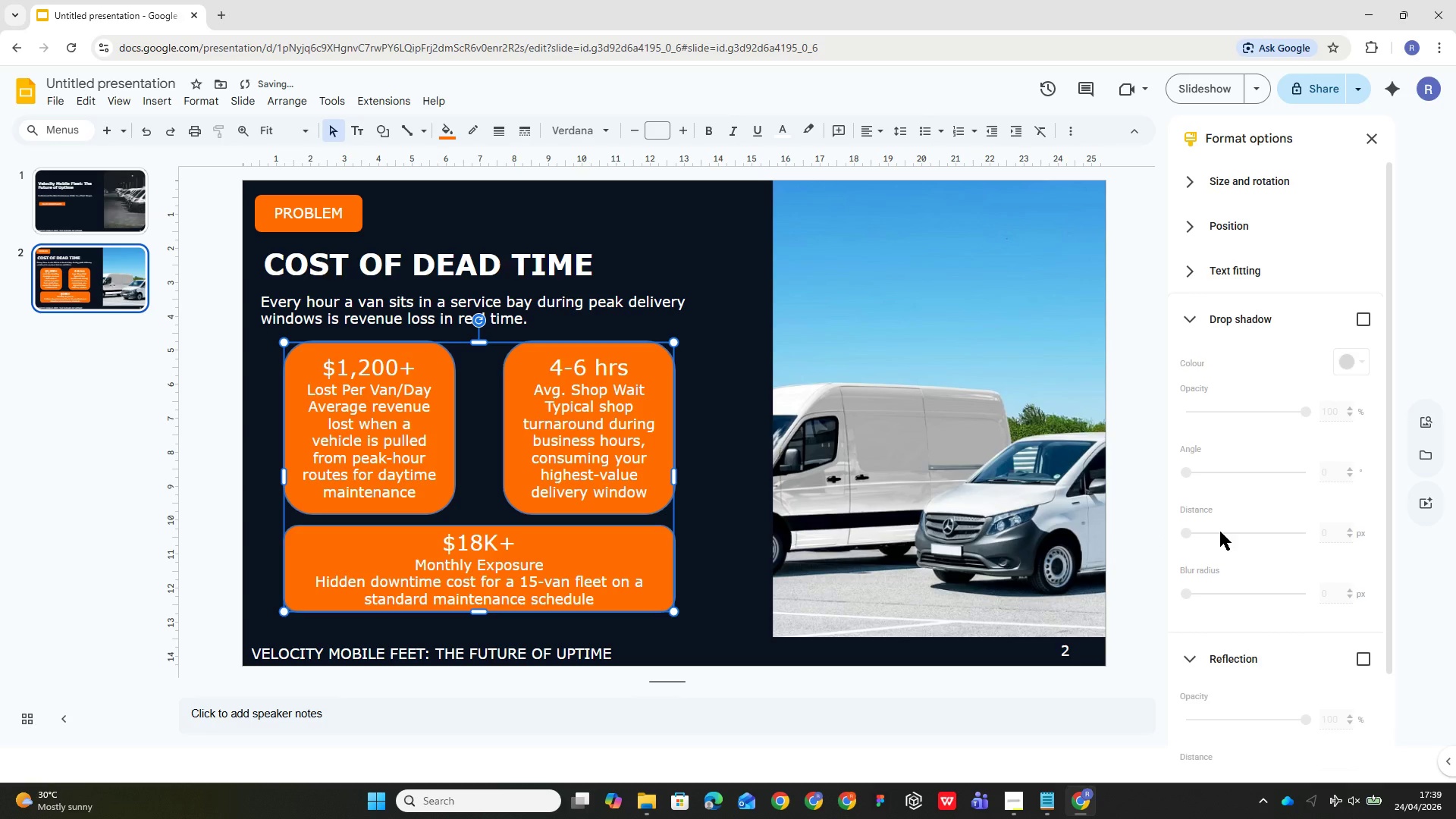 
key(Control+G)
 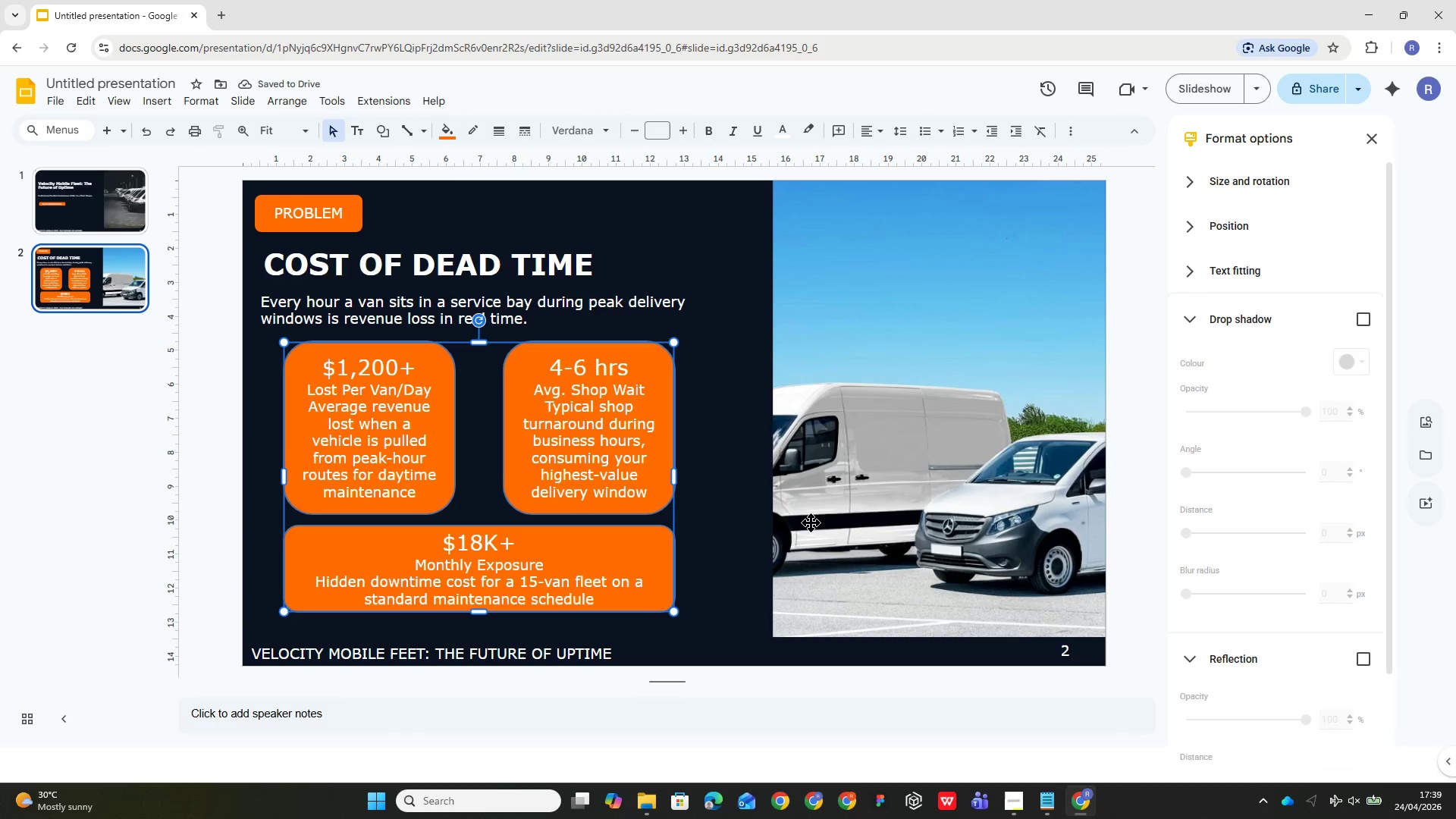 
double_click([571, 508])
 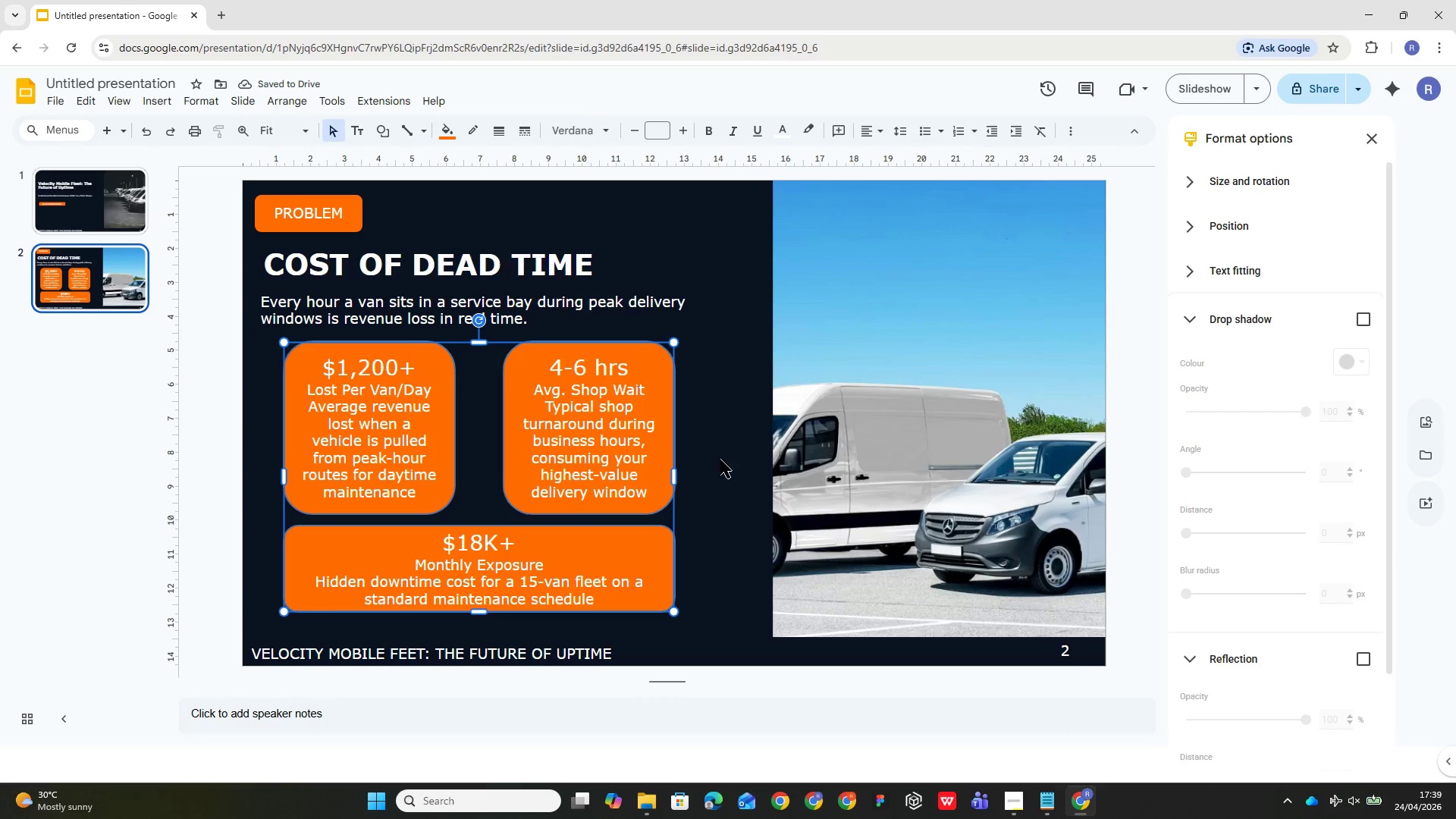 
left_click([708, 464])
 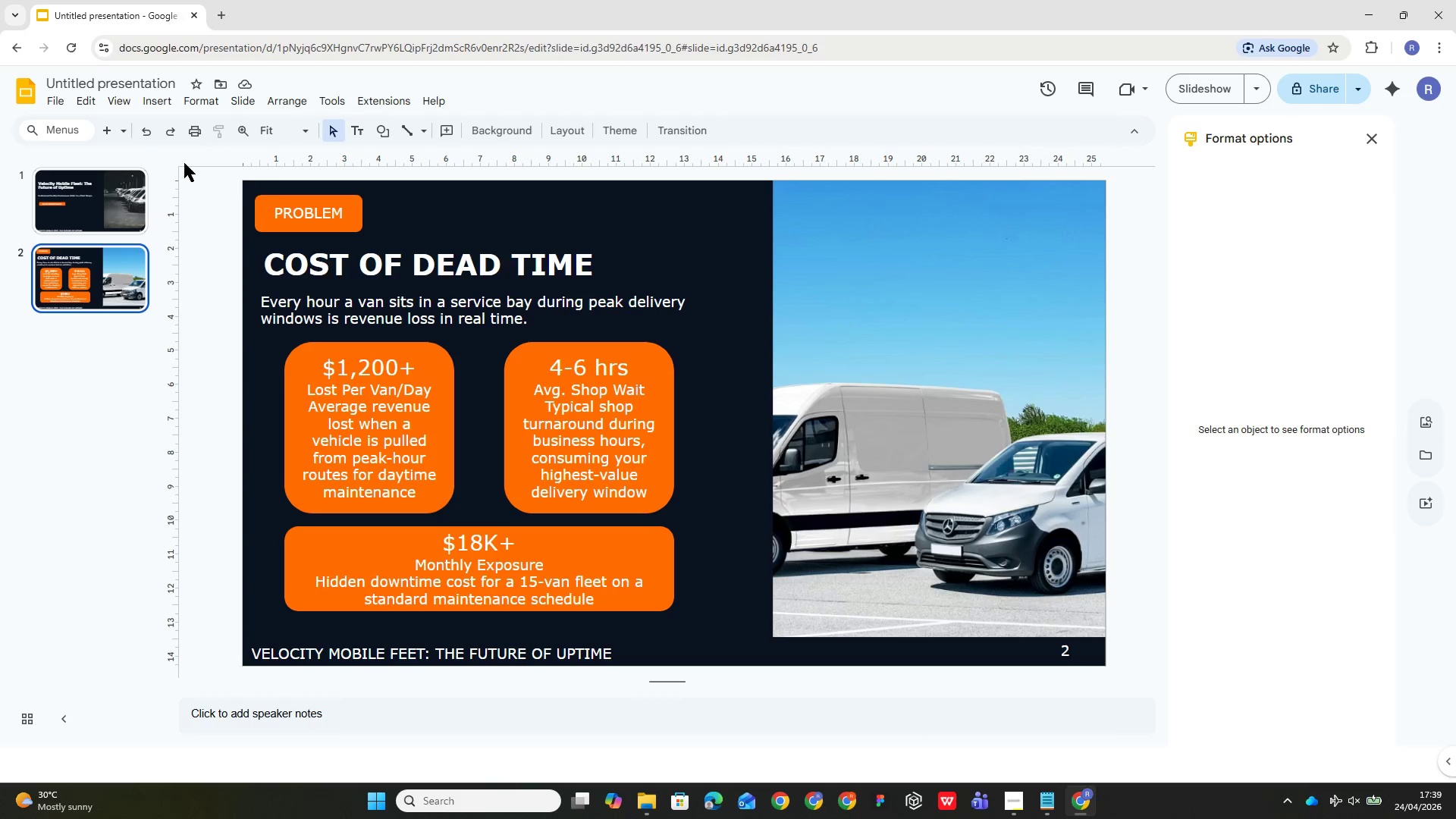 
wait(7.27)
 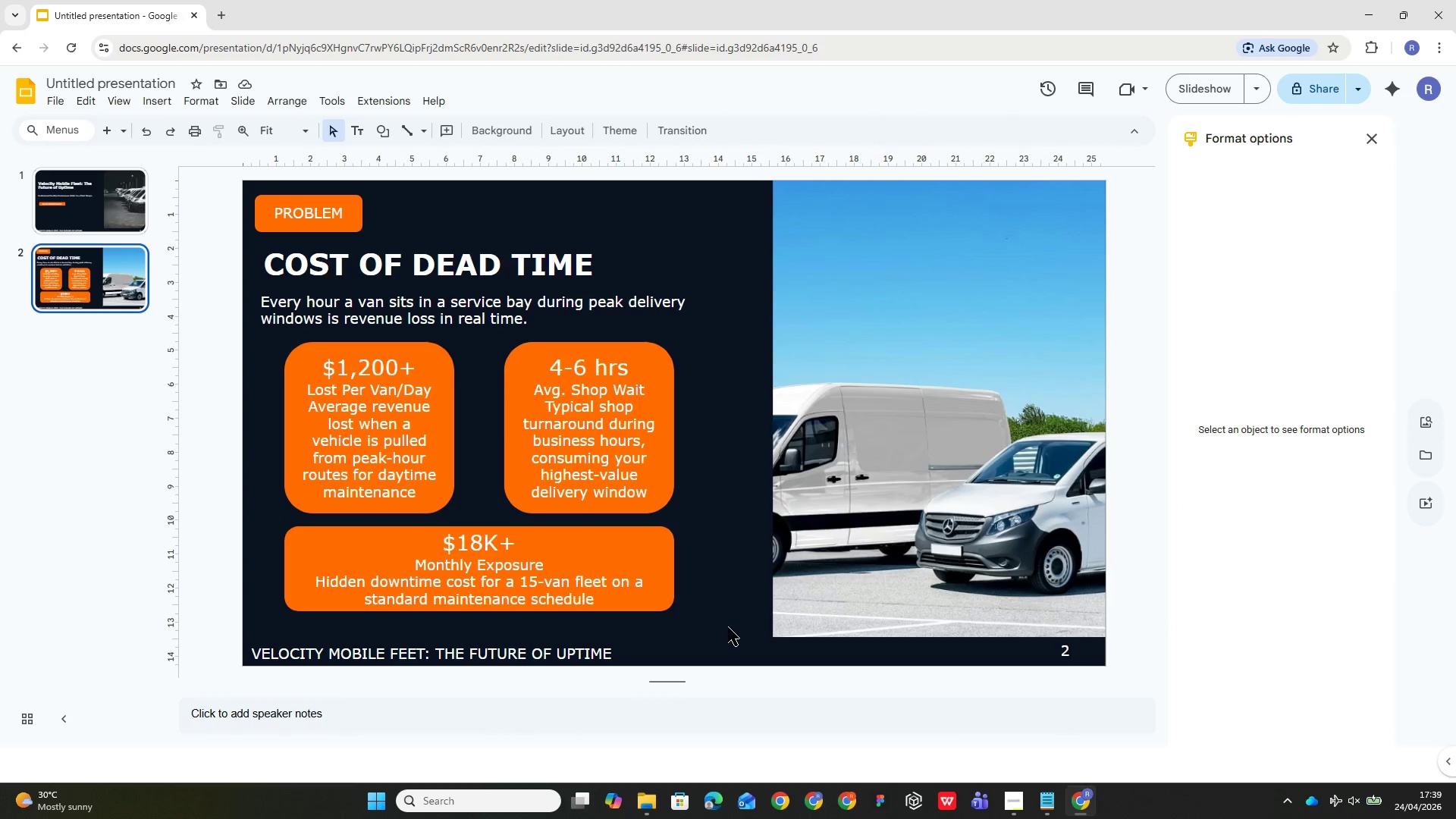 
left_click([106, 131])
 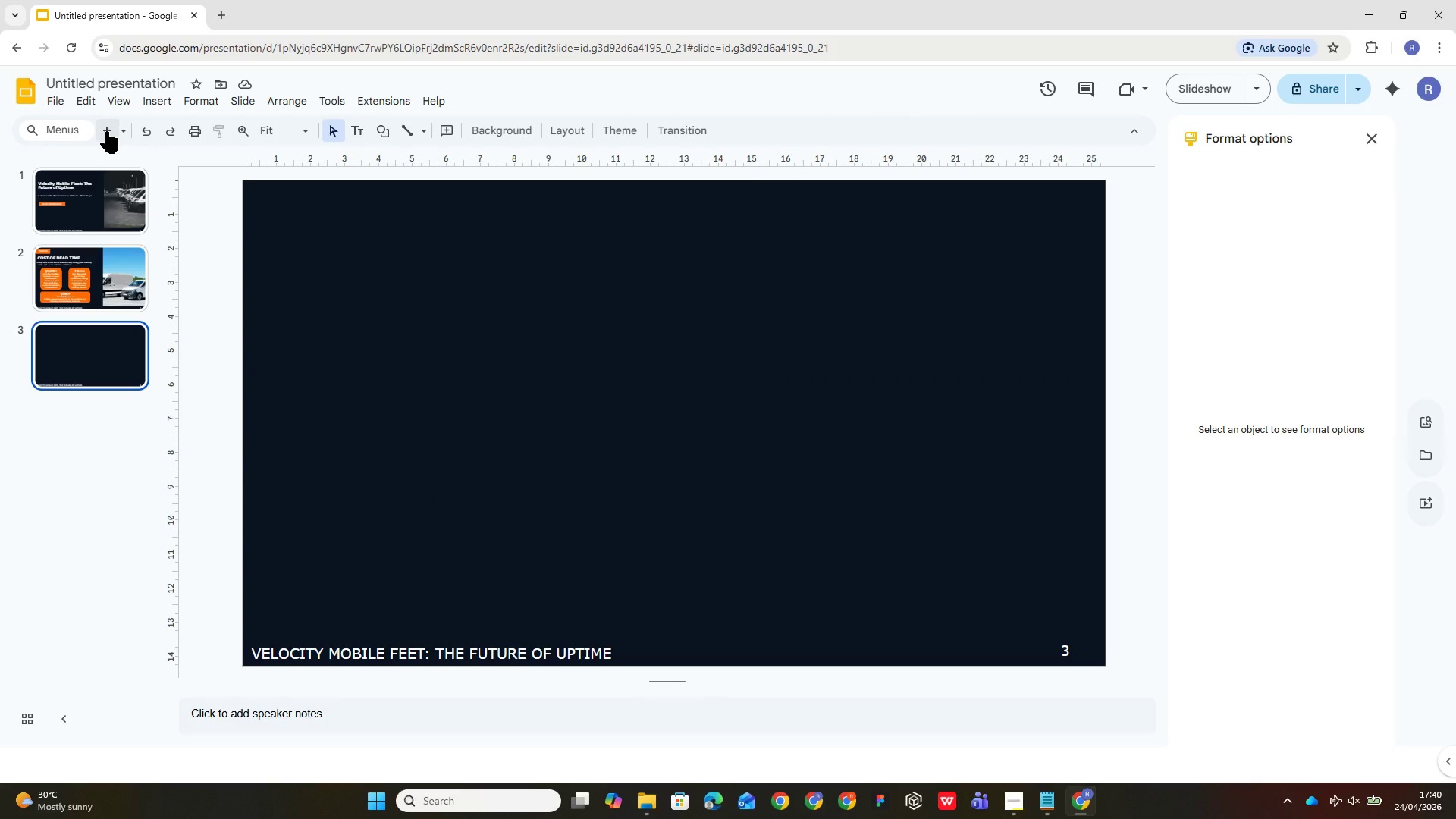 
wait(16.95)
 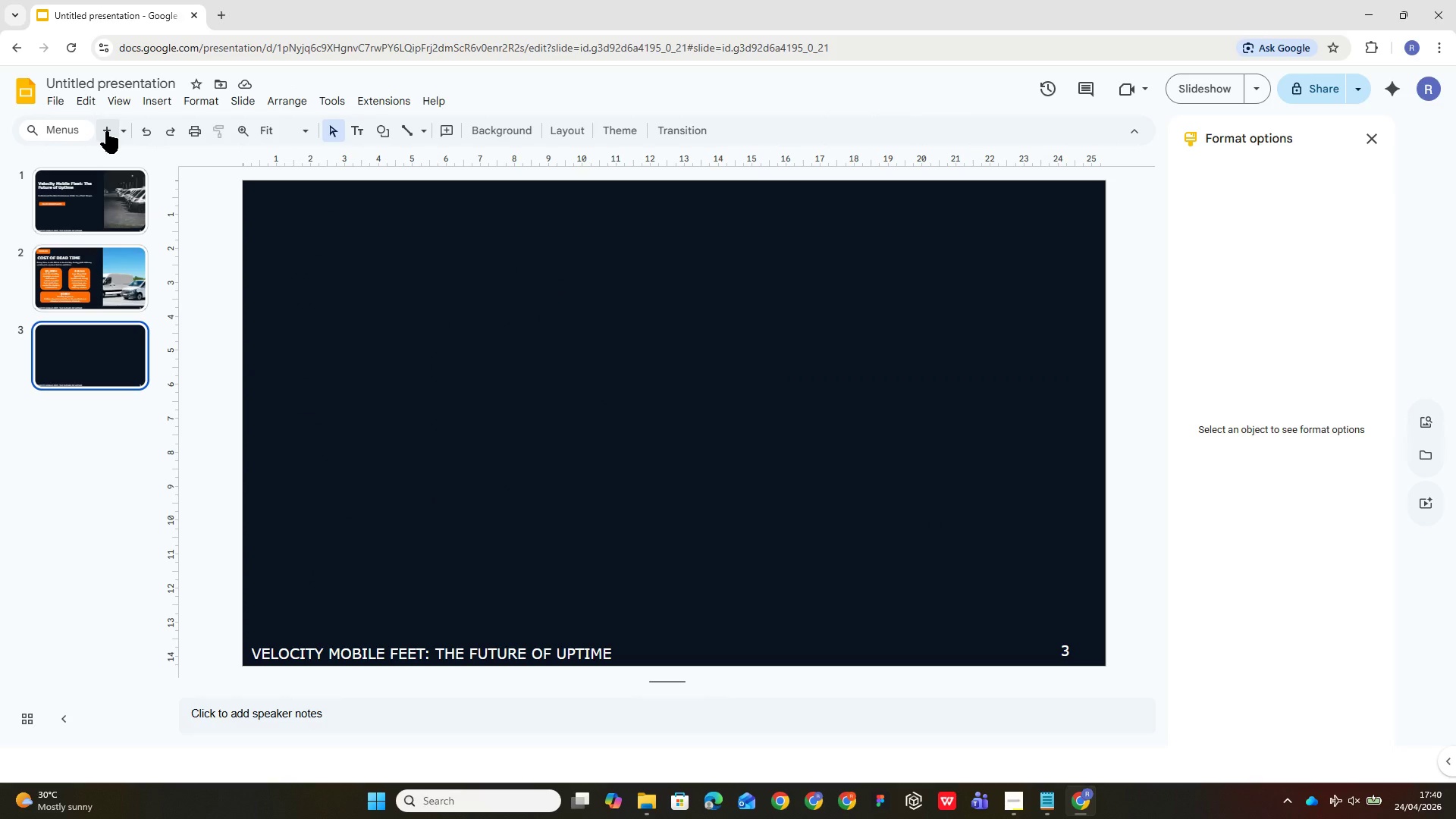 
left_click([165, 104])
 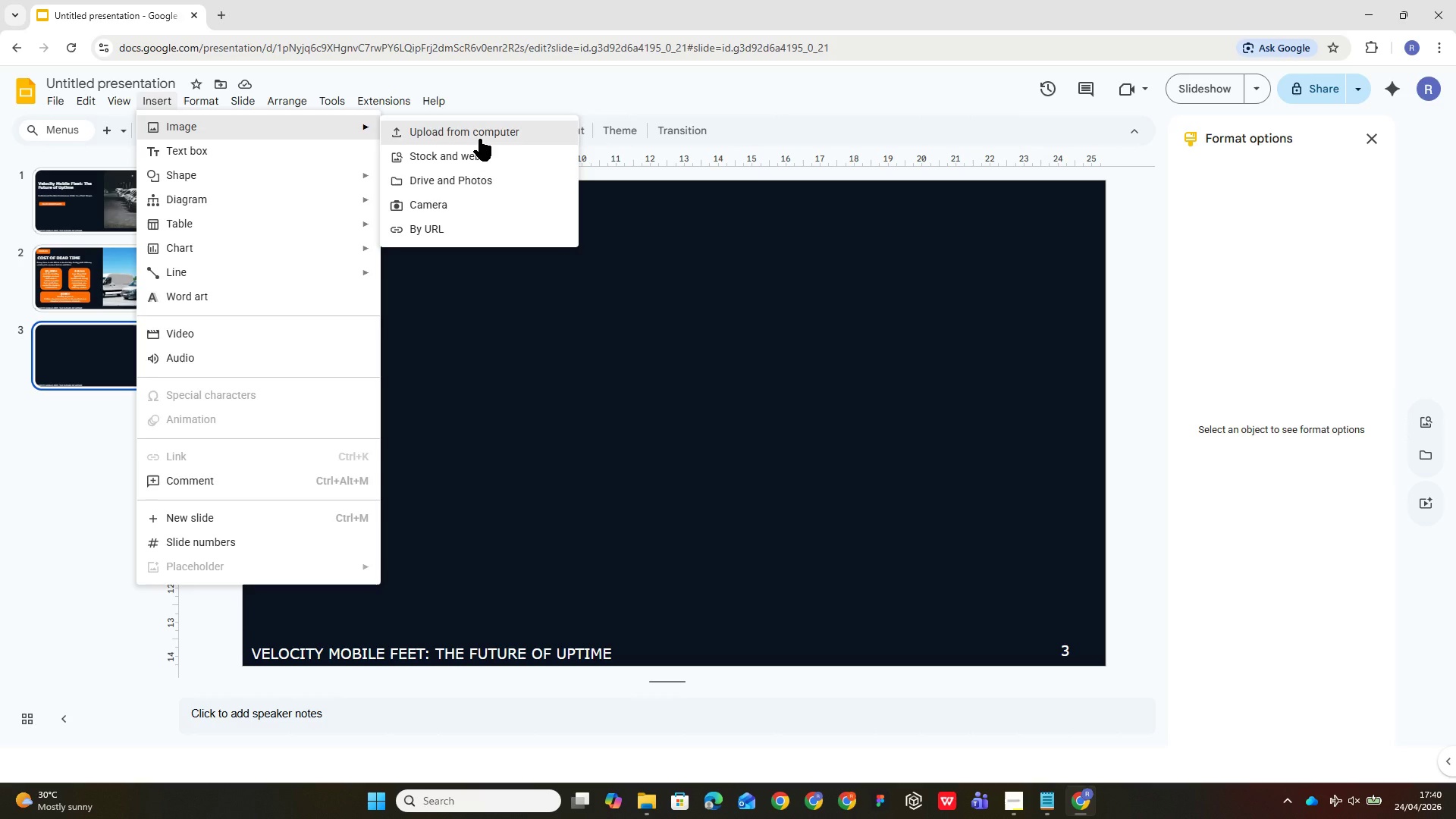 
wait(6.48)
 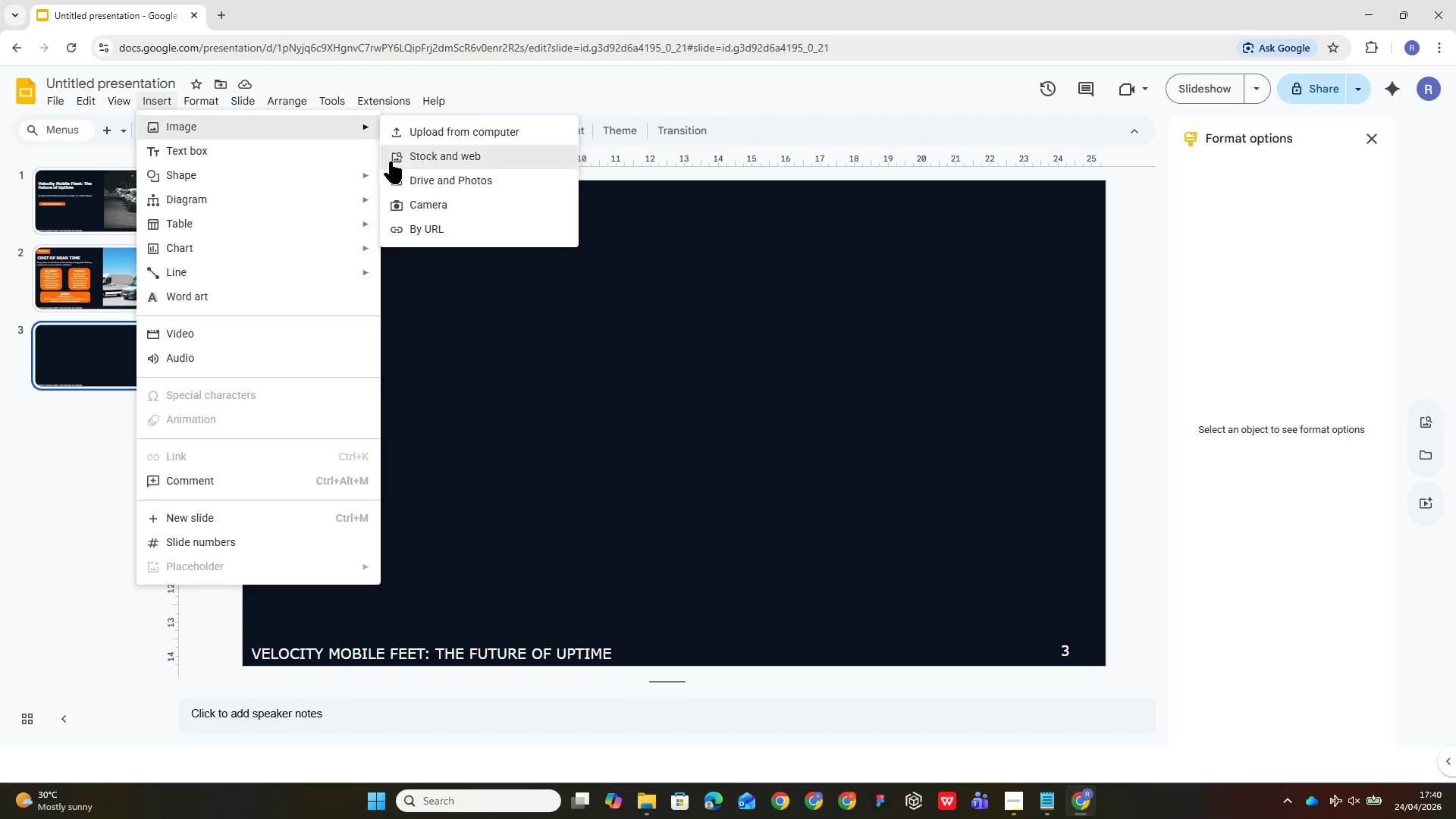 
left_click([482, 155])
 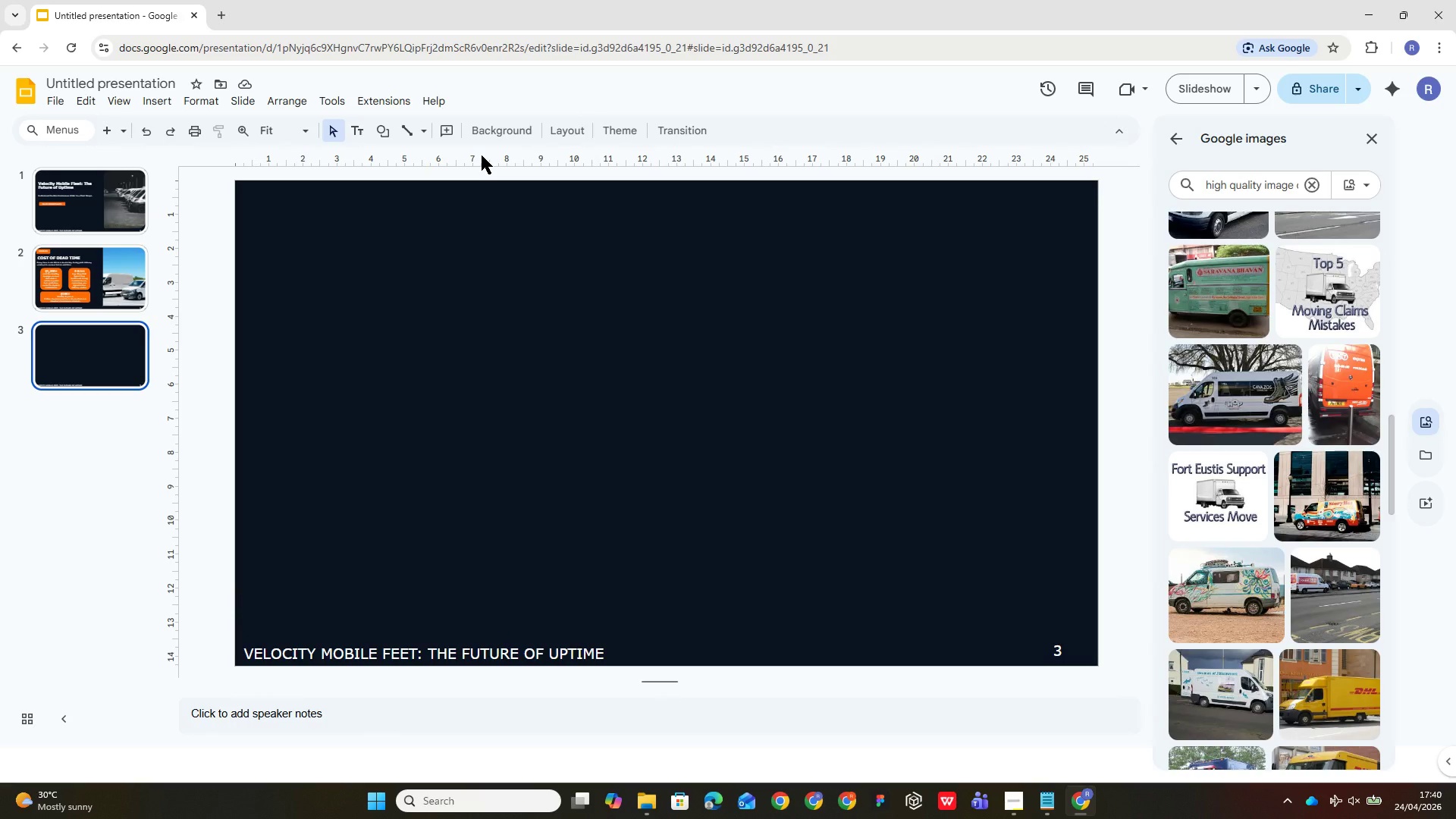 
wait(12.36)
 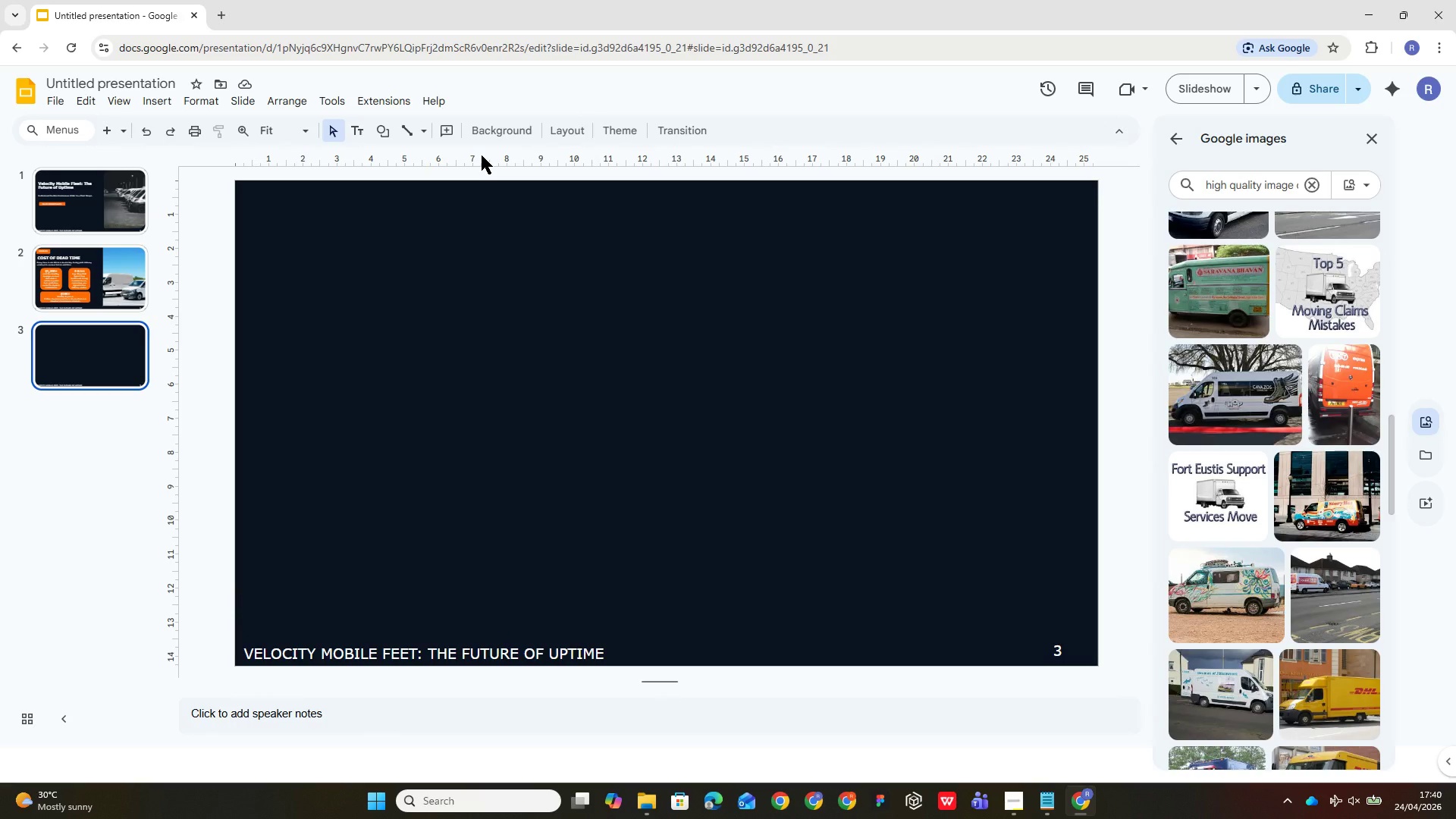 
left_click([1310, 185])
 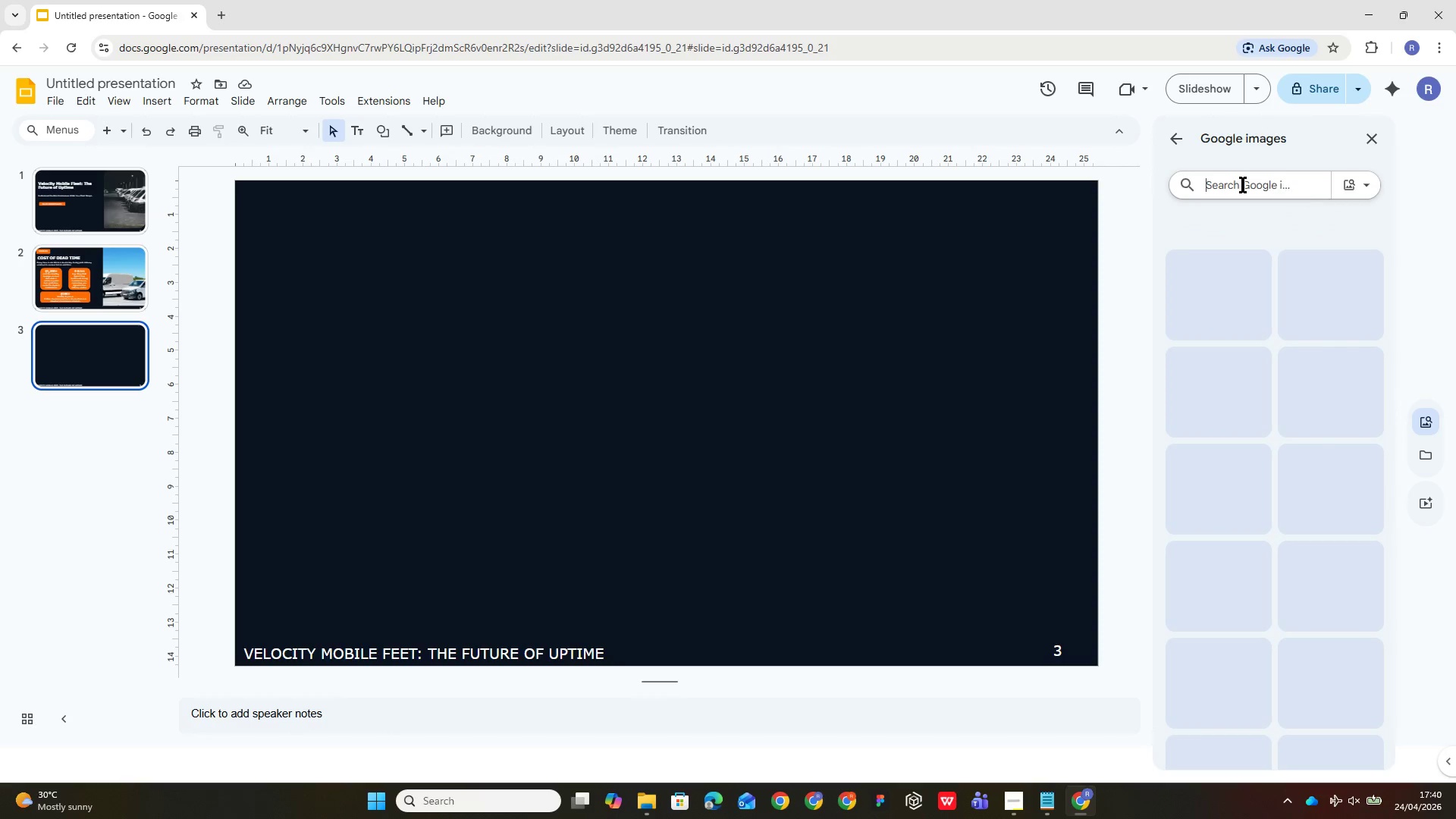 
left_click([1243, 184])
 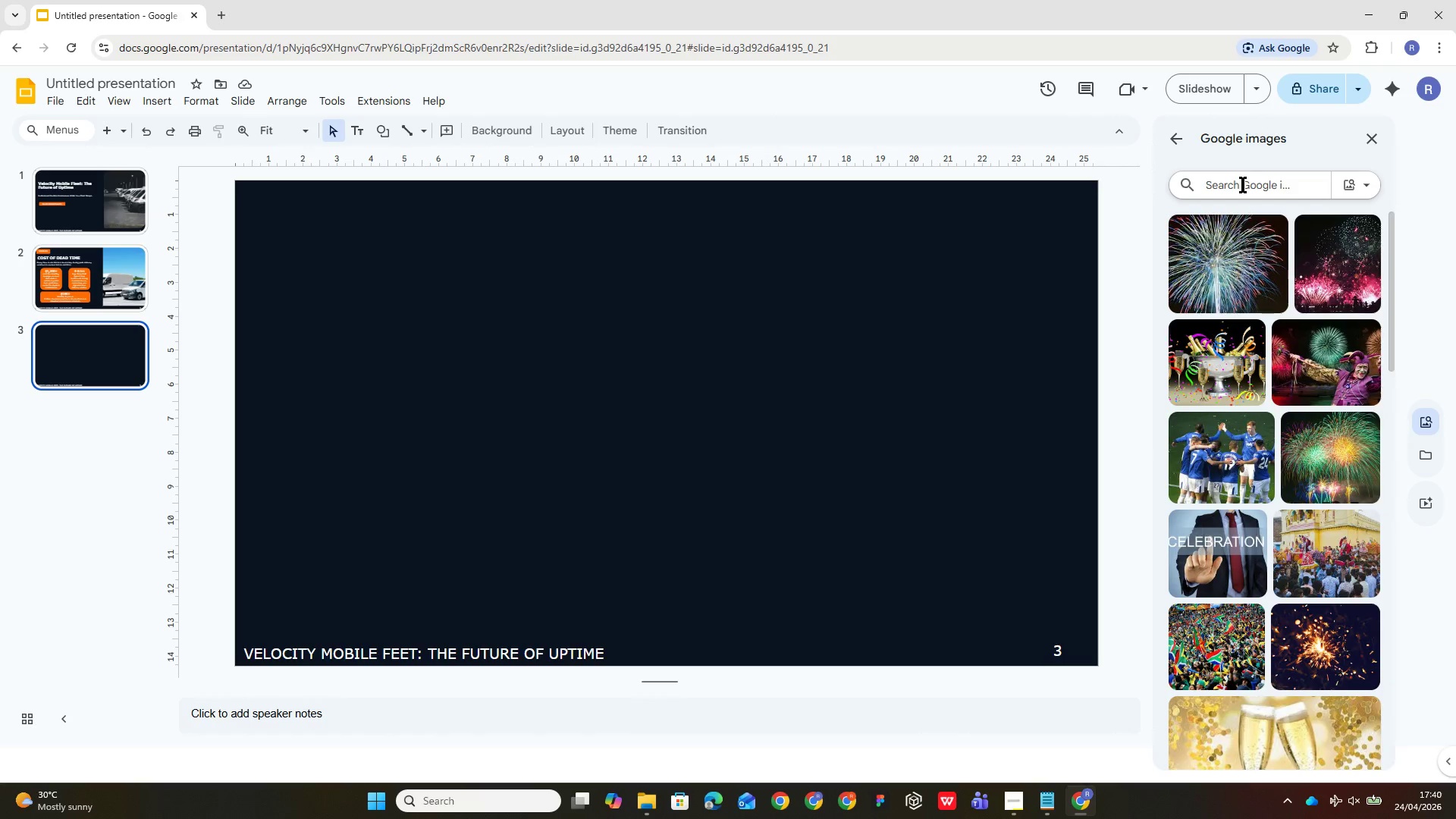 
type(nigh shift ve)
key(Backspace)
type(an mechanics)
 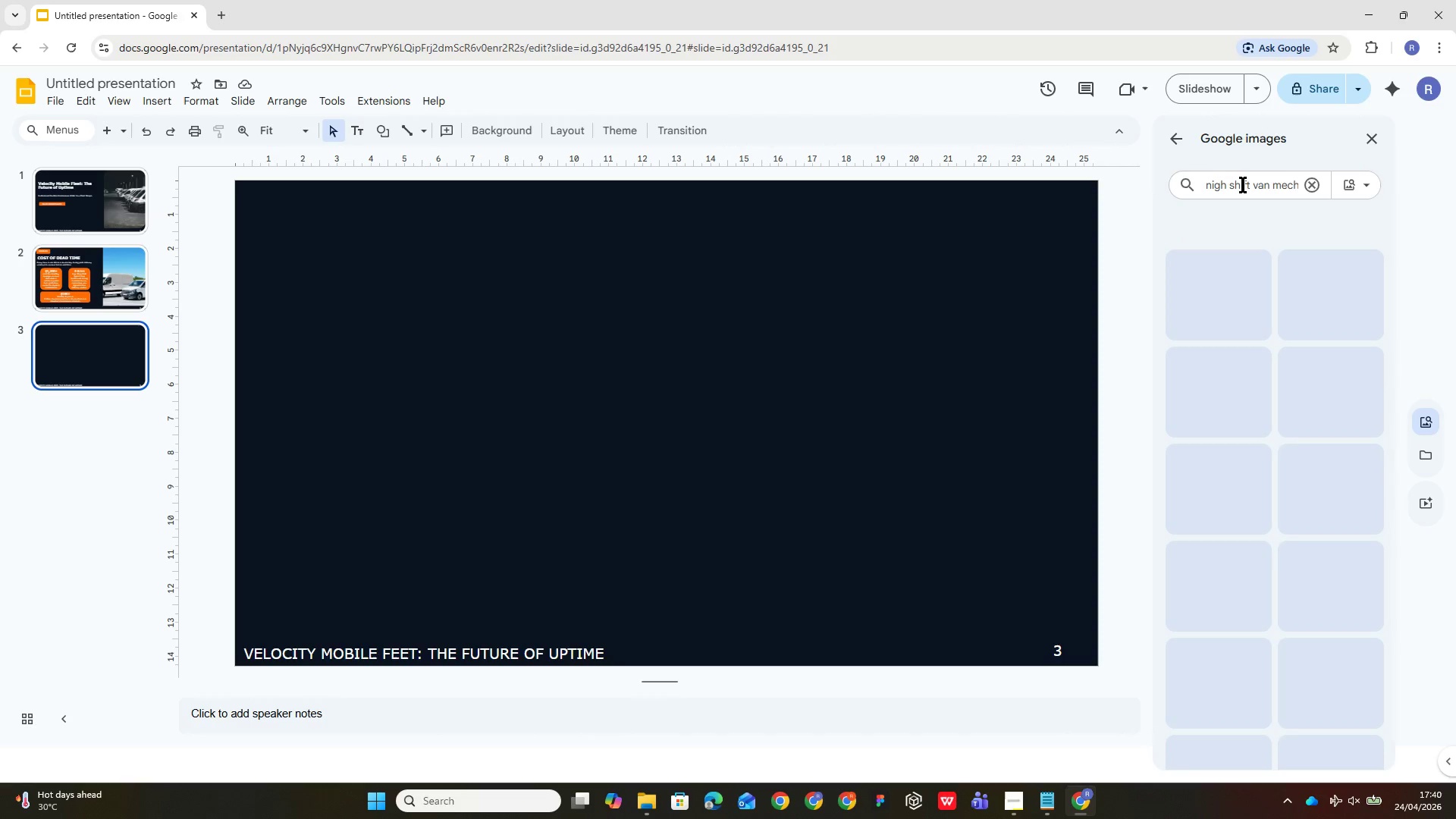 
key(Enter)
 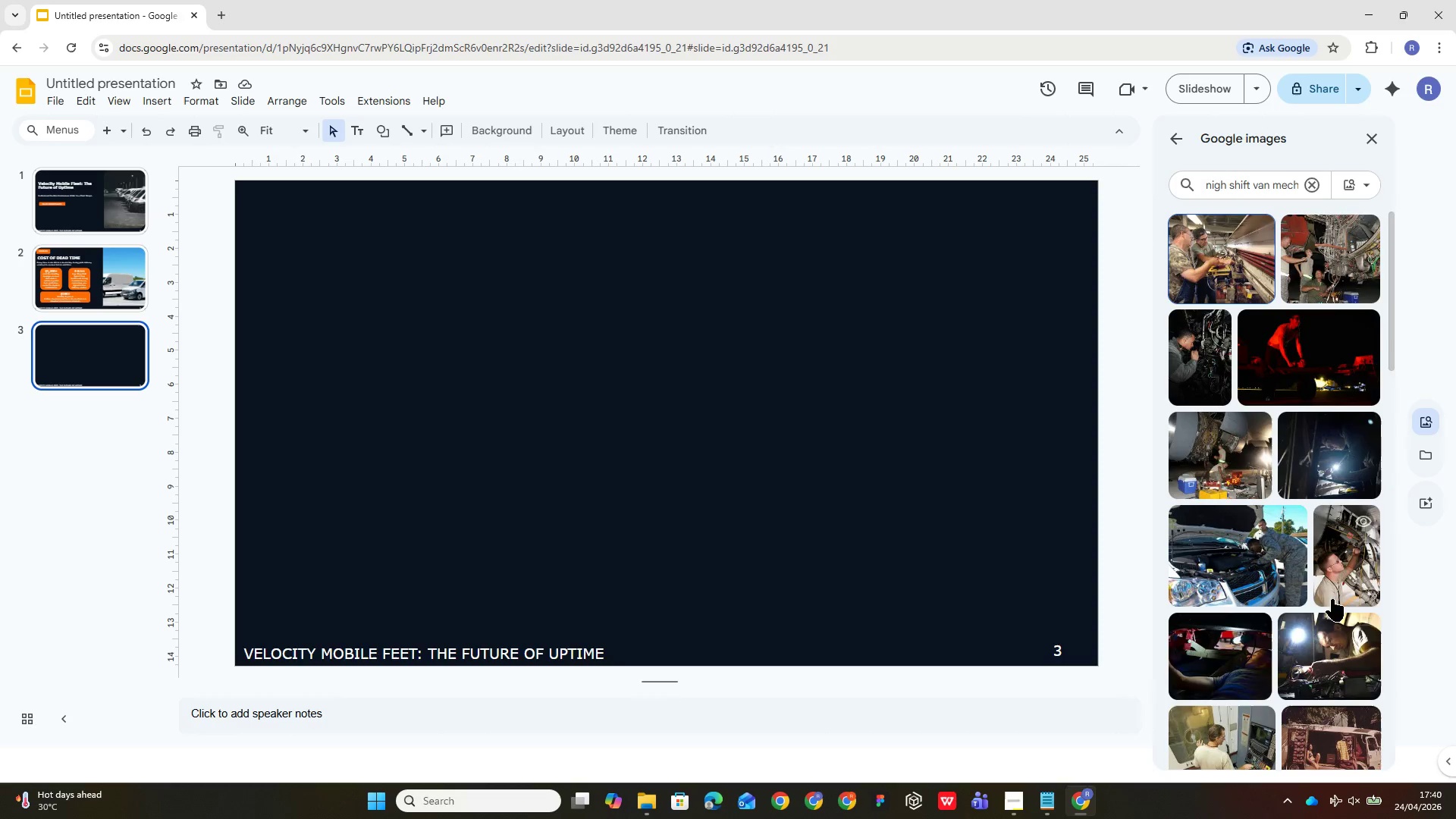 
wait(9.33)
 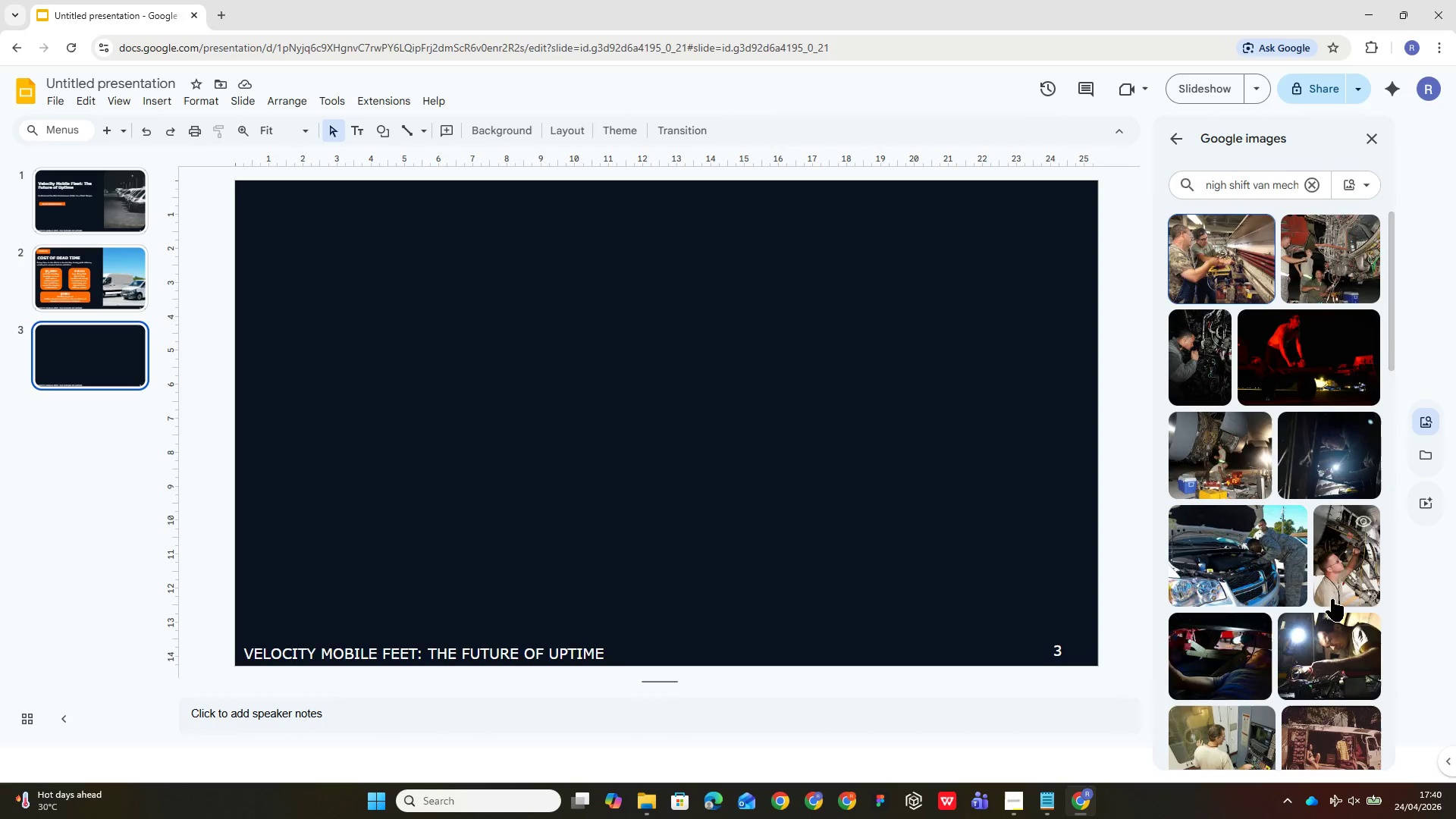 
scroll: coordinate [1245, 482], scroll_direction: down, amount: 13.0
 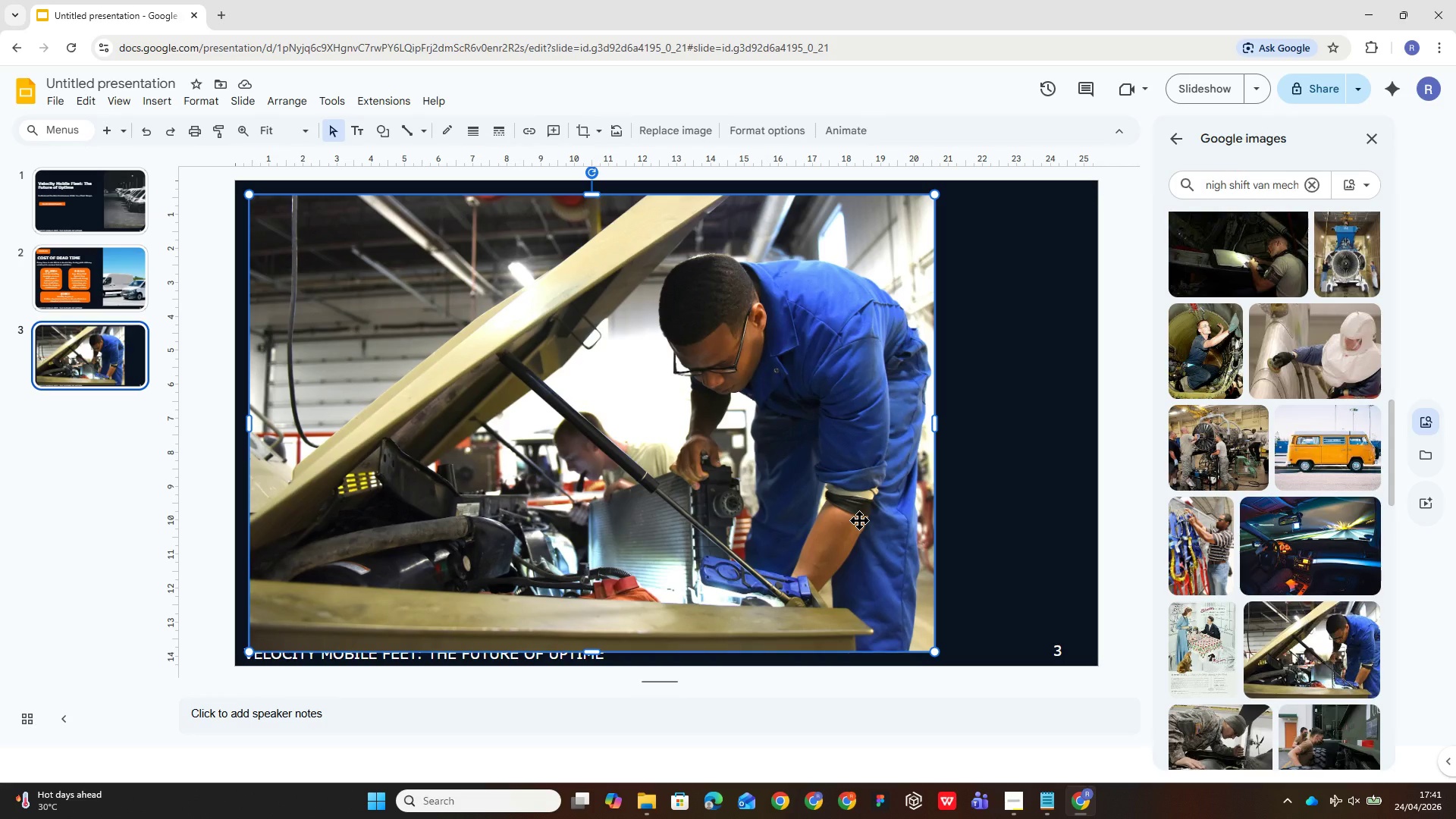 
wait(17.02)
 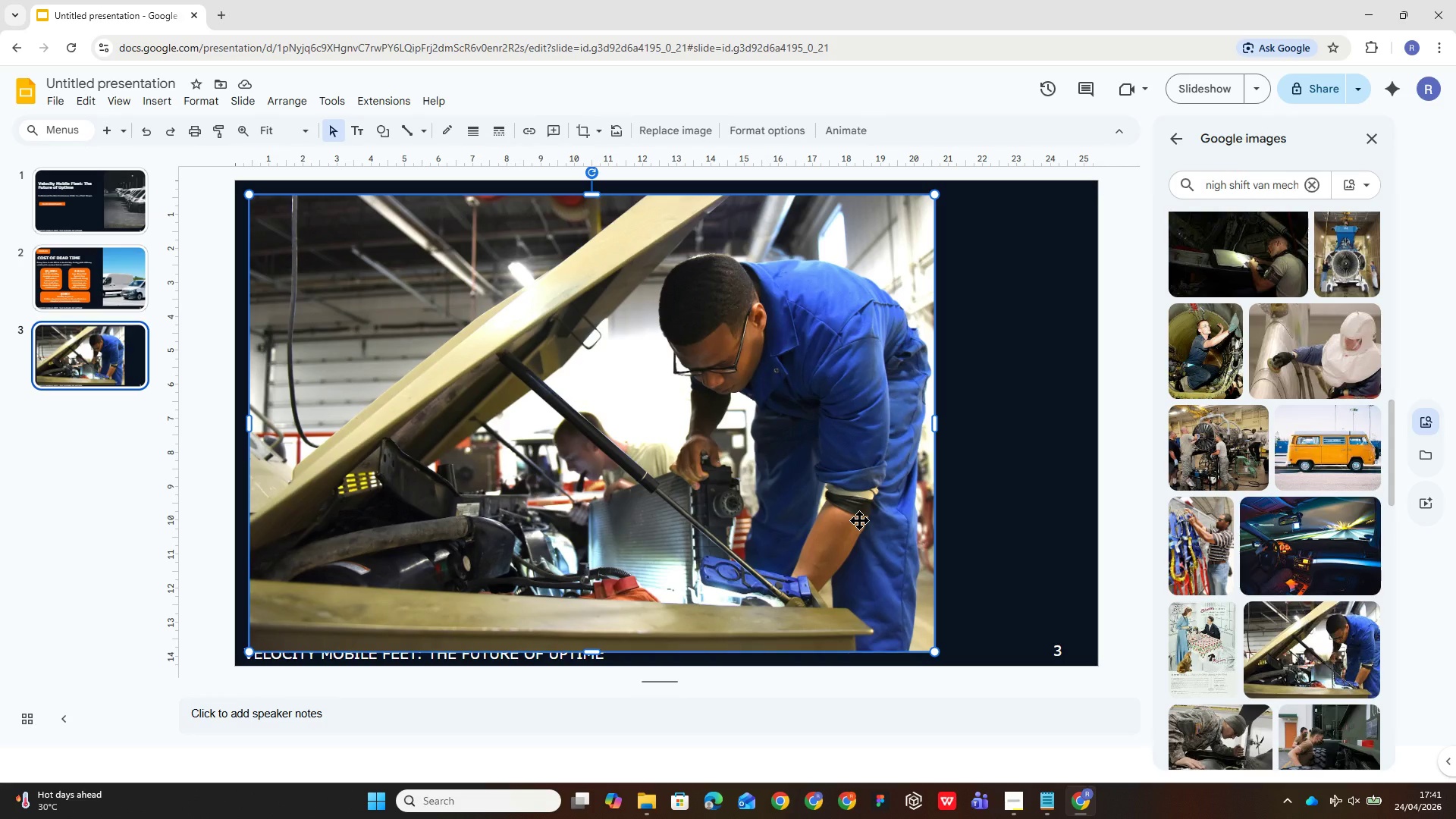 
scroll: coordinate [1316, 642], scroll_direction: down, amount: 19.0
 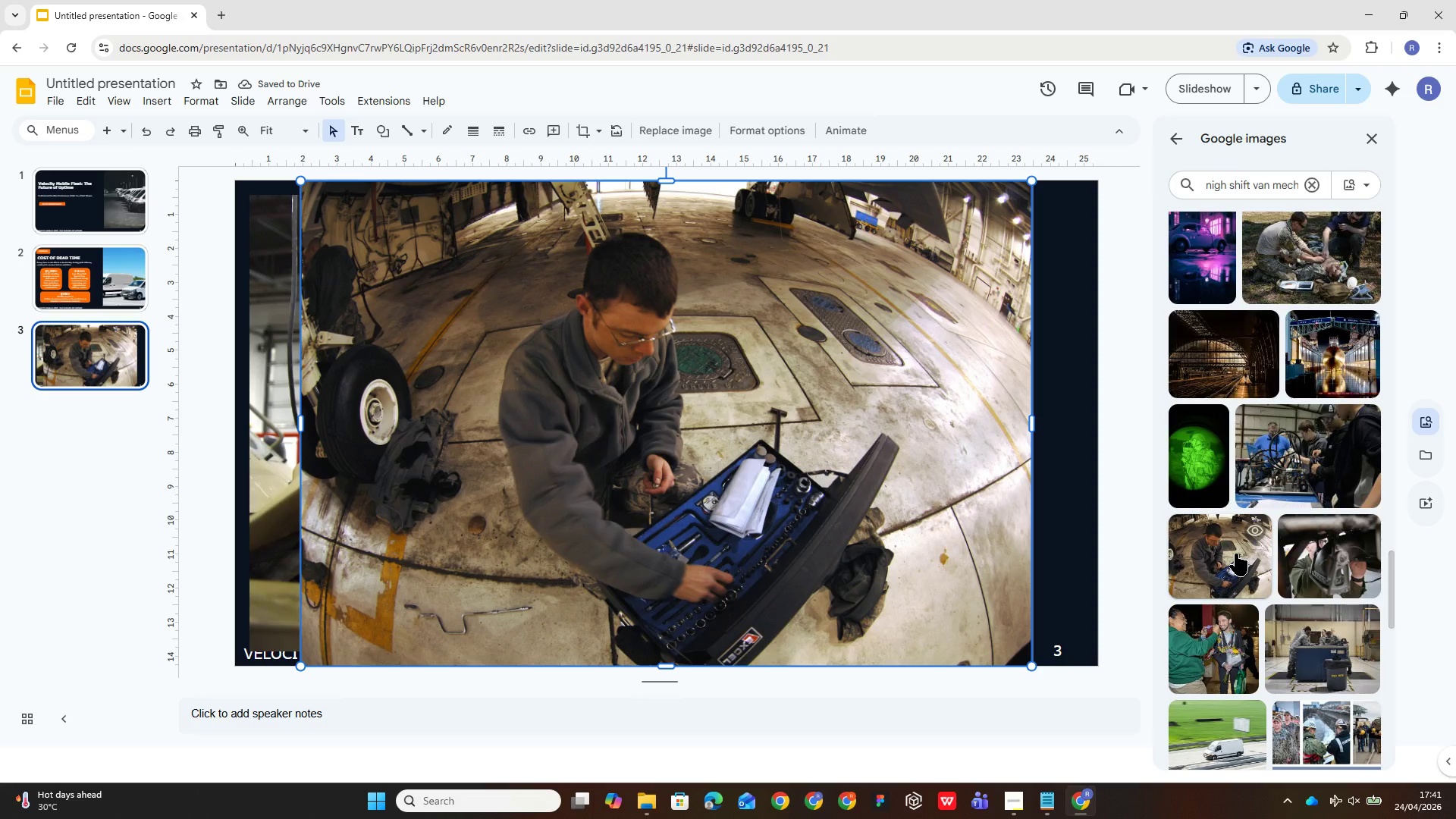 
wait(10.1)
 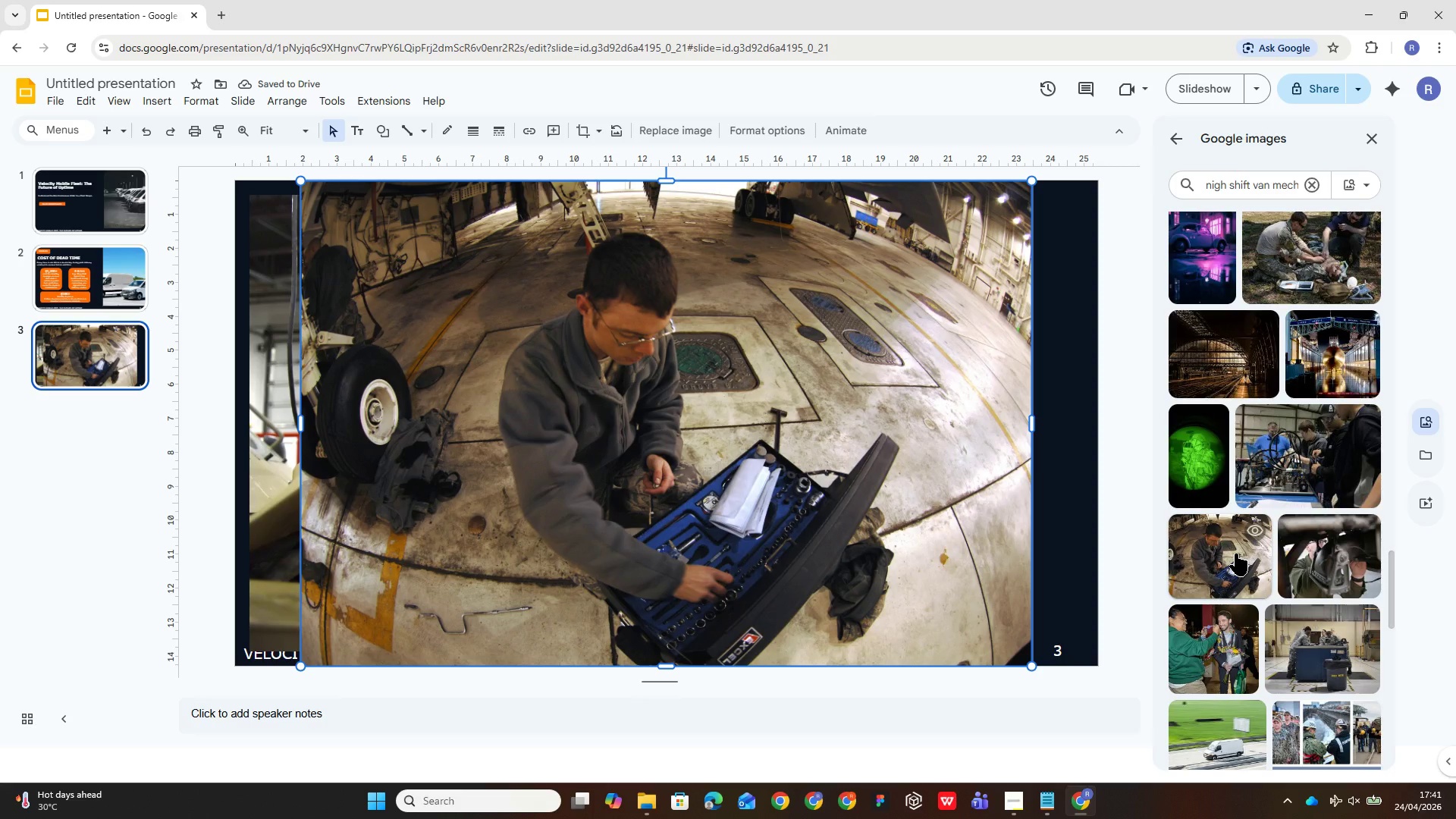 
key(Delete)
 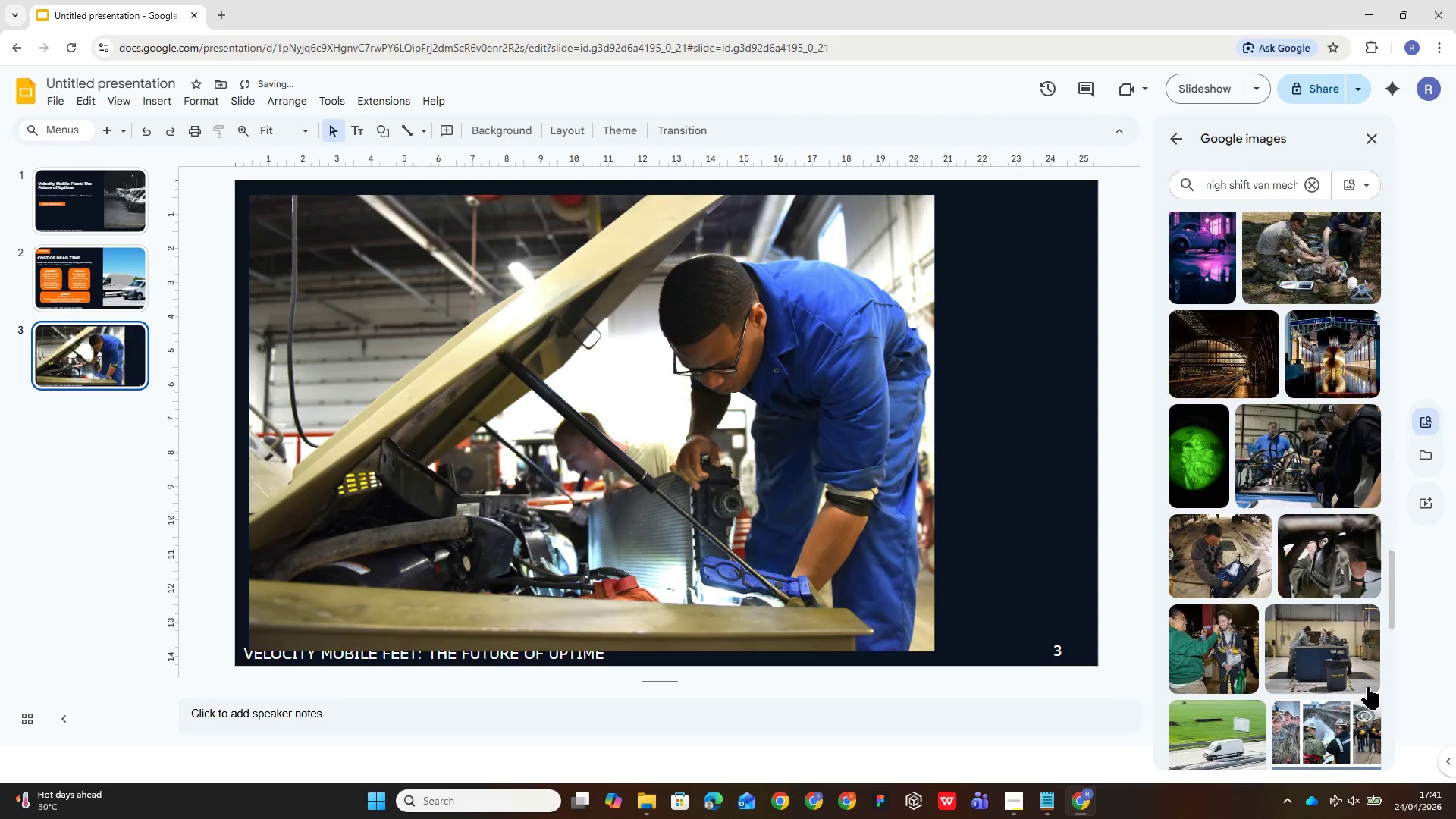 
left_click([1357, 657])
 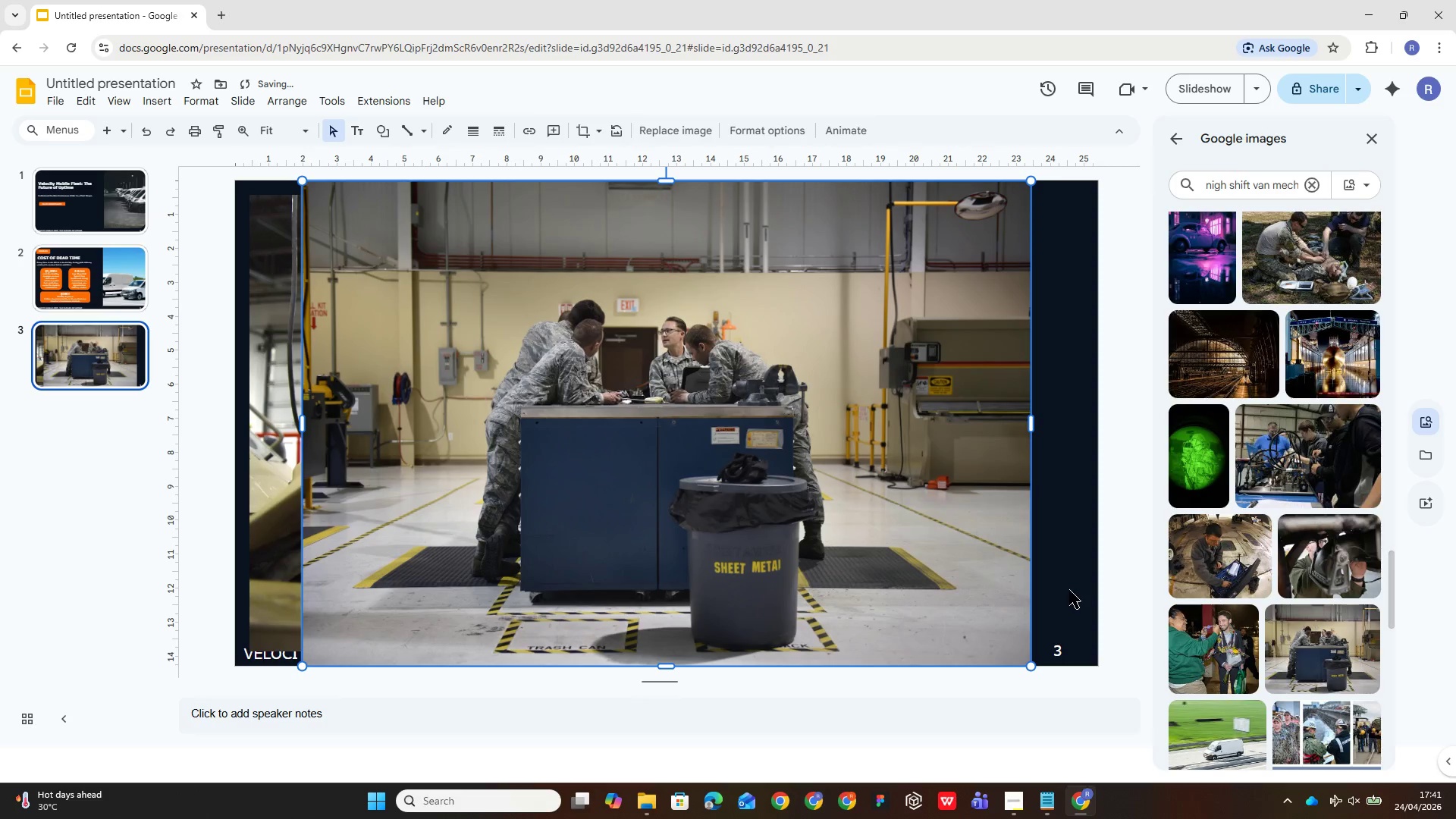 
scroll: coordinate [1288, 447], scroll_direction: down, amount: 17.0
 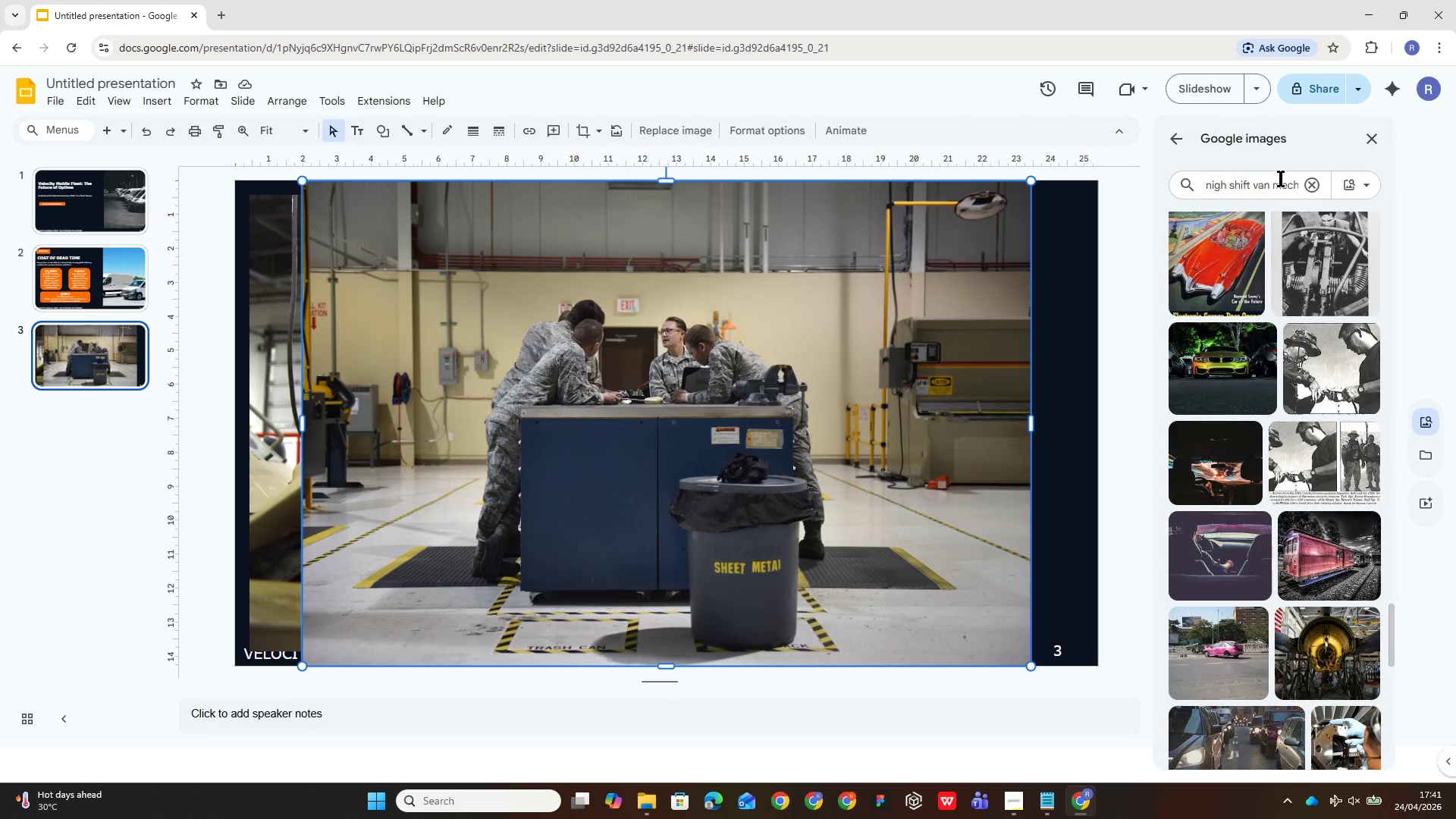 
left_click([1284, 187])
 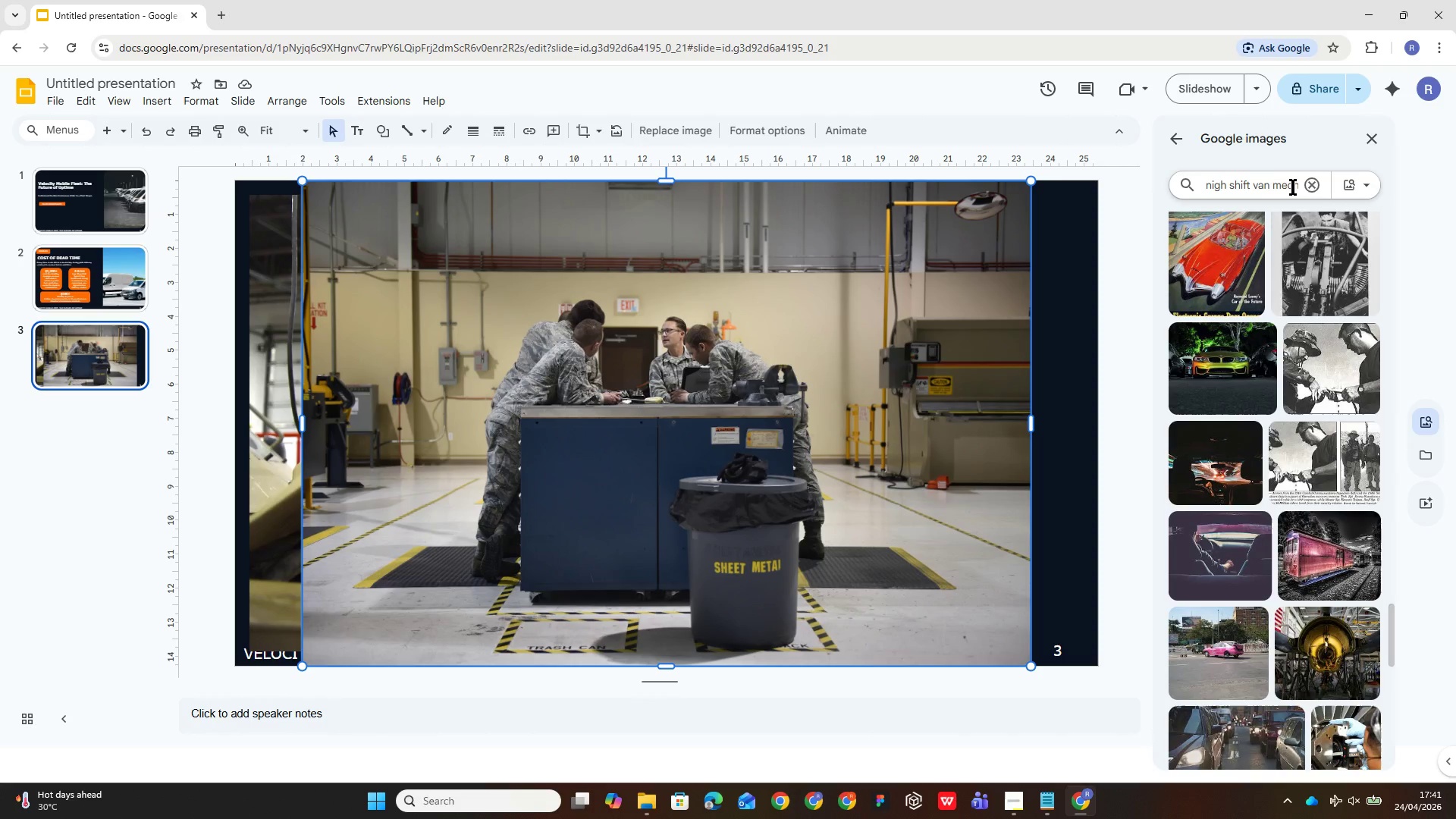 
left_click([1293, 187])
 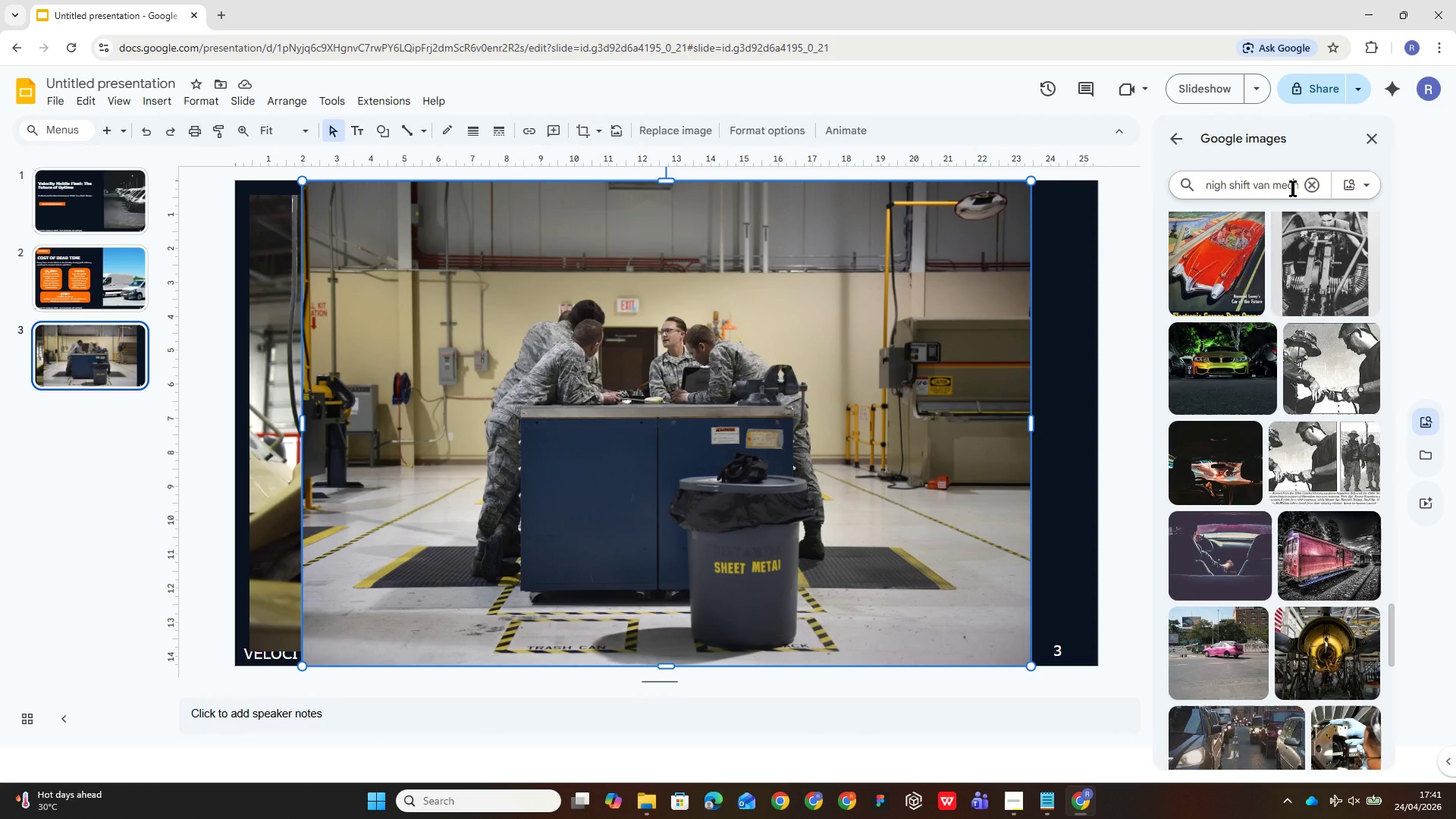 
hold_key(key=ArrowRight, duration=0.66)
 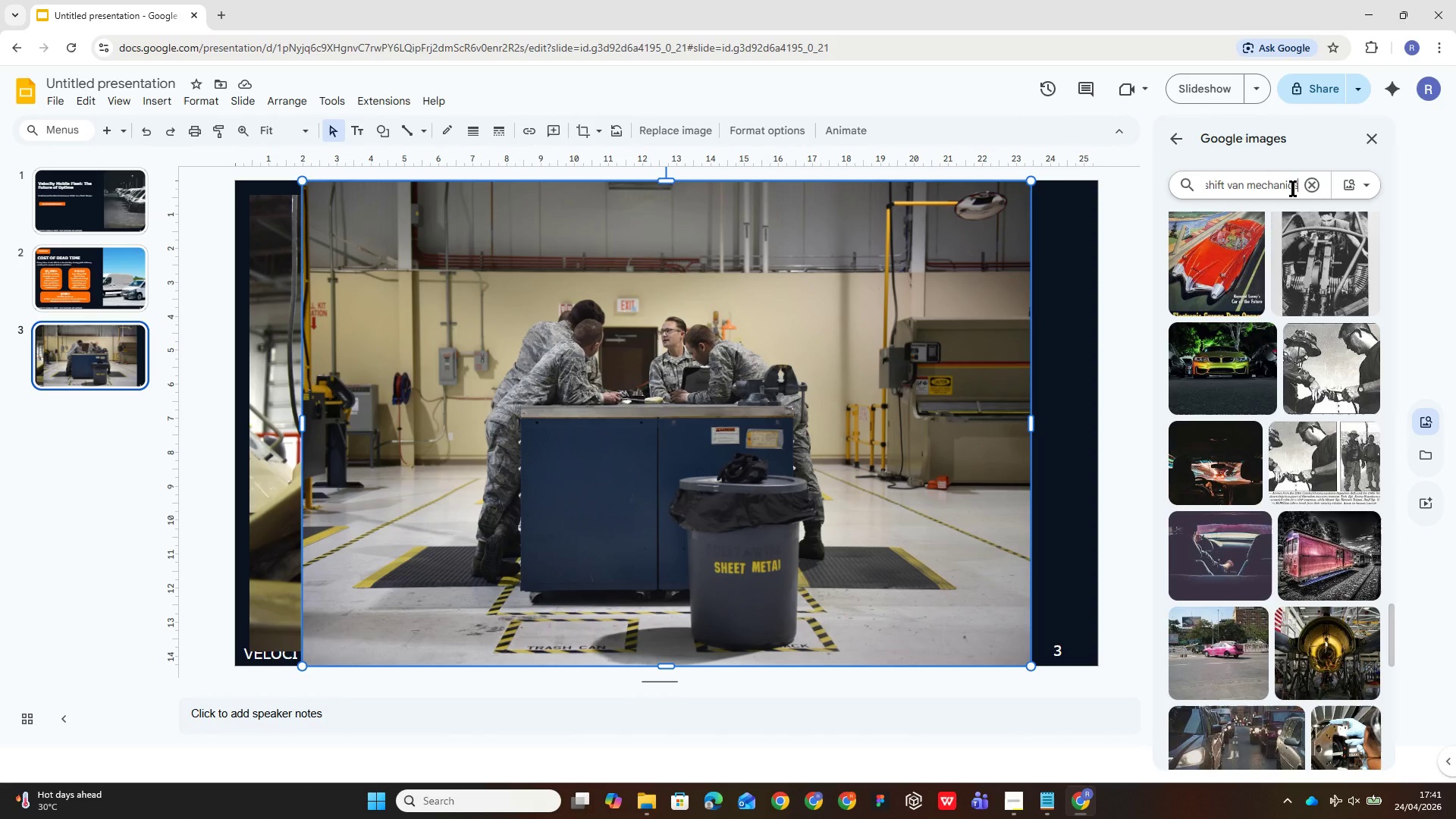 
key(ArrowRight)
 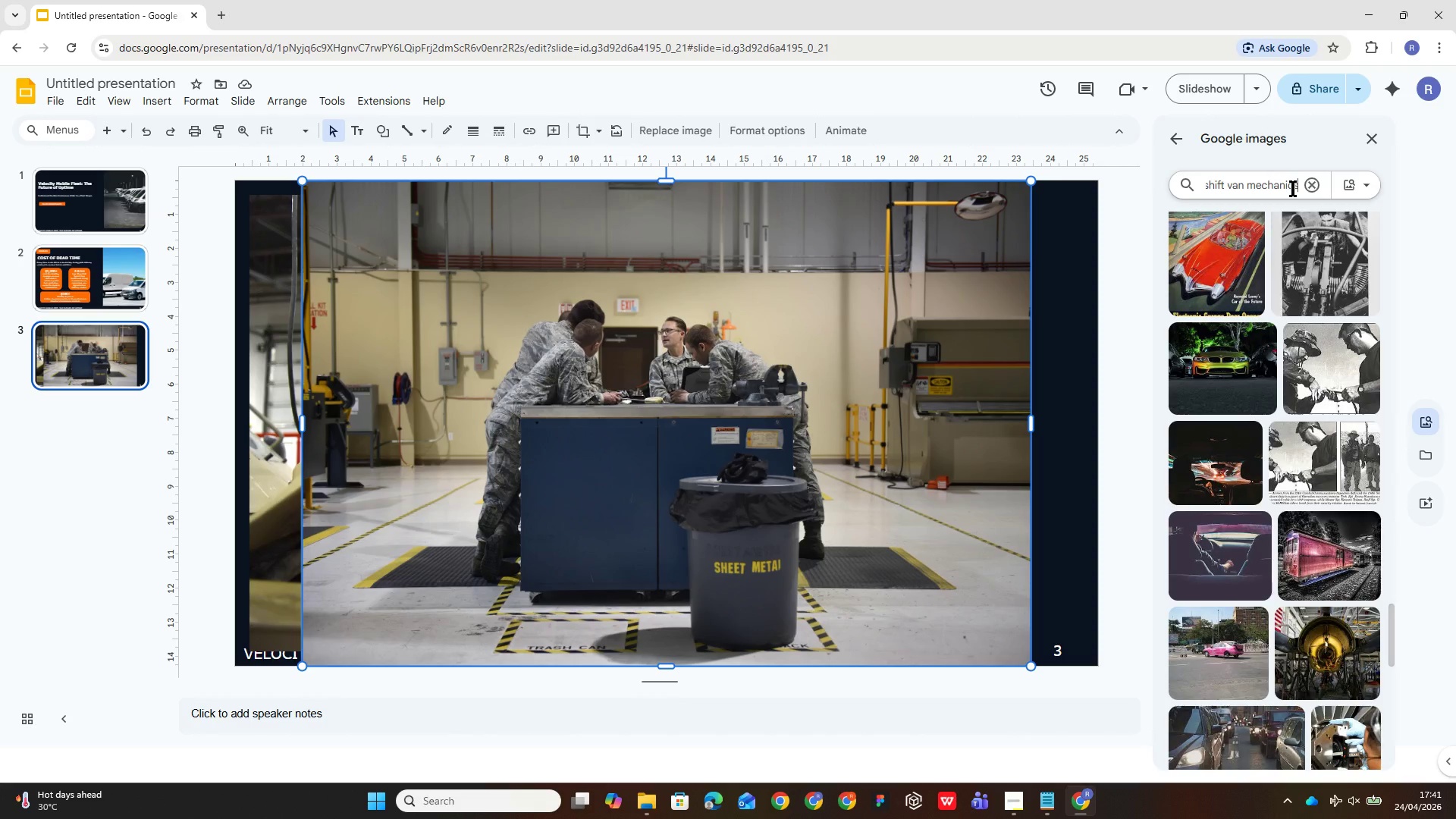 
key(ArrowRight)
 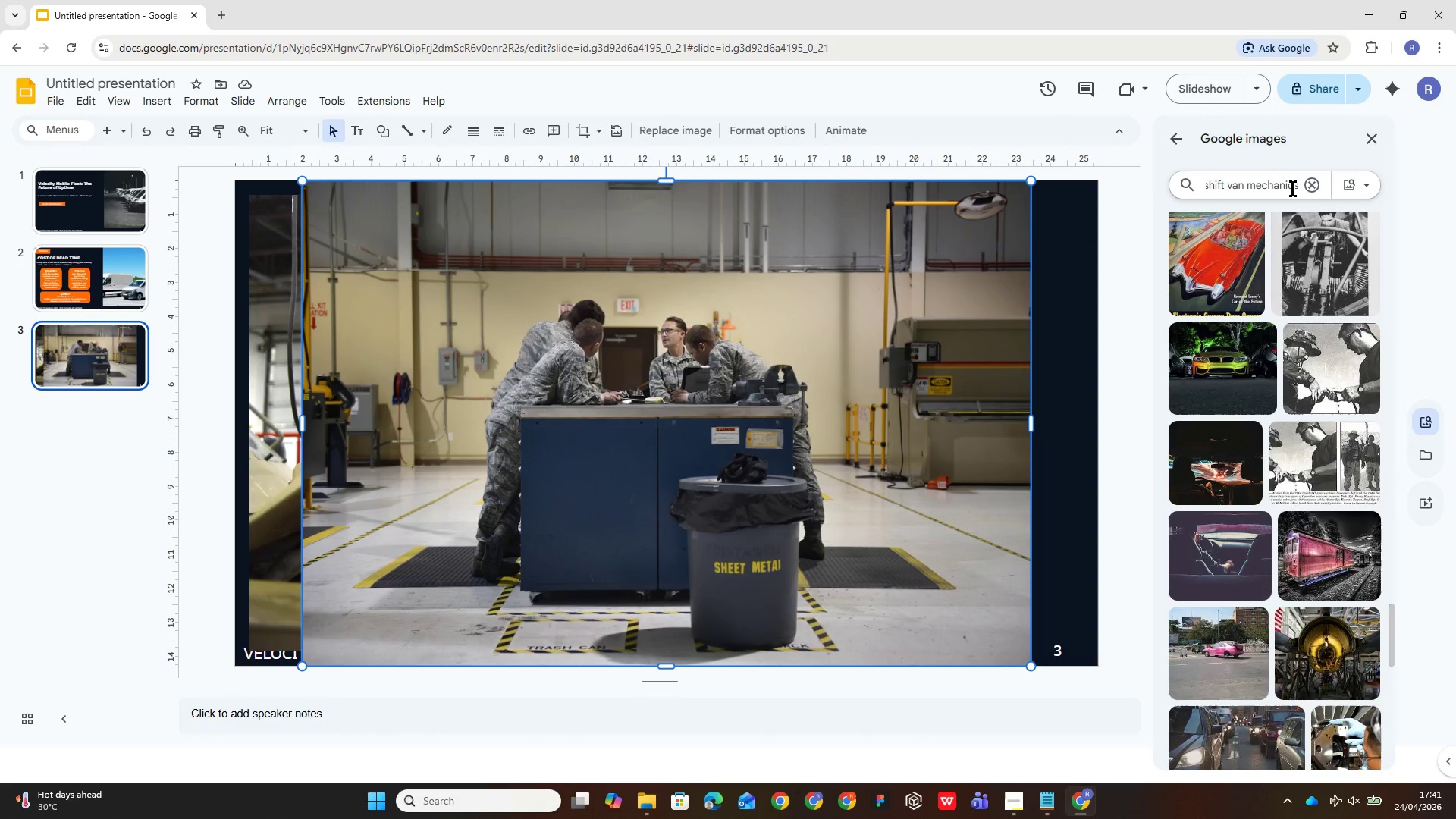 
key(Backspace)
key(Backspace)
key(Backspace)
key(Backspace)
type(techh)
 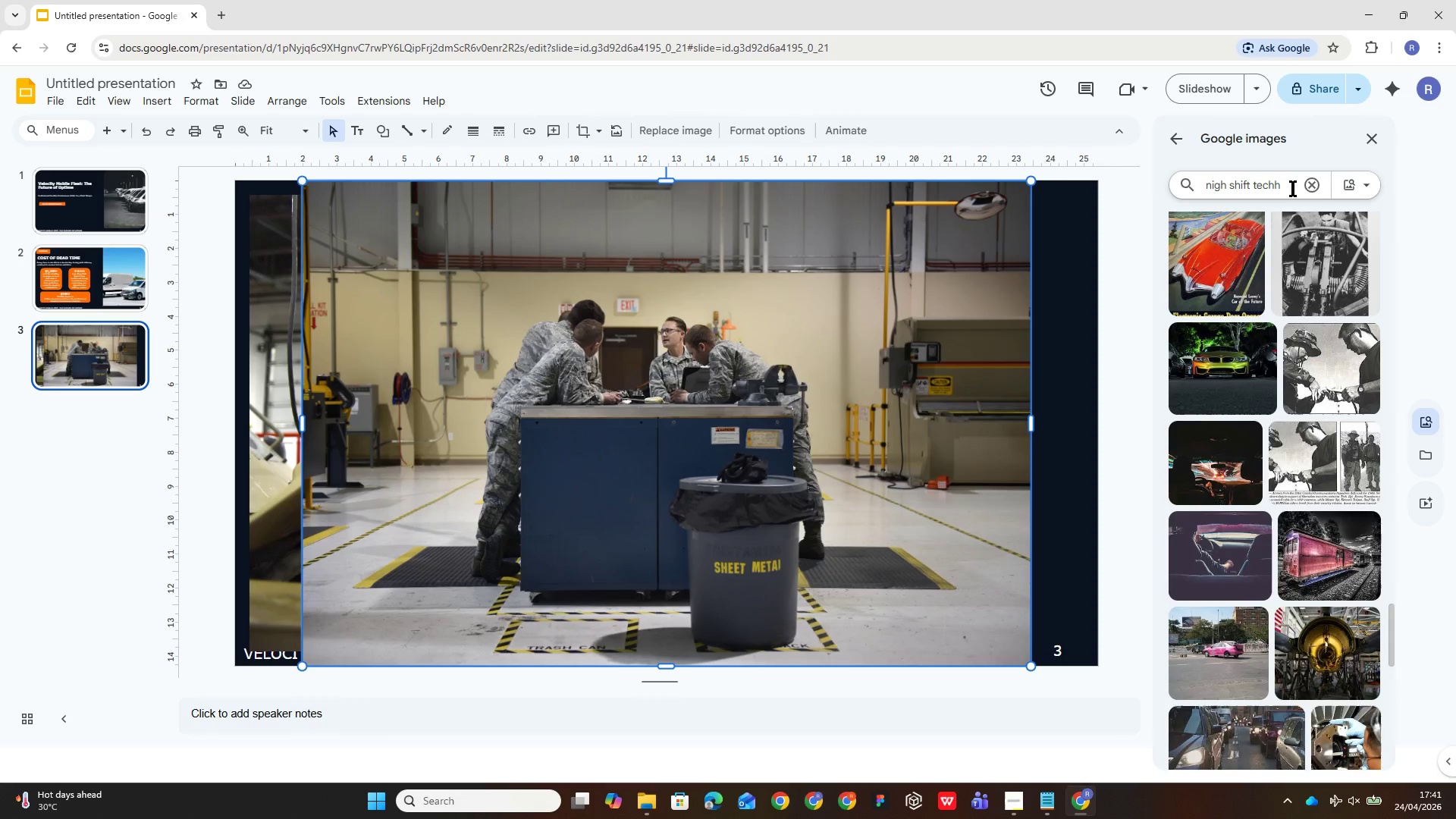 
key(Backspace)
type(nicians work)
 